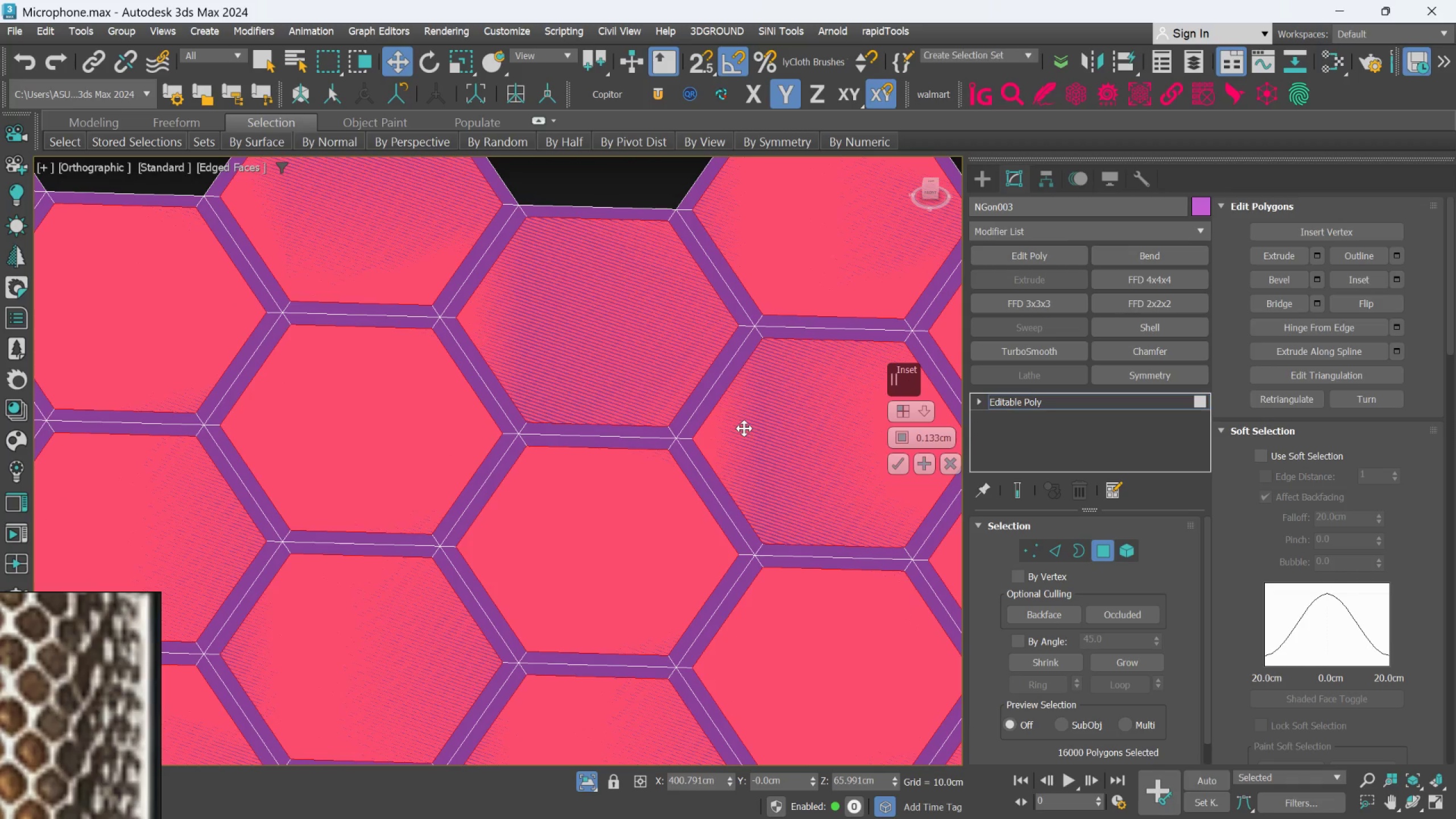 
mouse_move([946, 439])
 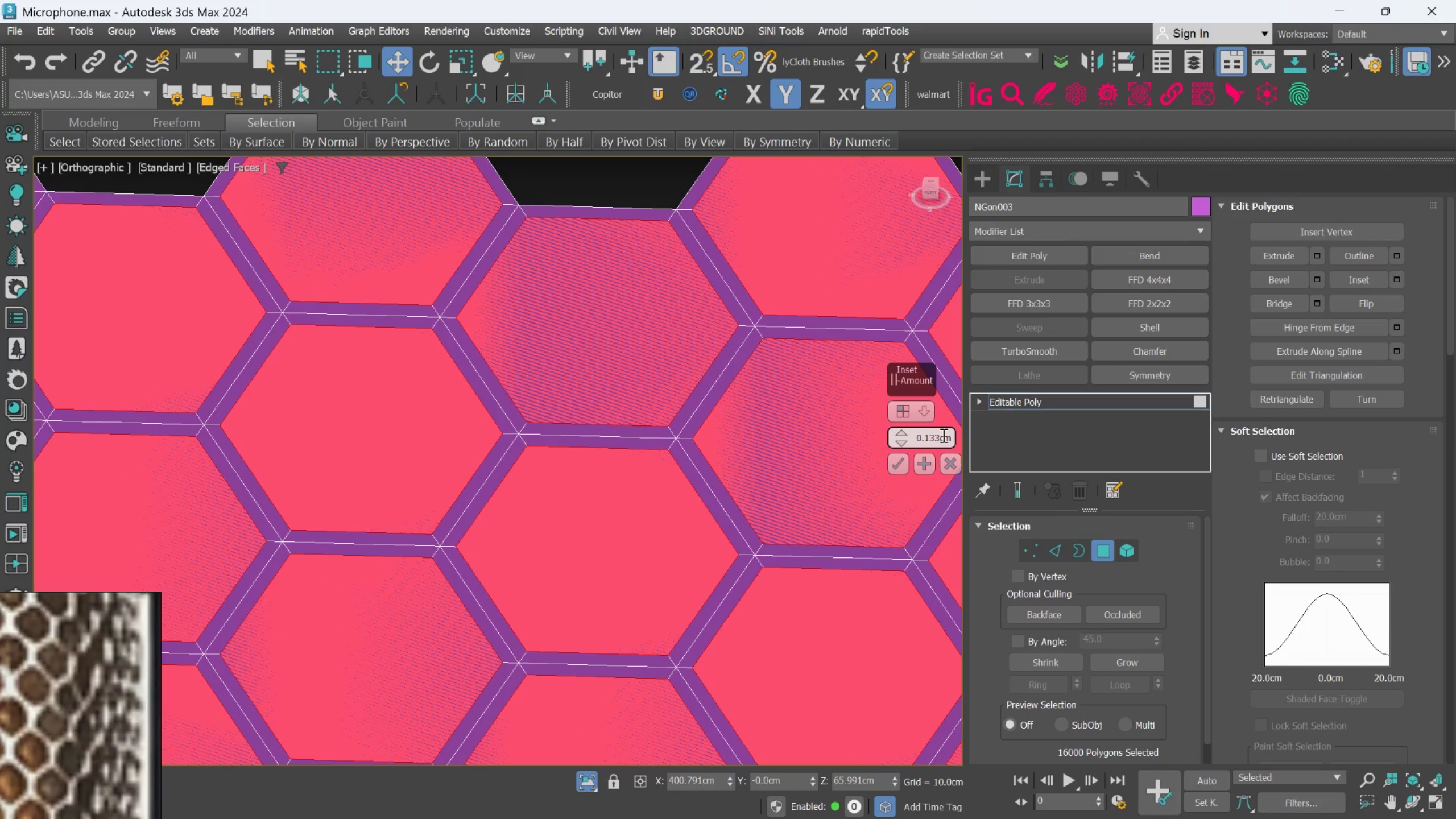 
left_click([942, 435])
 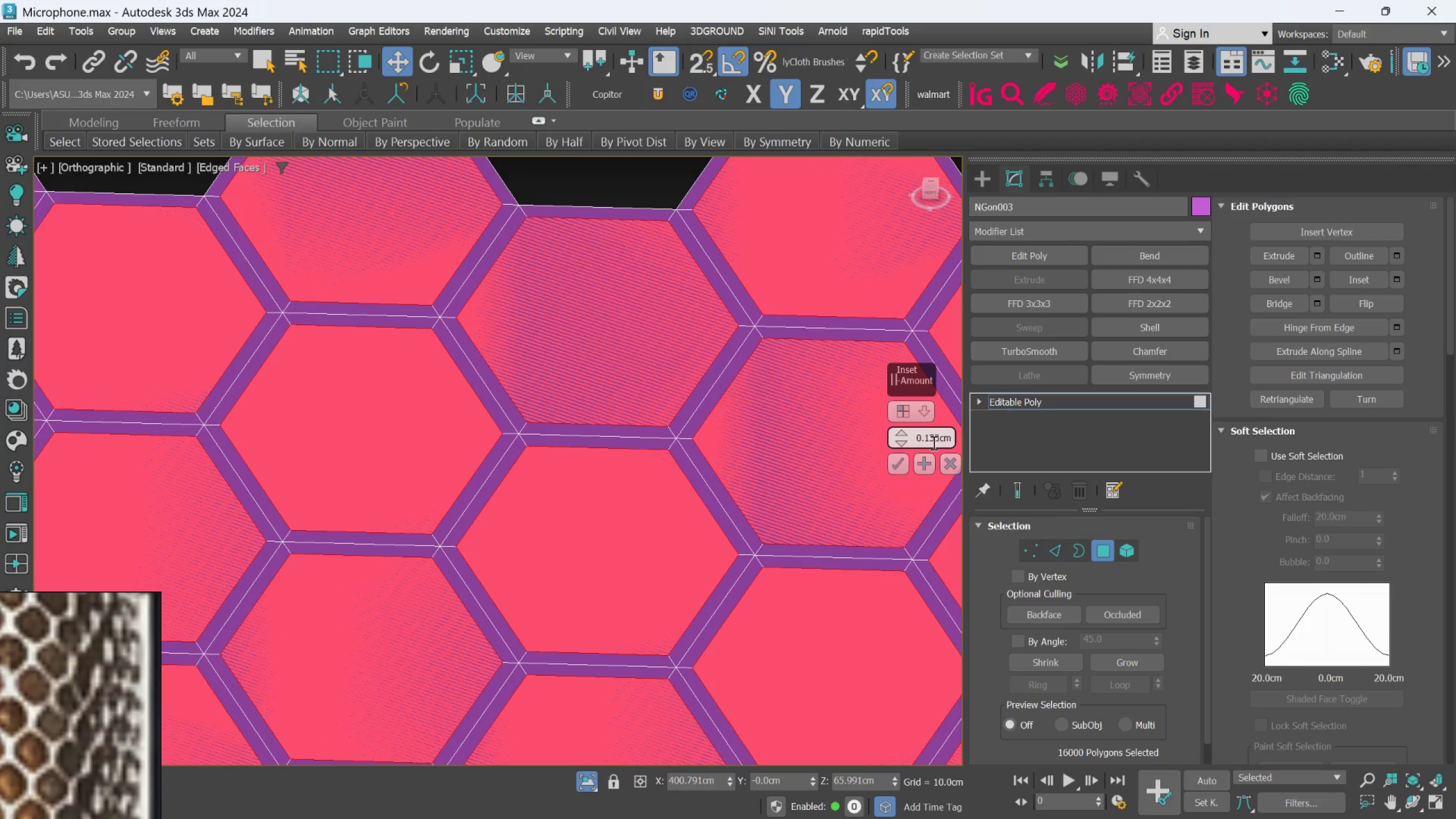 
left_click([938, 435])
 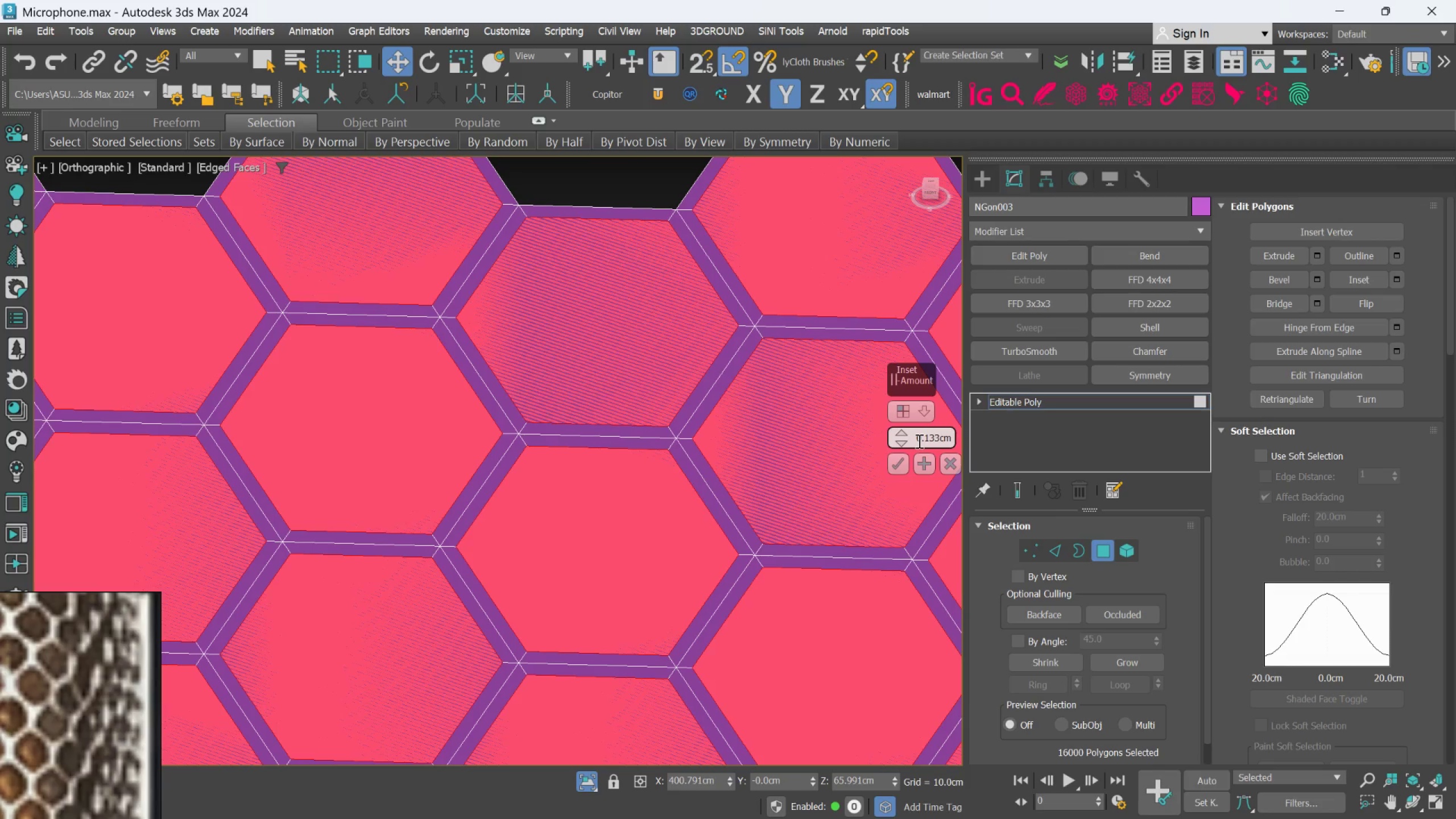 
key(Backspace)
 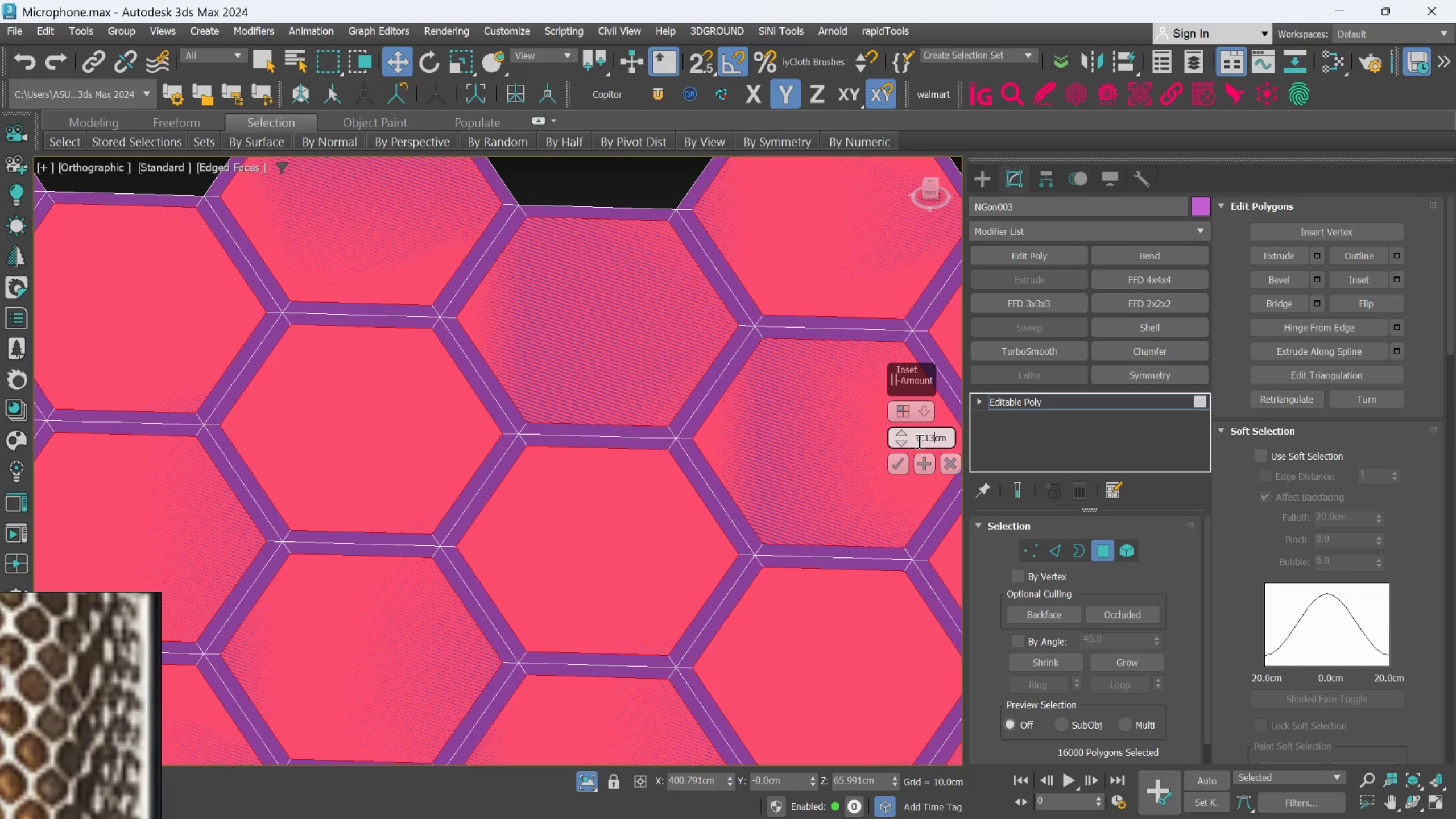 
key(Backspace)
 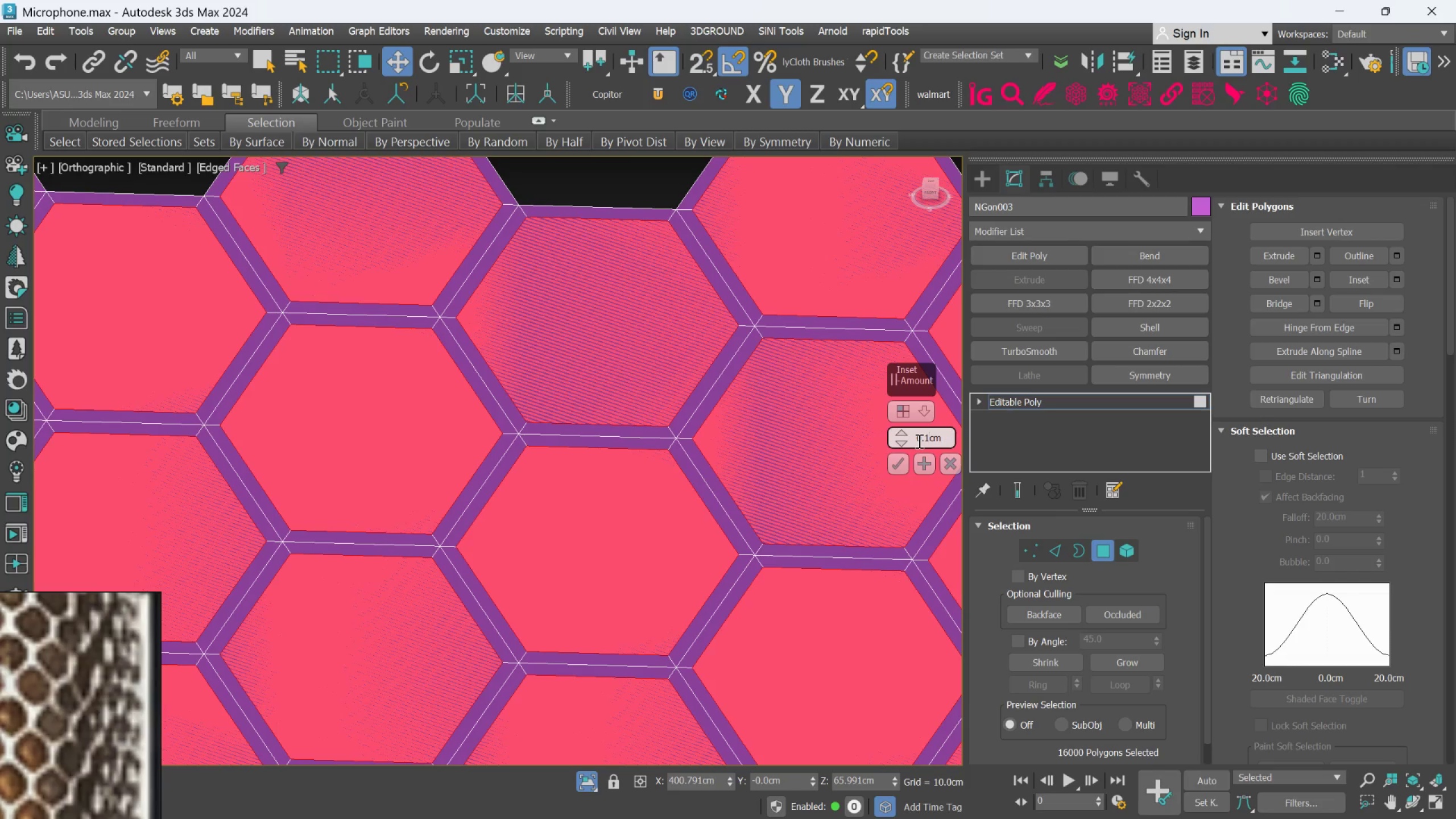 
key(5)
 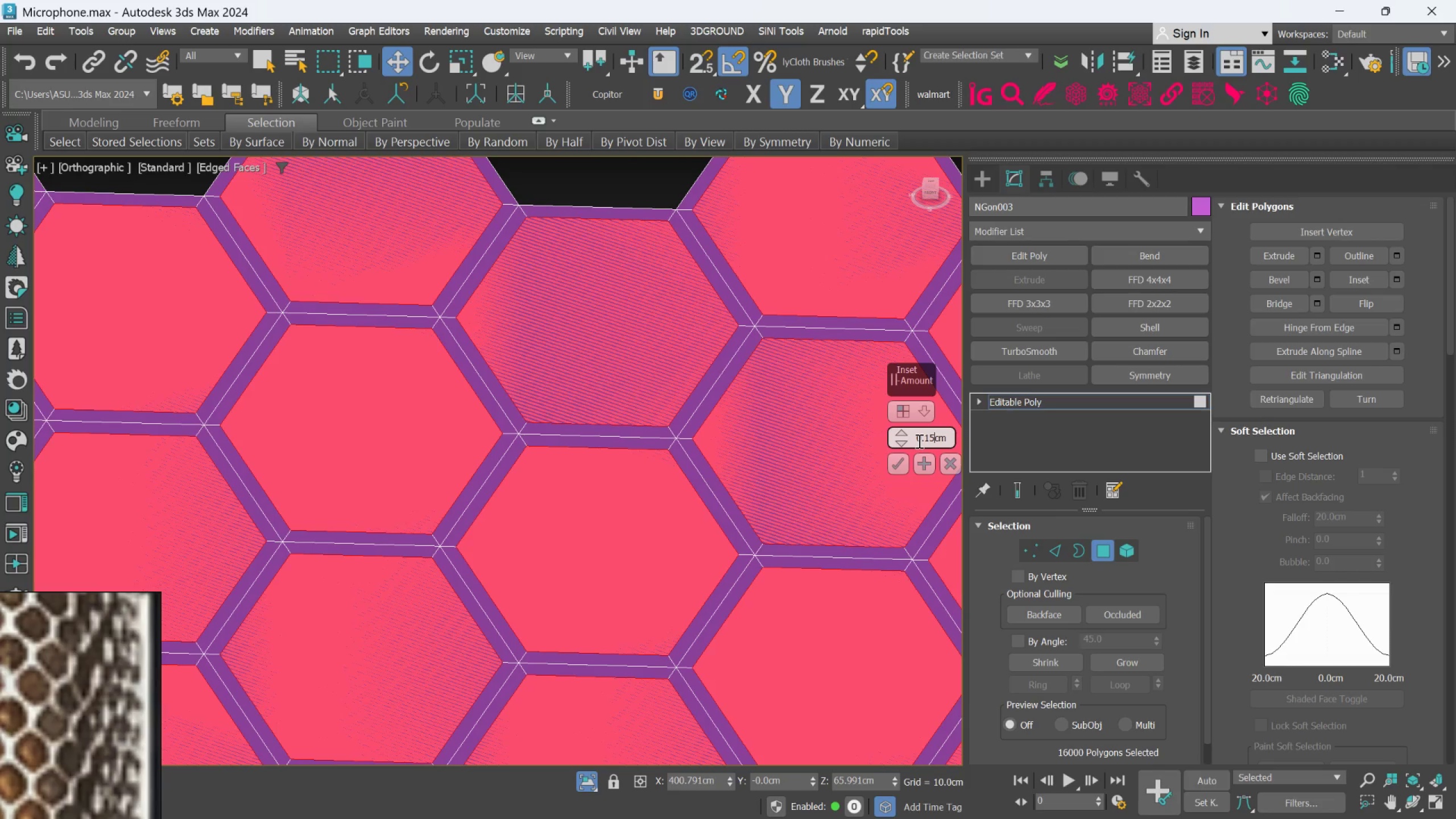 
key(Enter)
 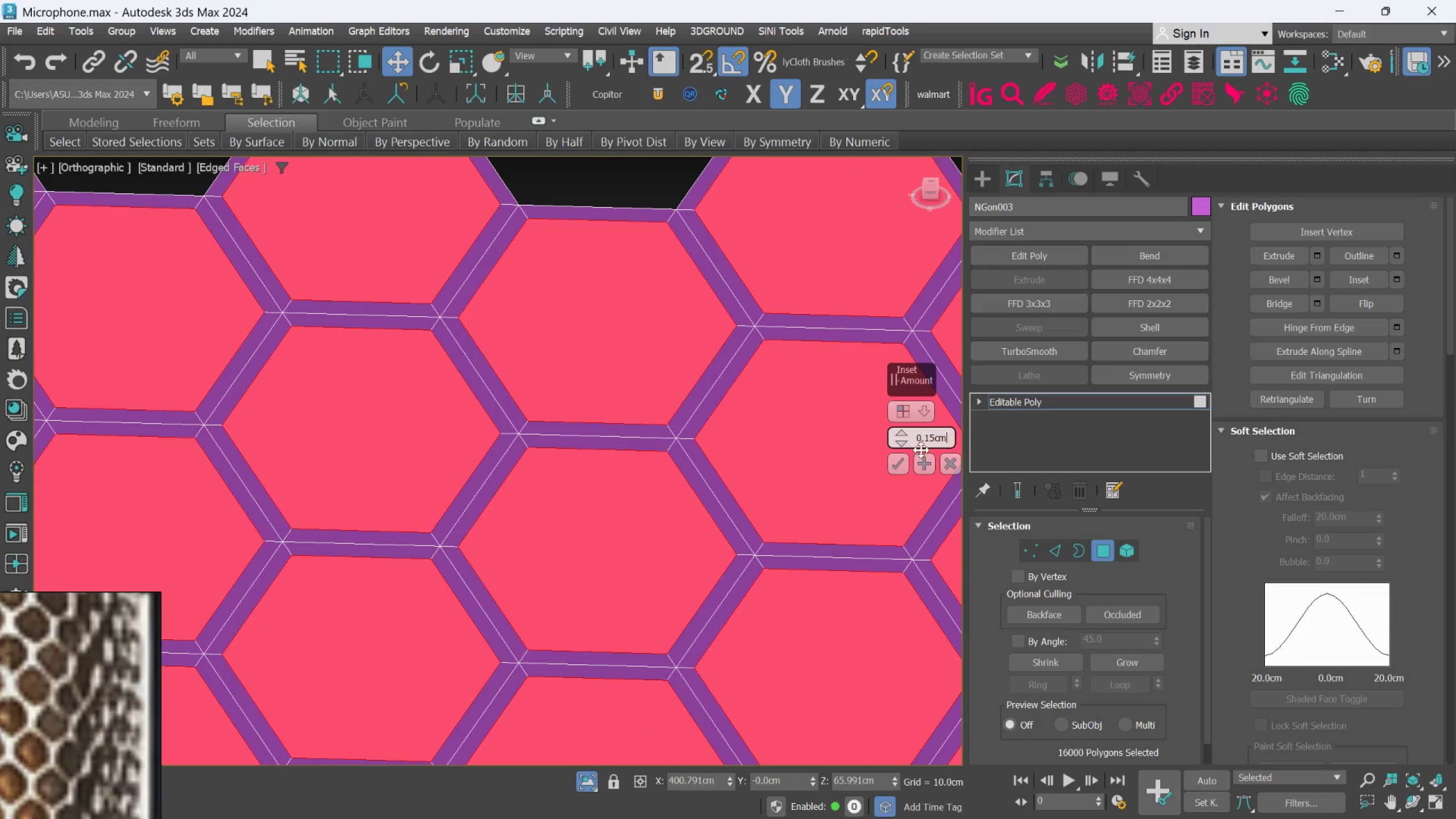 
left_click([934, 440])
 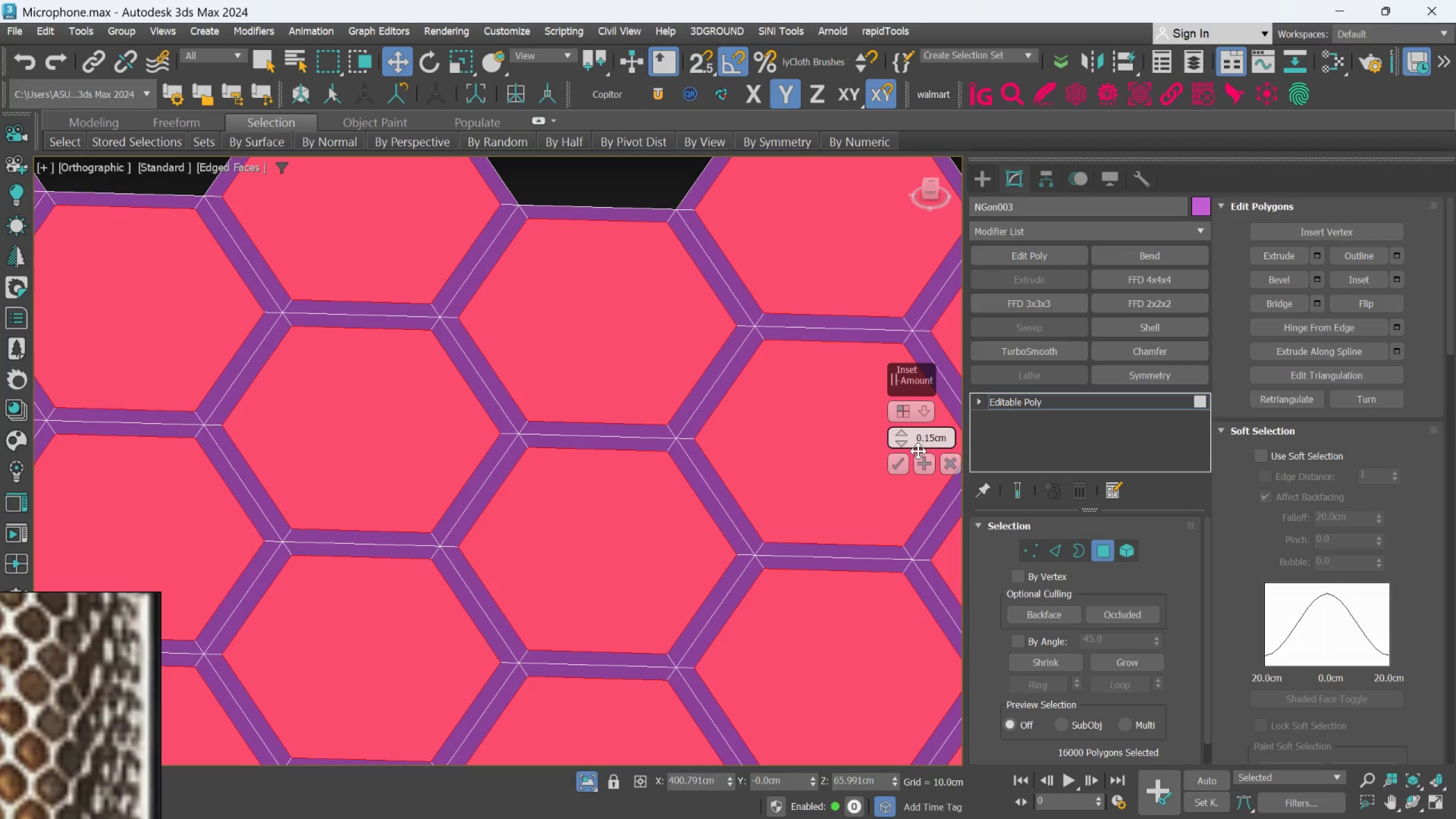 
key(Backspace)
 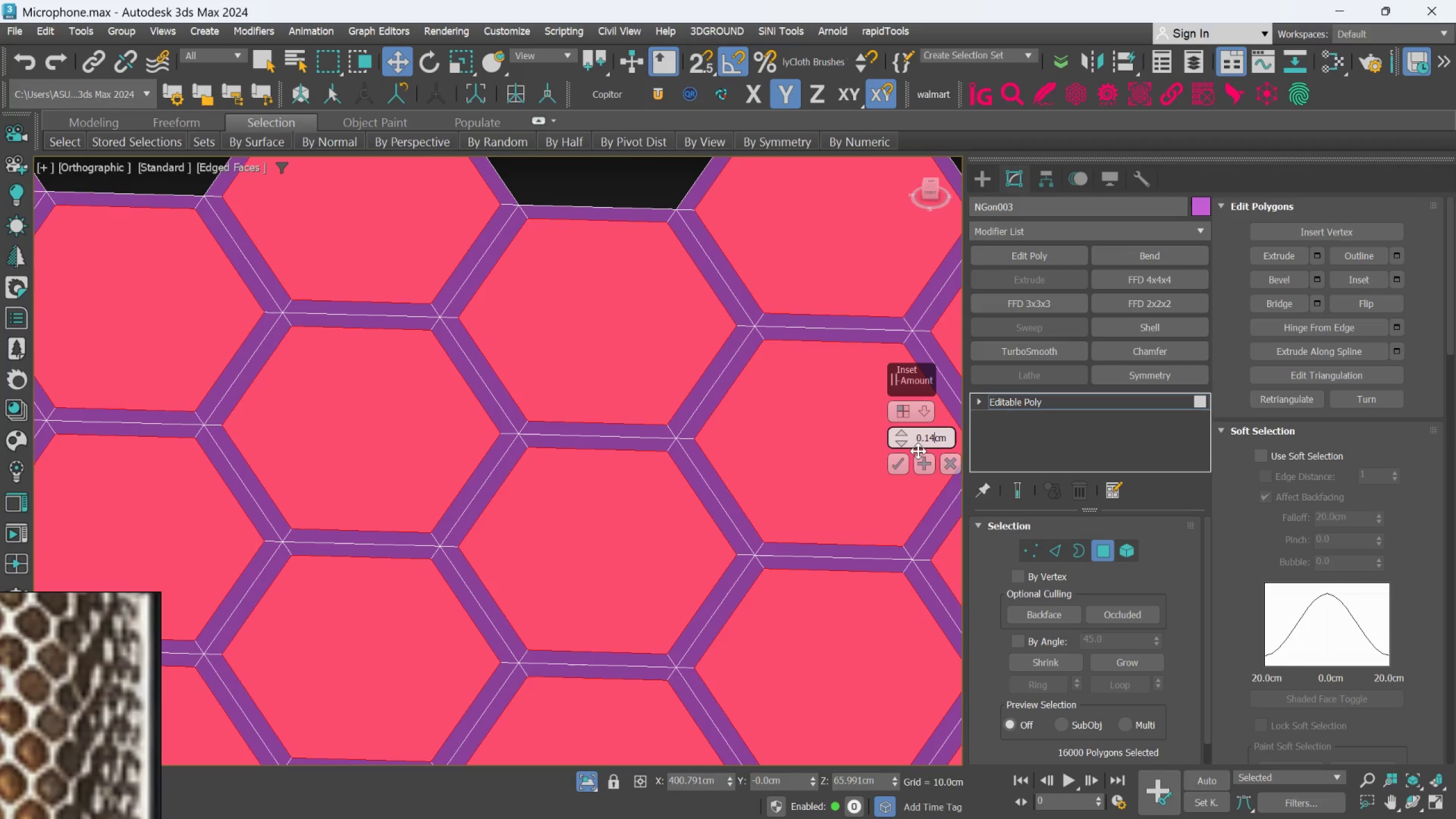 
key(4)
 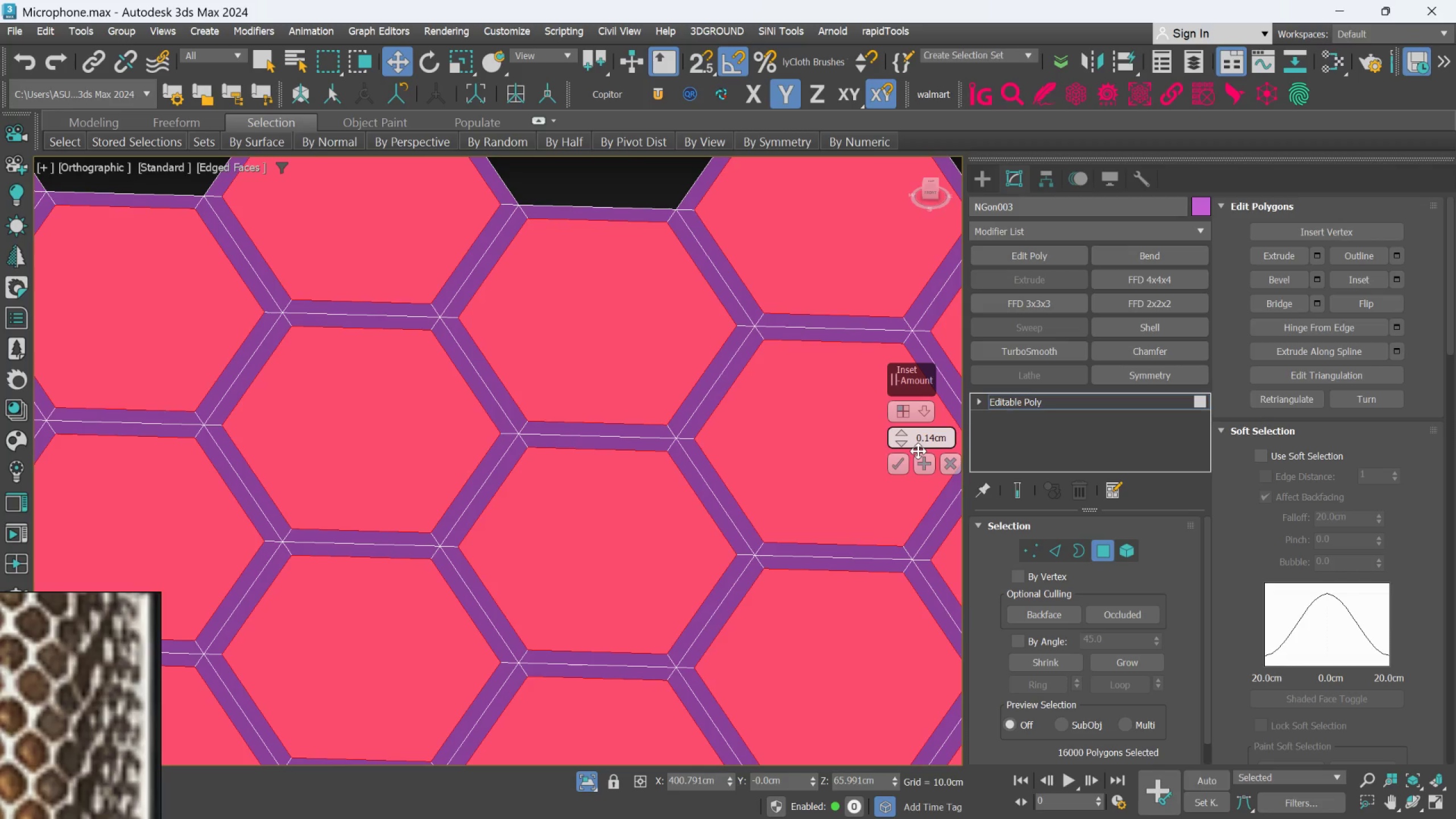 
key(Enter)
 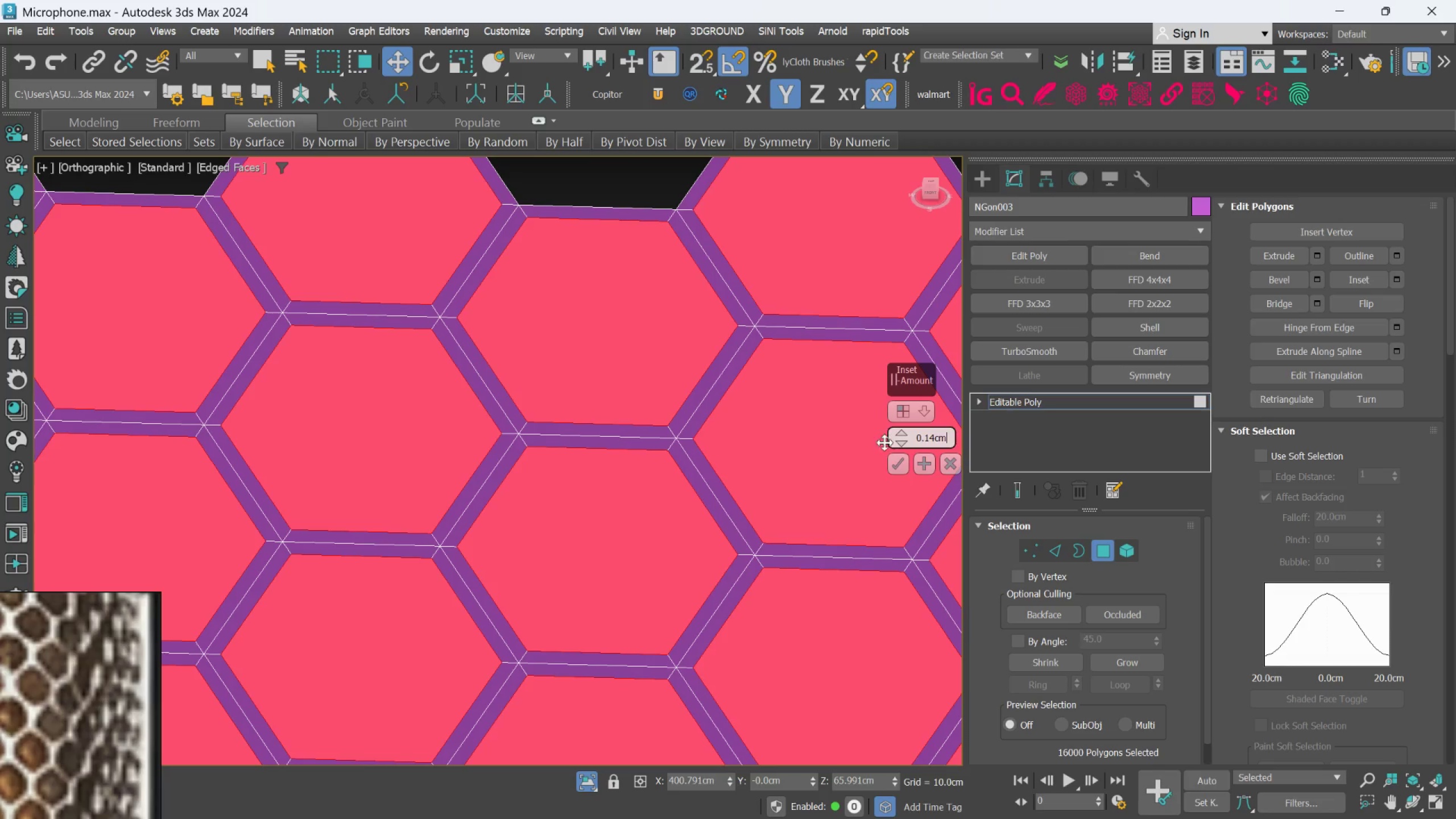 
left_click([901, 464])
 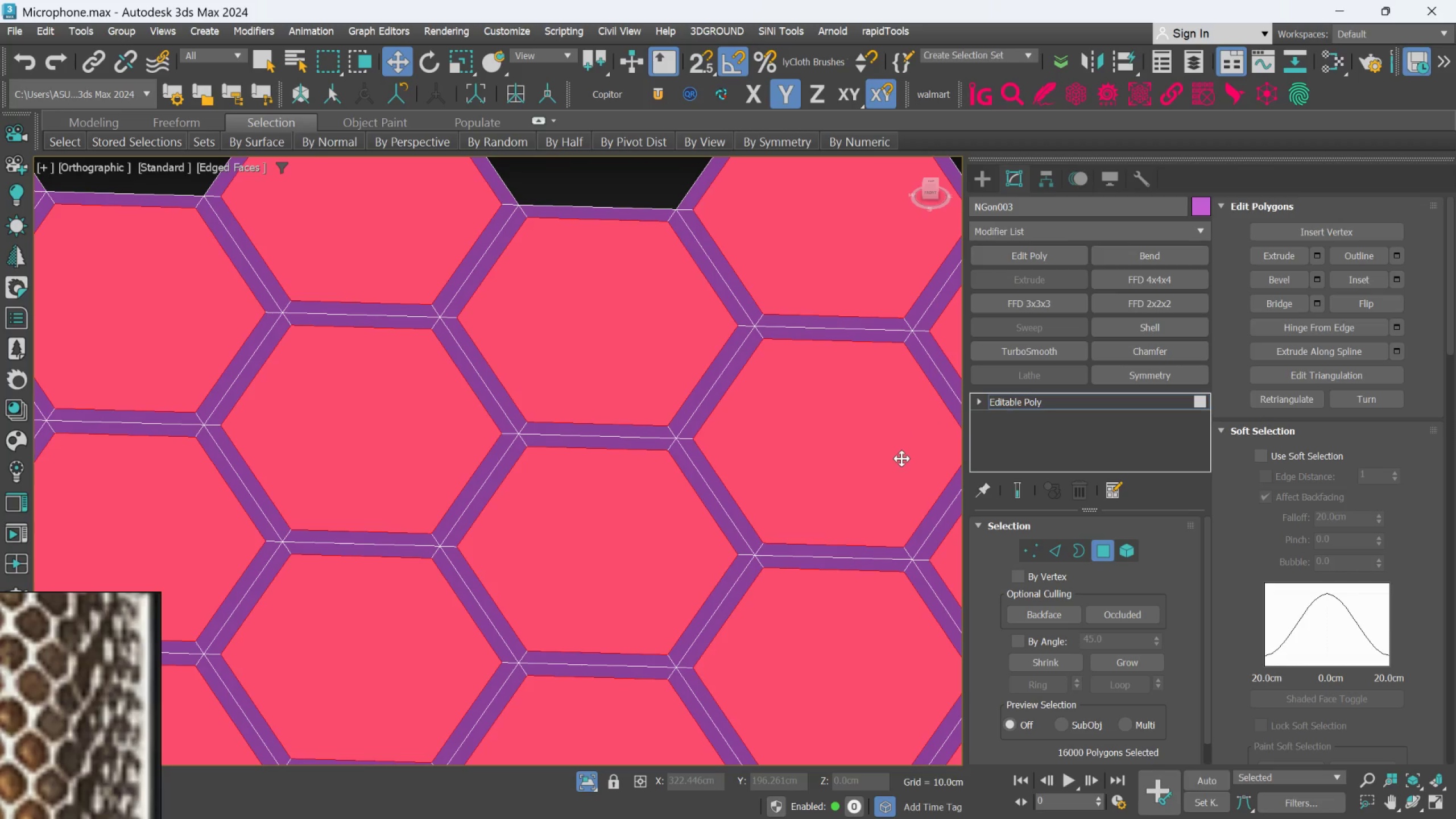 
key(Delete)
 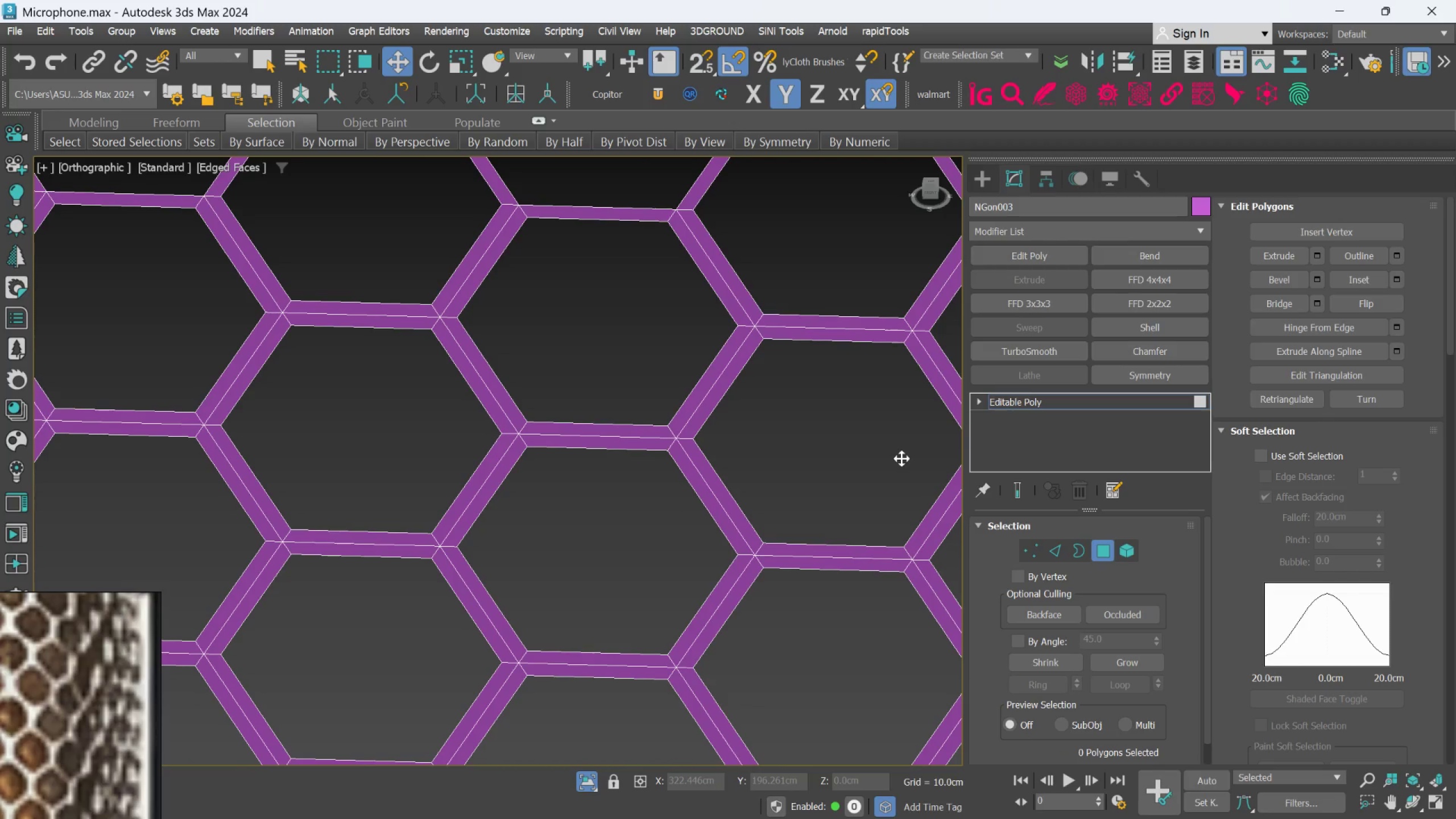 
scroll: coordinate [840, 259], scroll_direction: down, amount: 7.0
 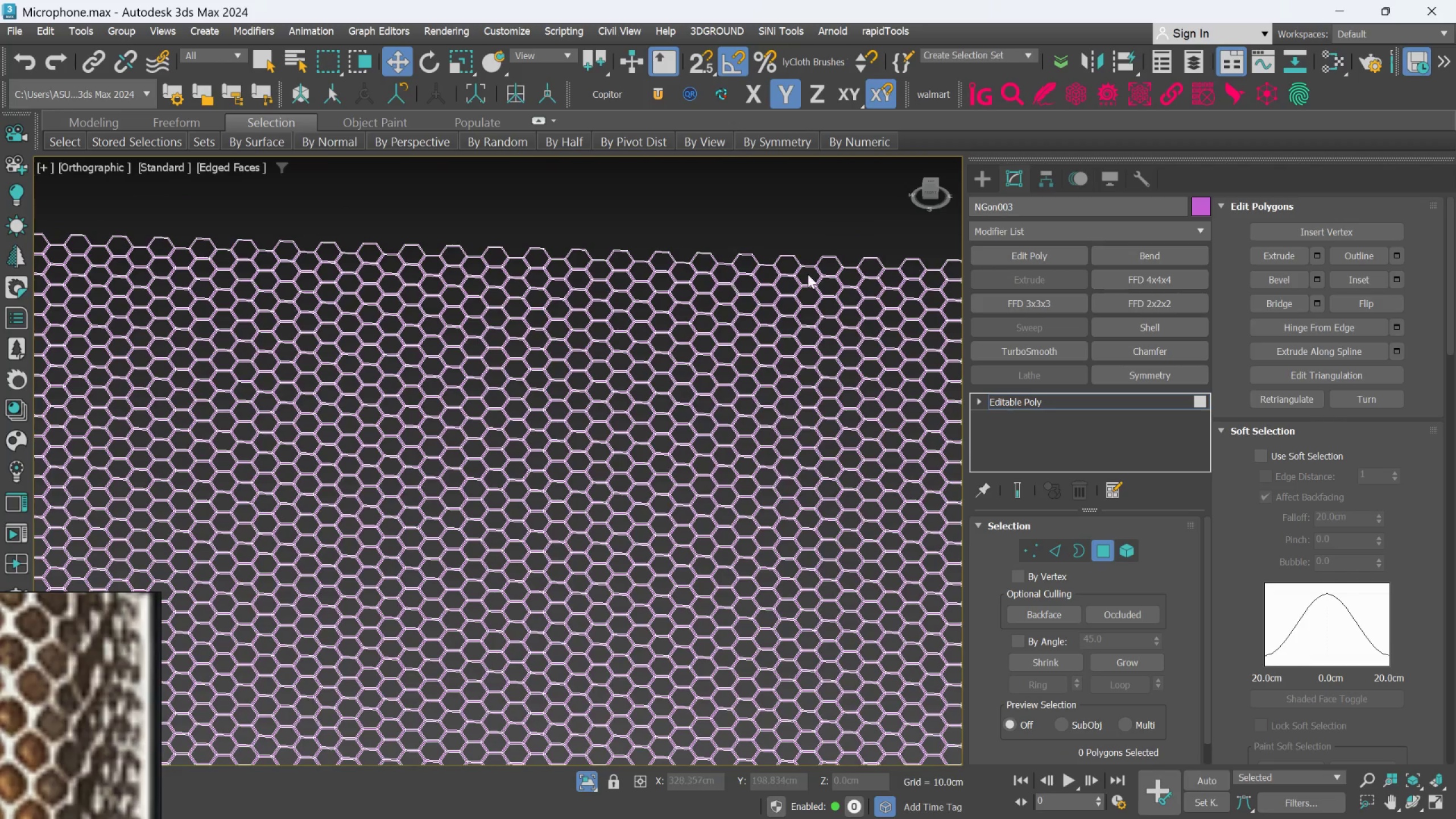 
scroll: coordinate [812, 272], scroll_direction: none, amount: 0.0
 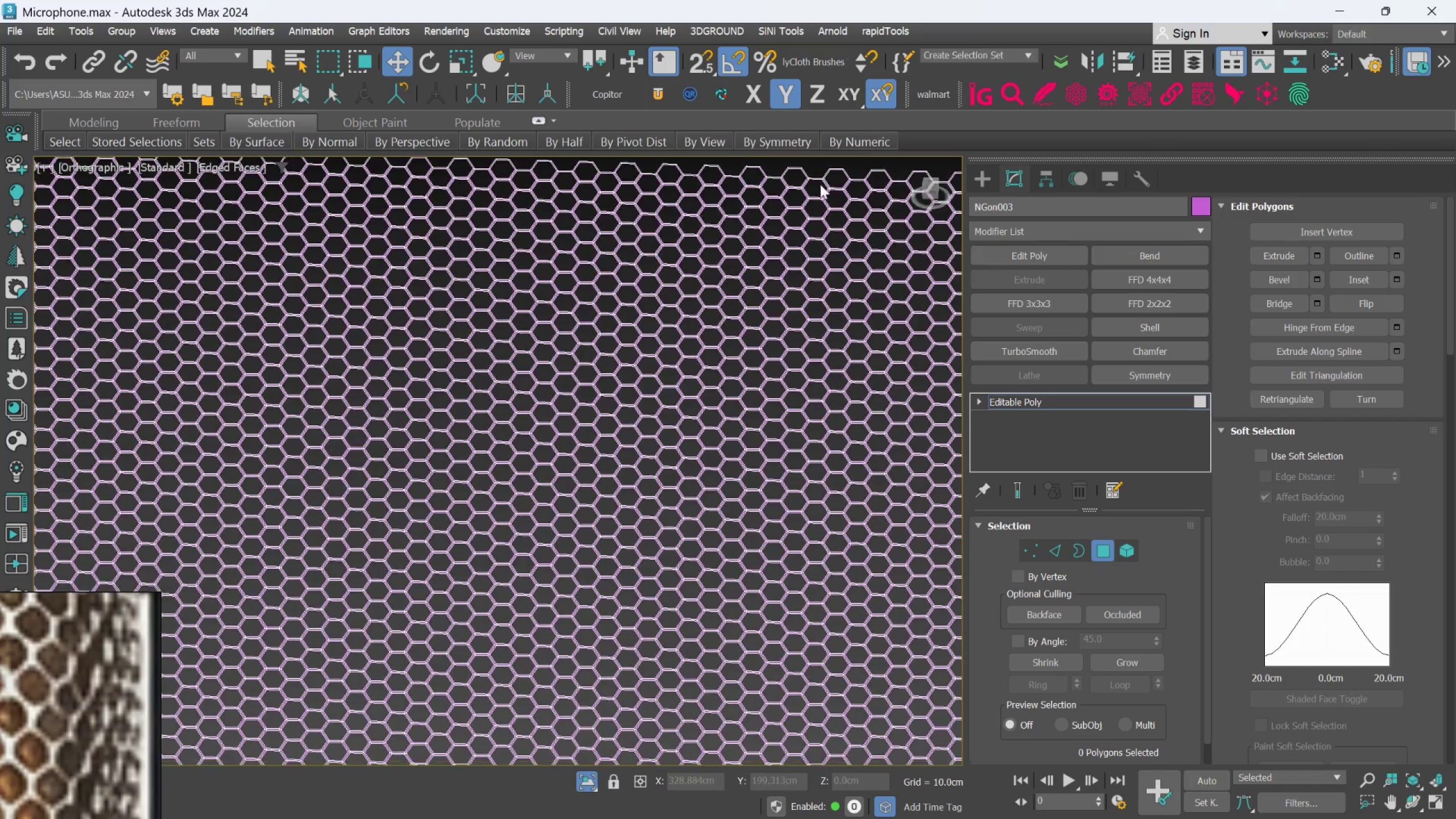 
scroll: coordinate [792, 283], scroll_direction: down, amount: 3.0
 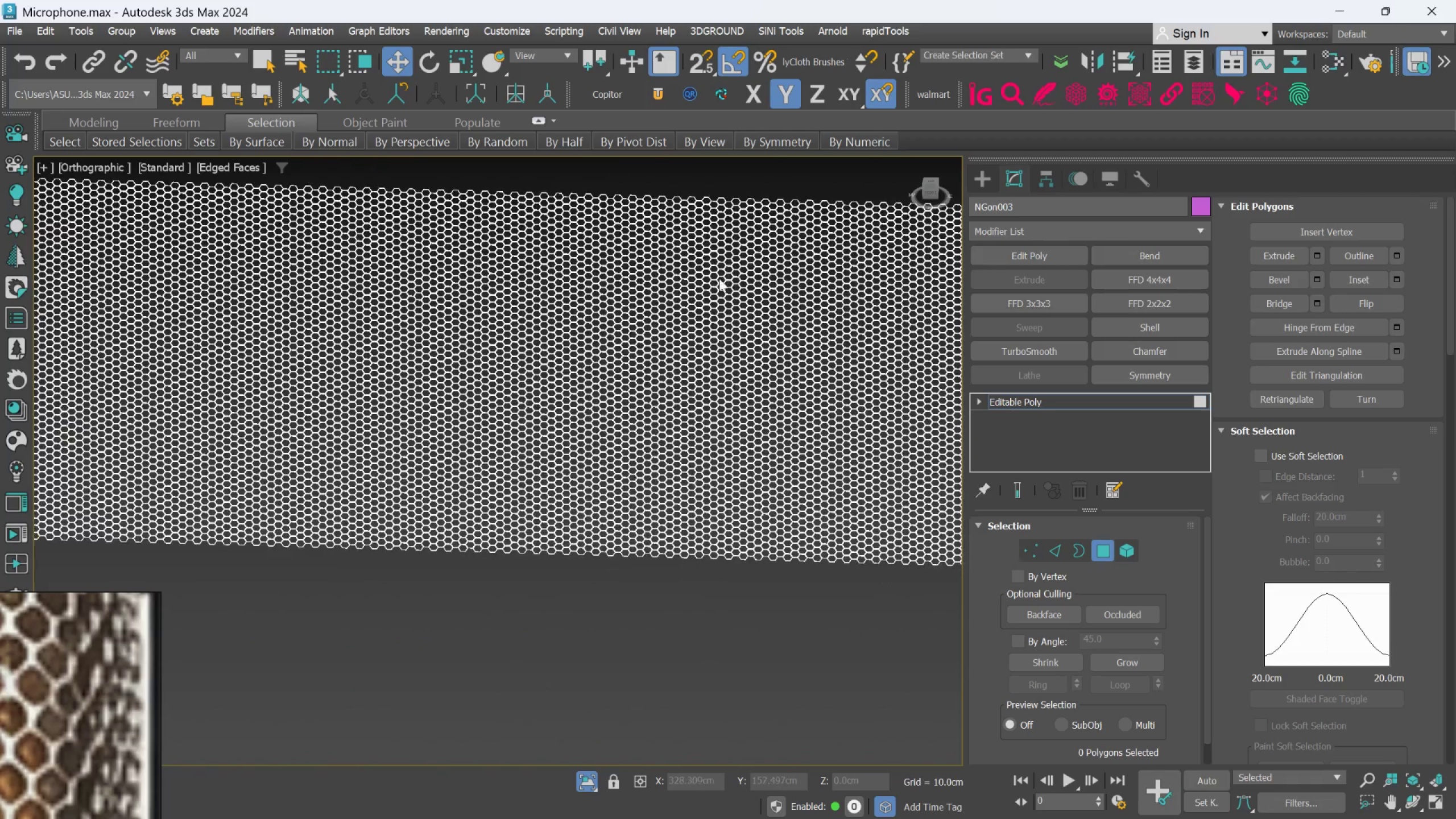 
scroll: coordinate [615, 338], scroll_direction: up, amount: 11.0
 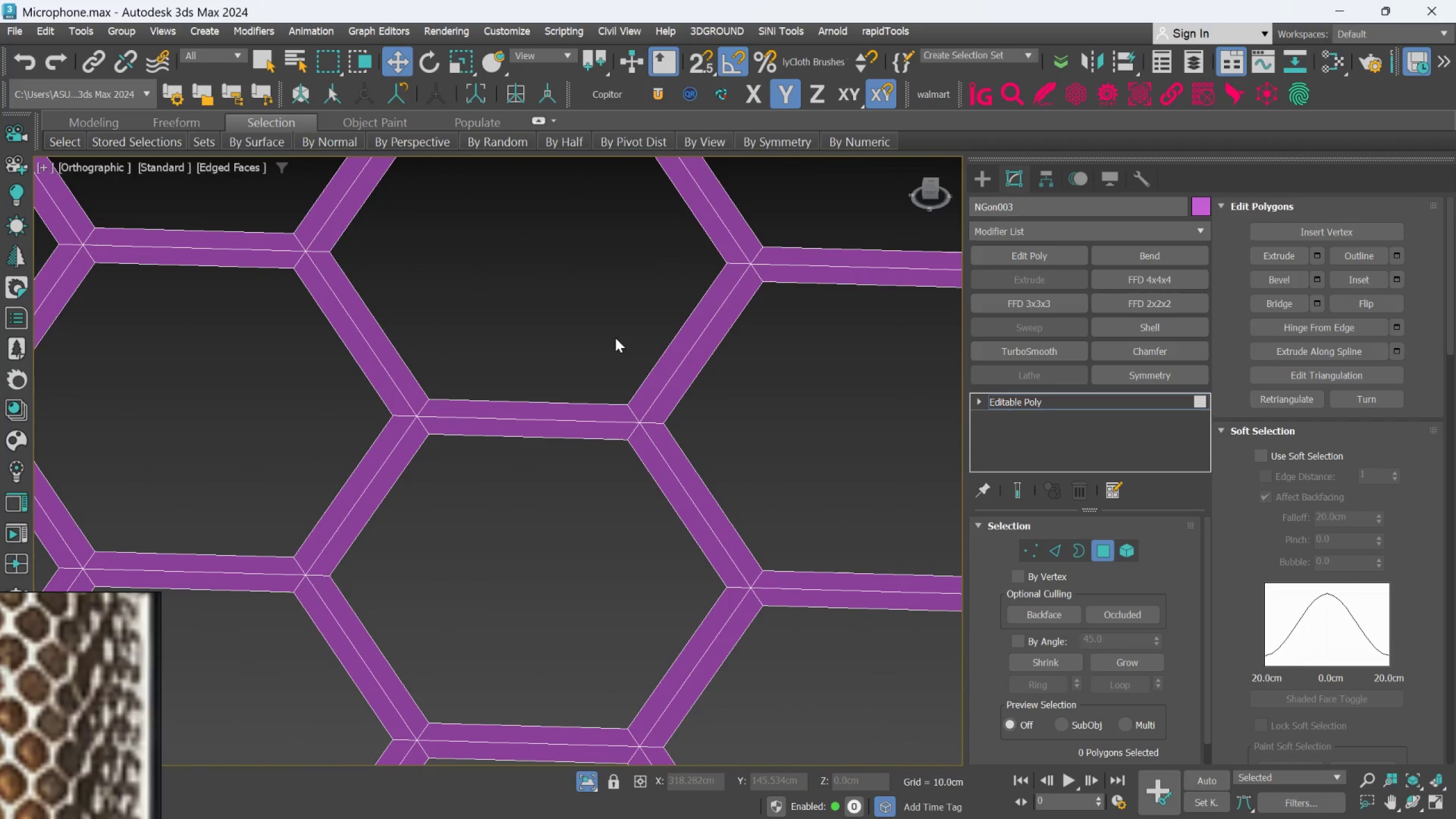 
scroll: coordinate [615, 338], scroll_direction: down, amount: 5.0
 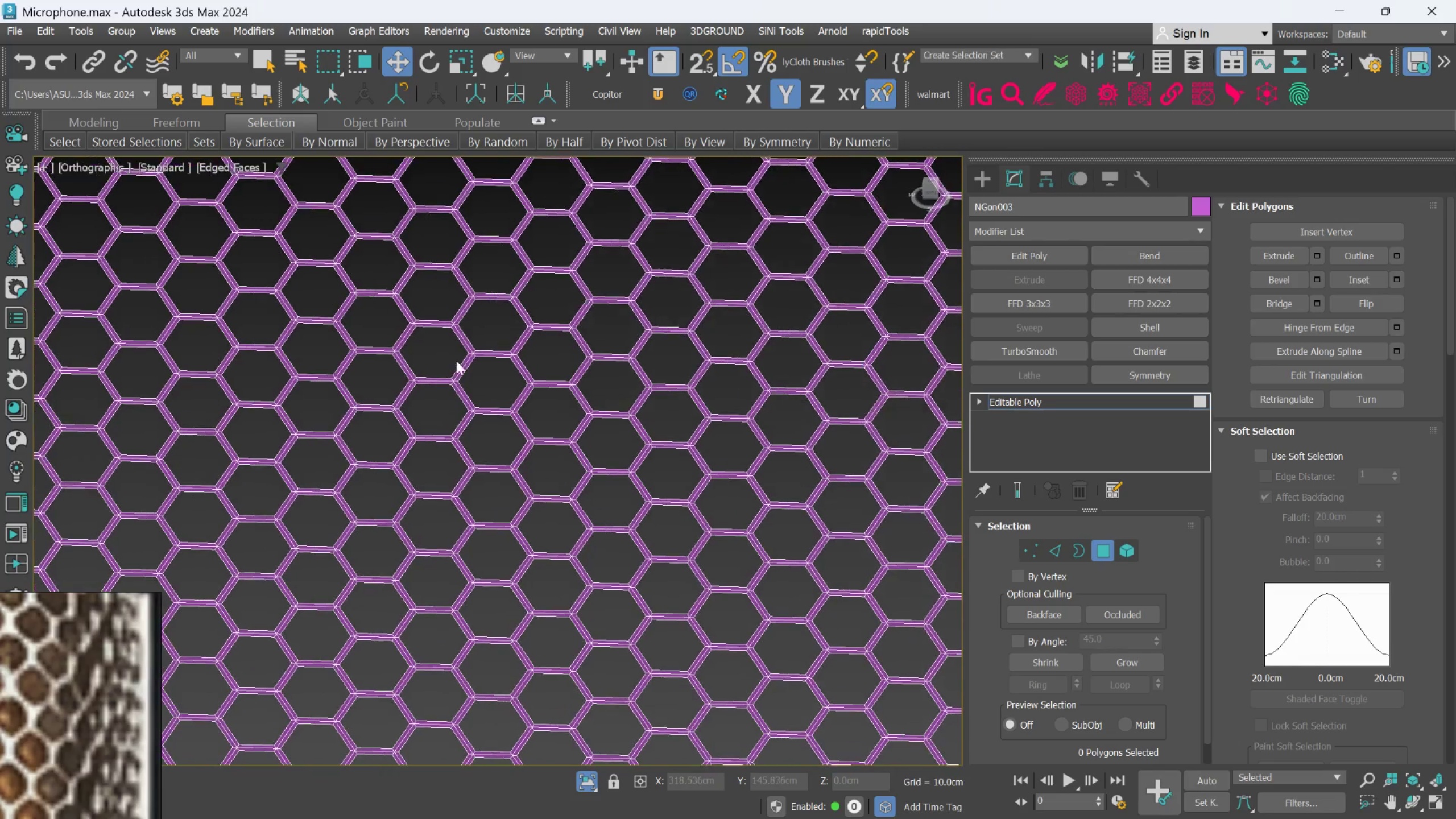 
scroll: coordinate [672, 391], scroll_direction: up, amount: 5.0
 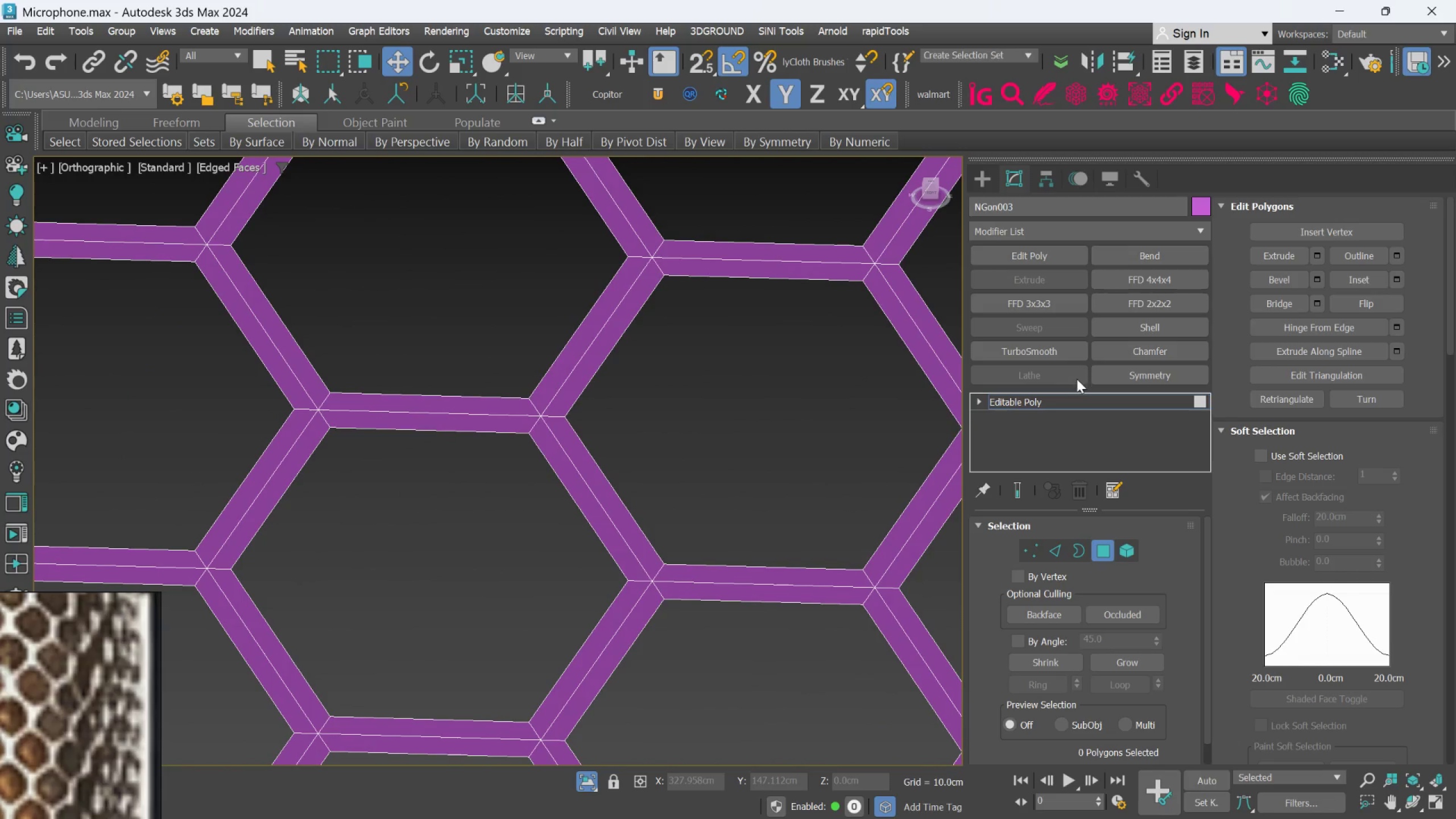 
left_click([1069, 390])
 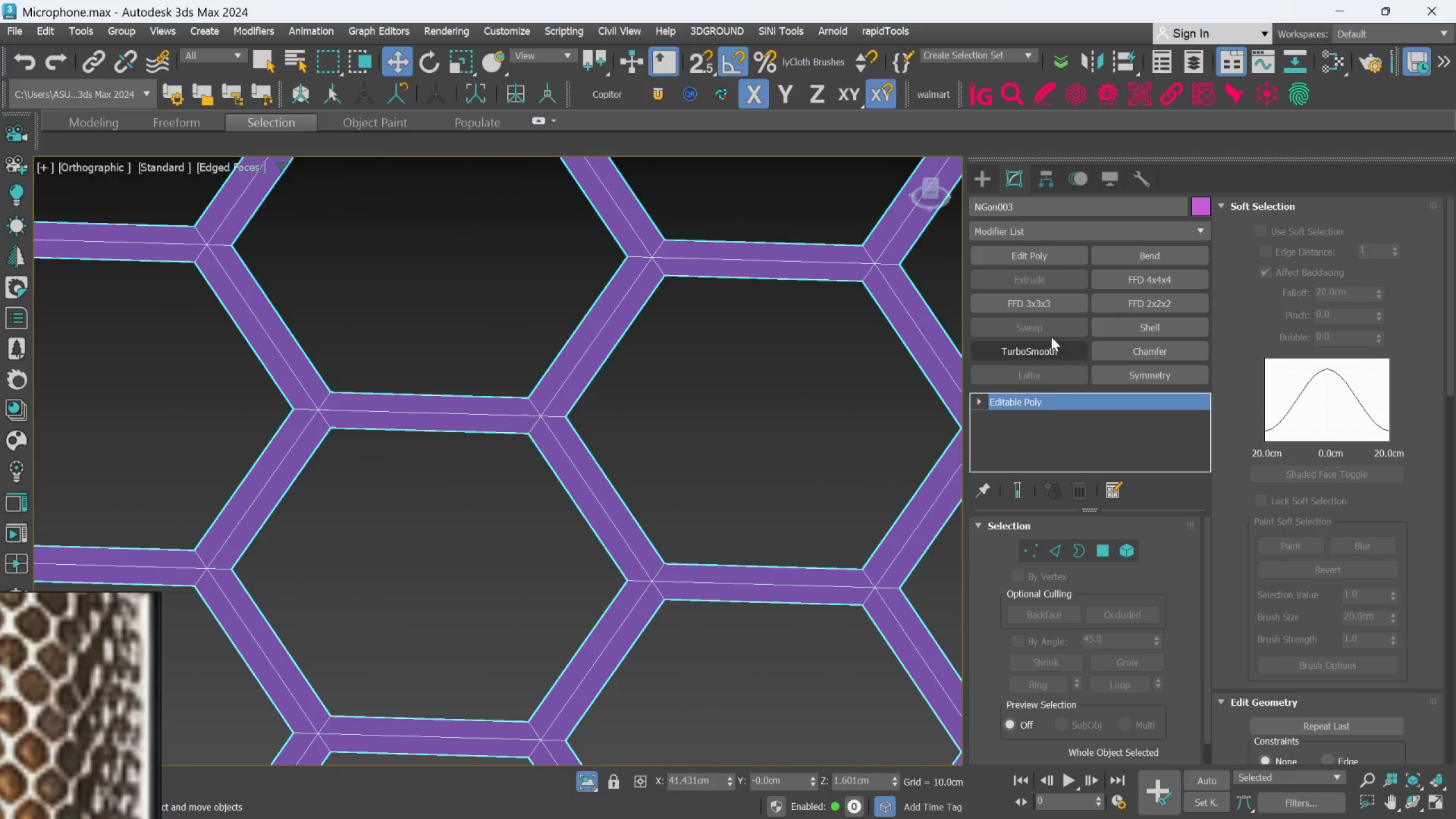 
left_click([1131, 330])
 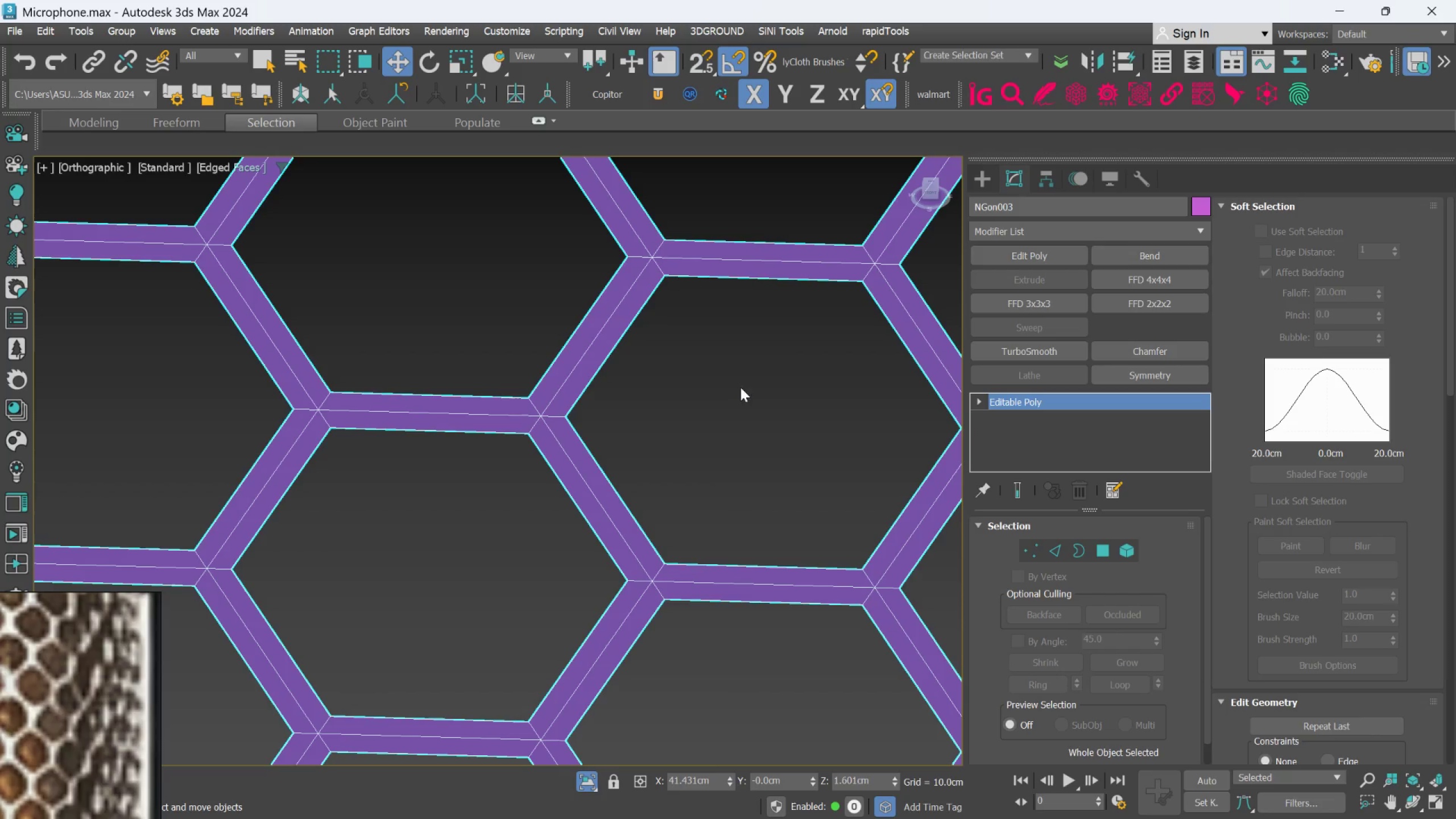 
scroll: coordinate [657, 352], scroll_direction: down, amount: 13.0
 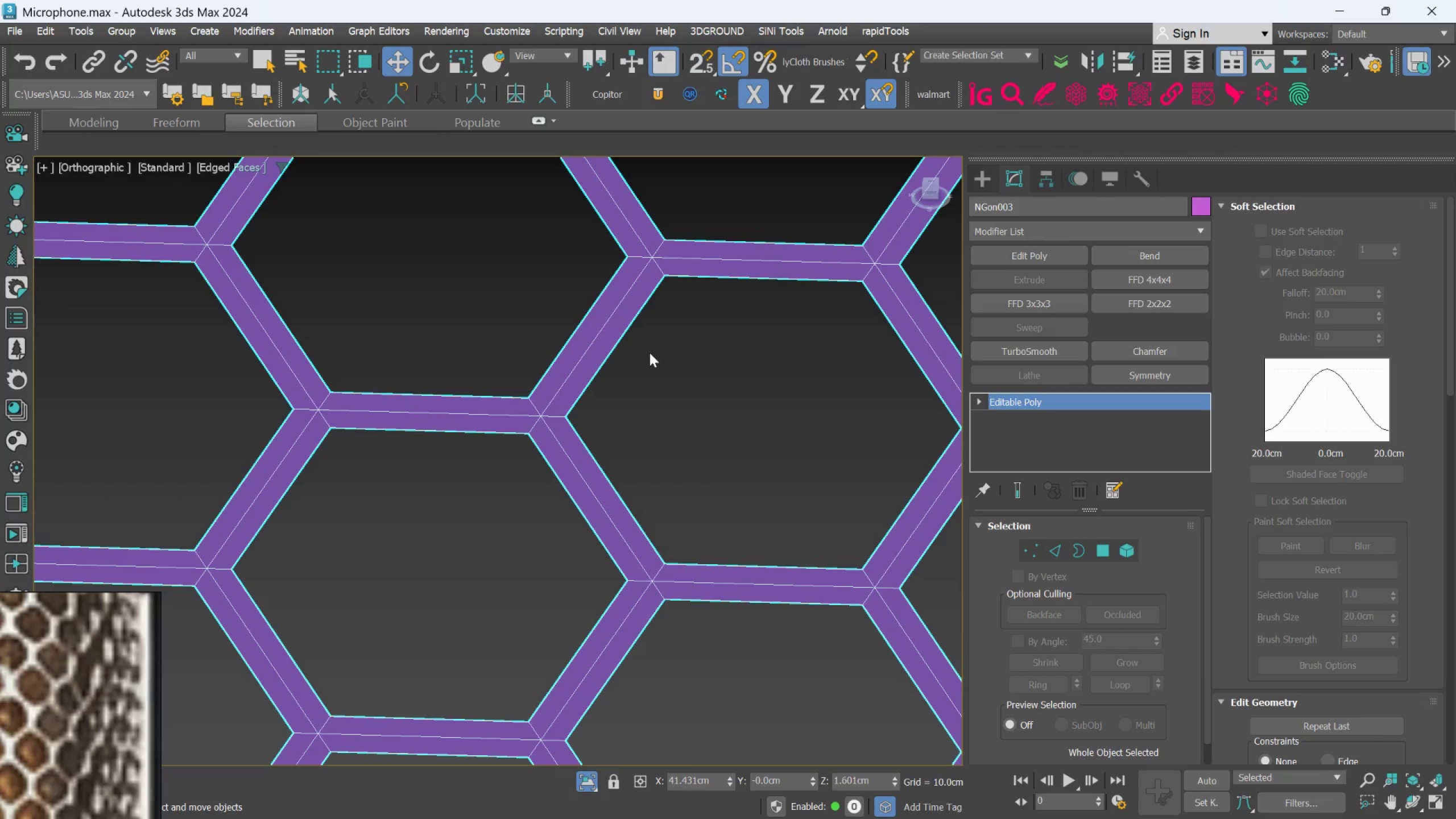 
wait(9.1)
 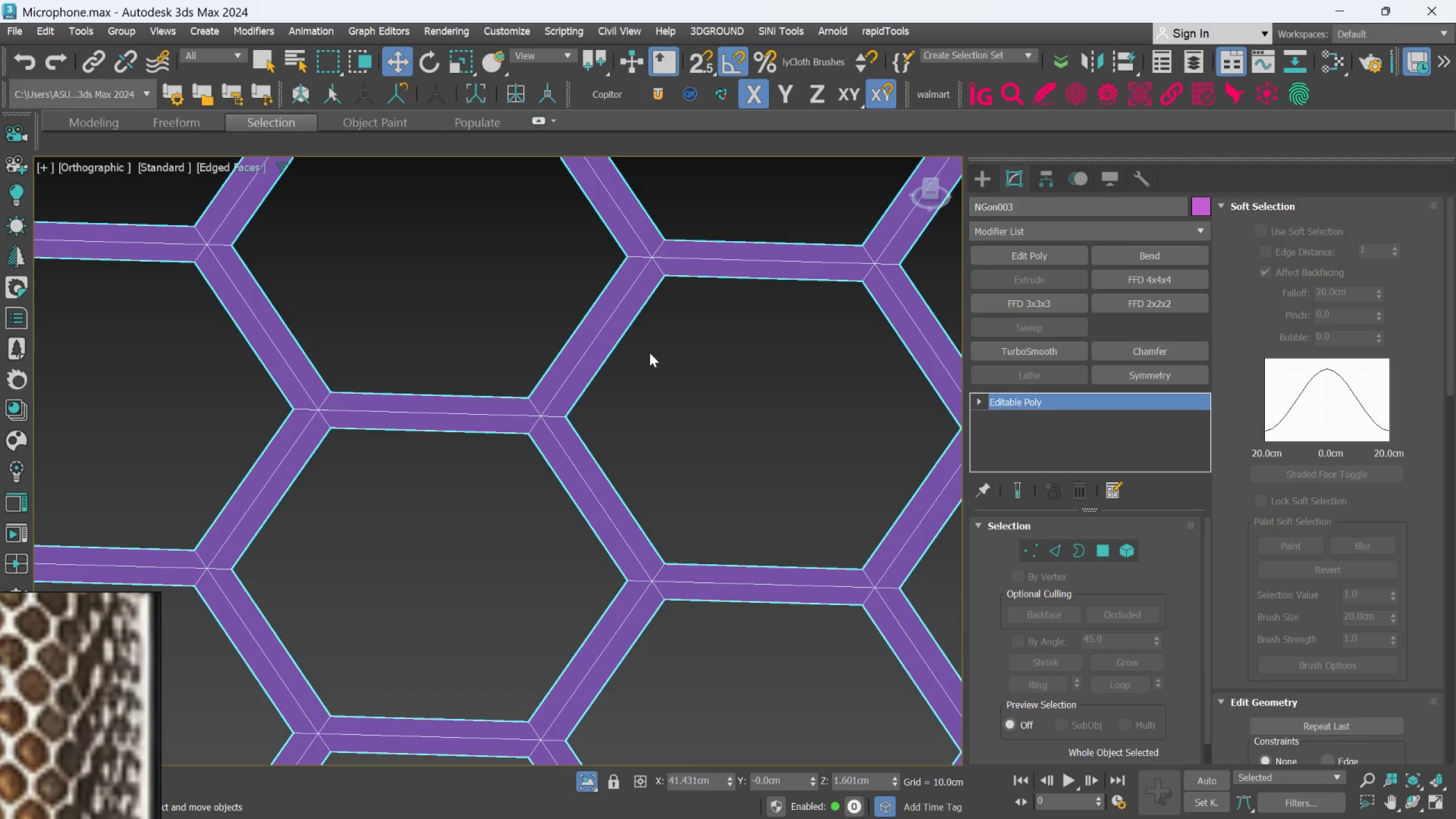 
middle_click([731, 388])
 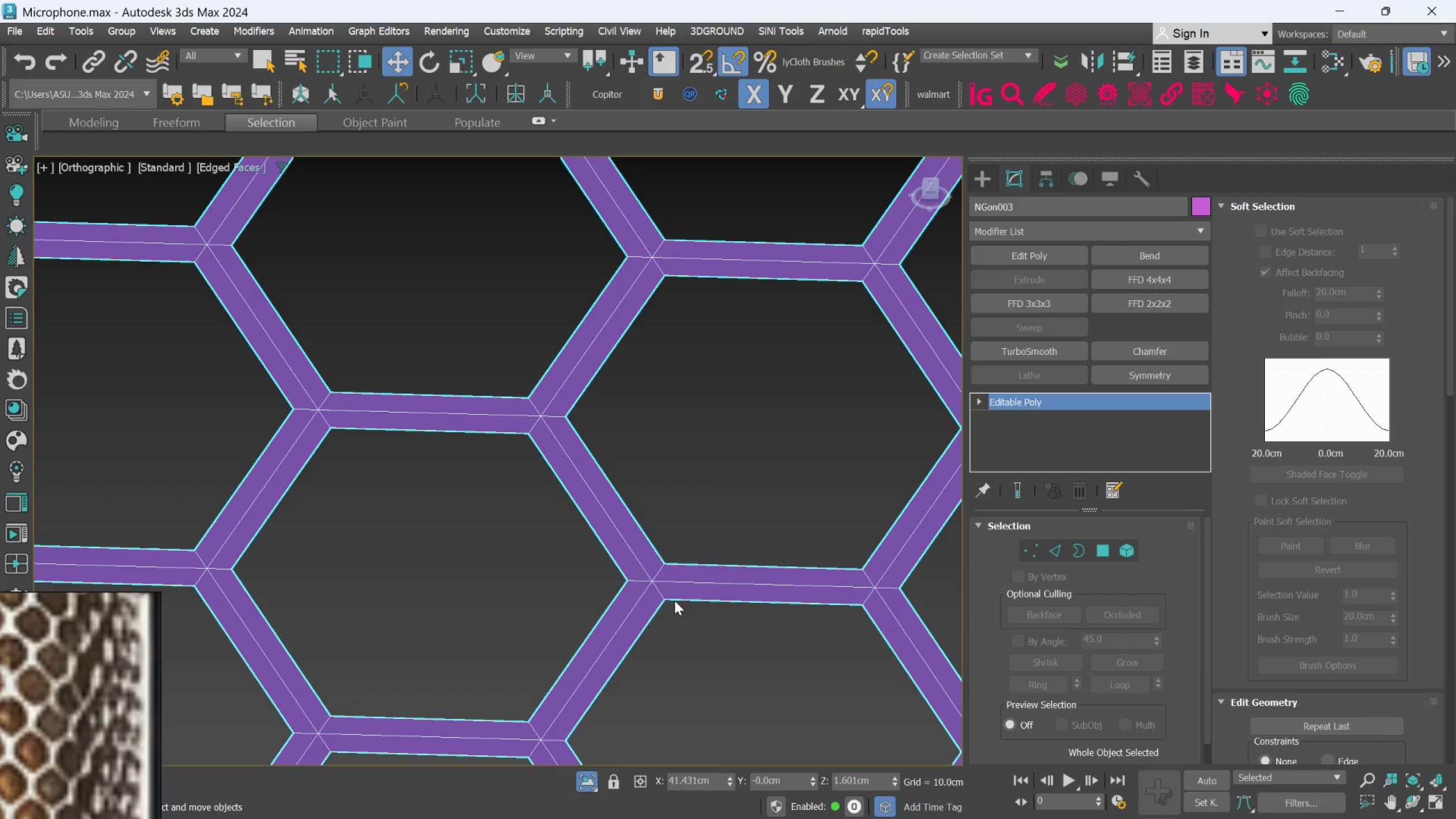 
left_click([518, 483])
 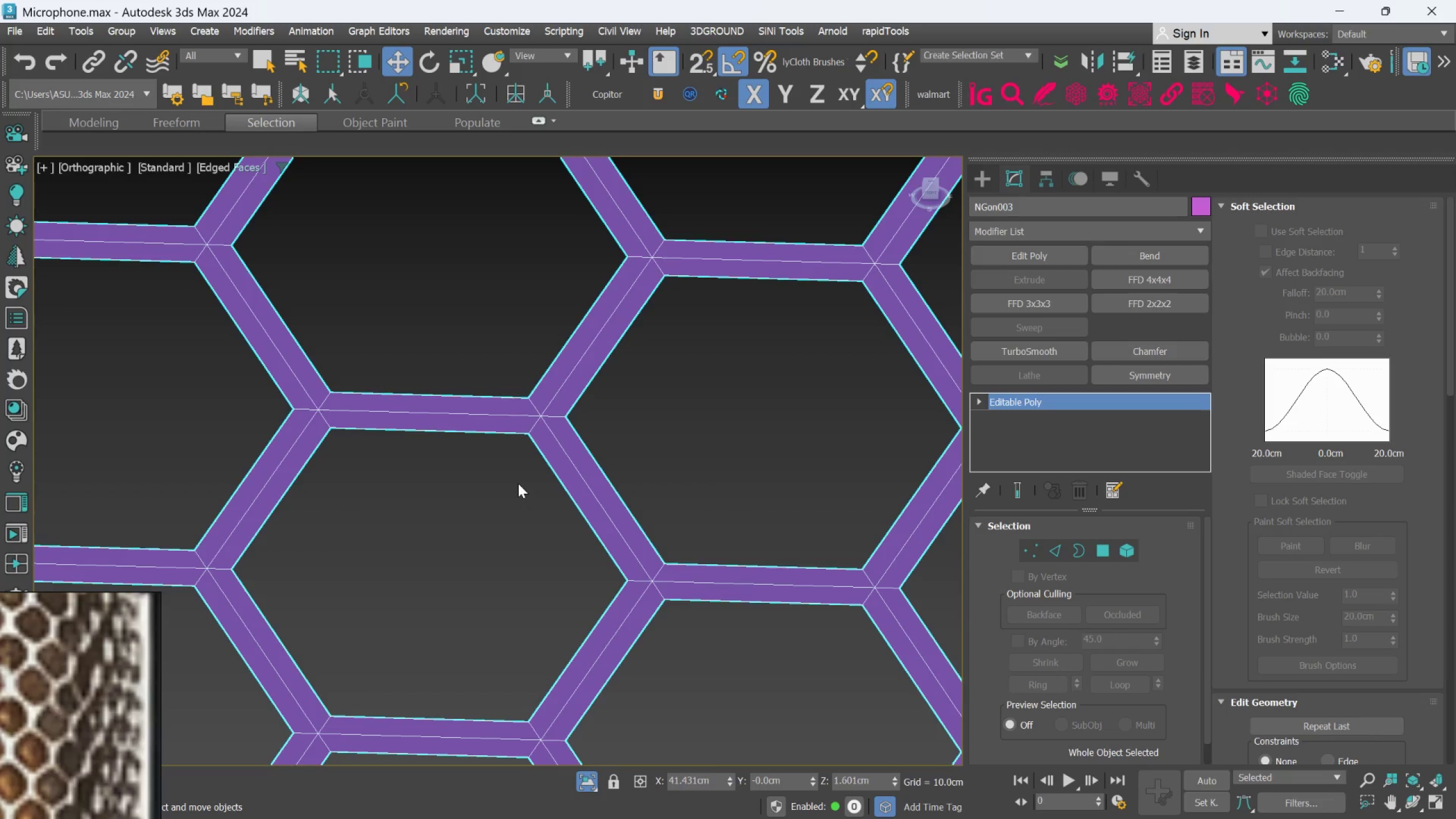 
scroll: coordinate [518, 483], scroll_direction: down, amount: 18.0
 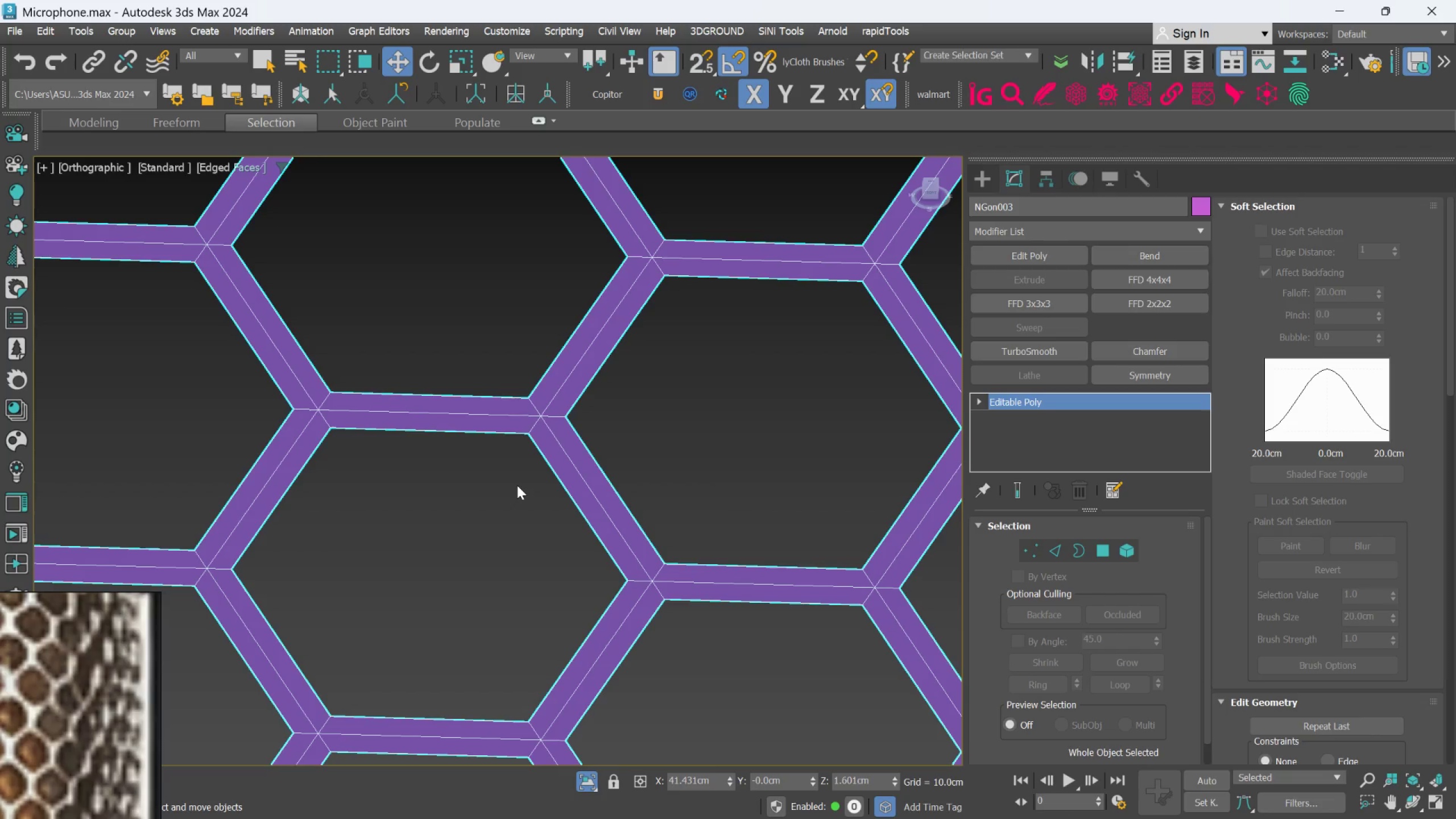 
key(Control+S)
 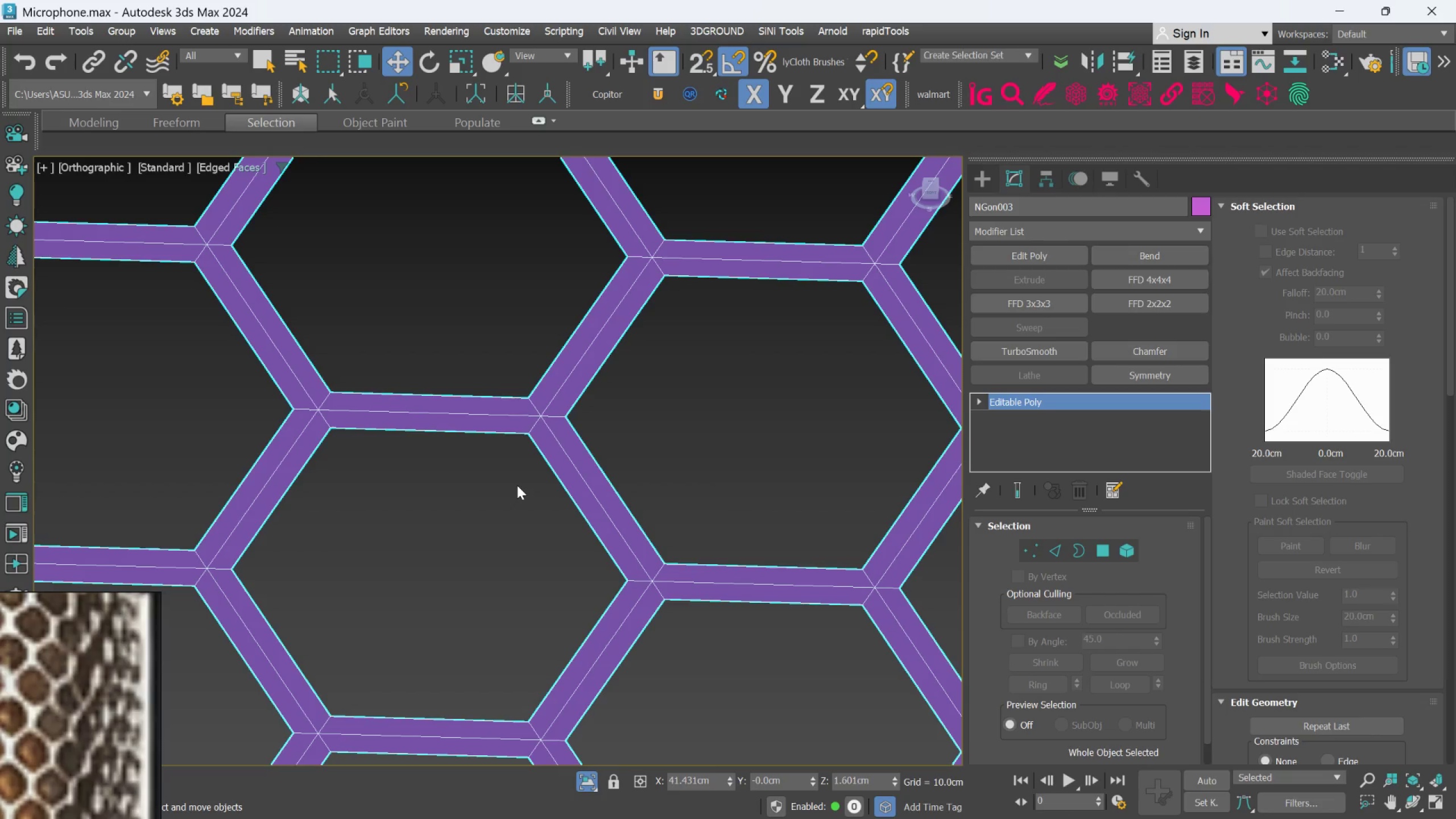 
scroll: coordinate [517, 485], scroll_direction: down, amount: 6.0
 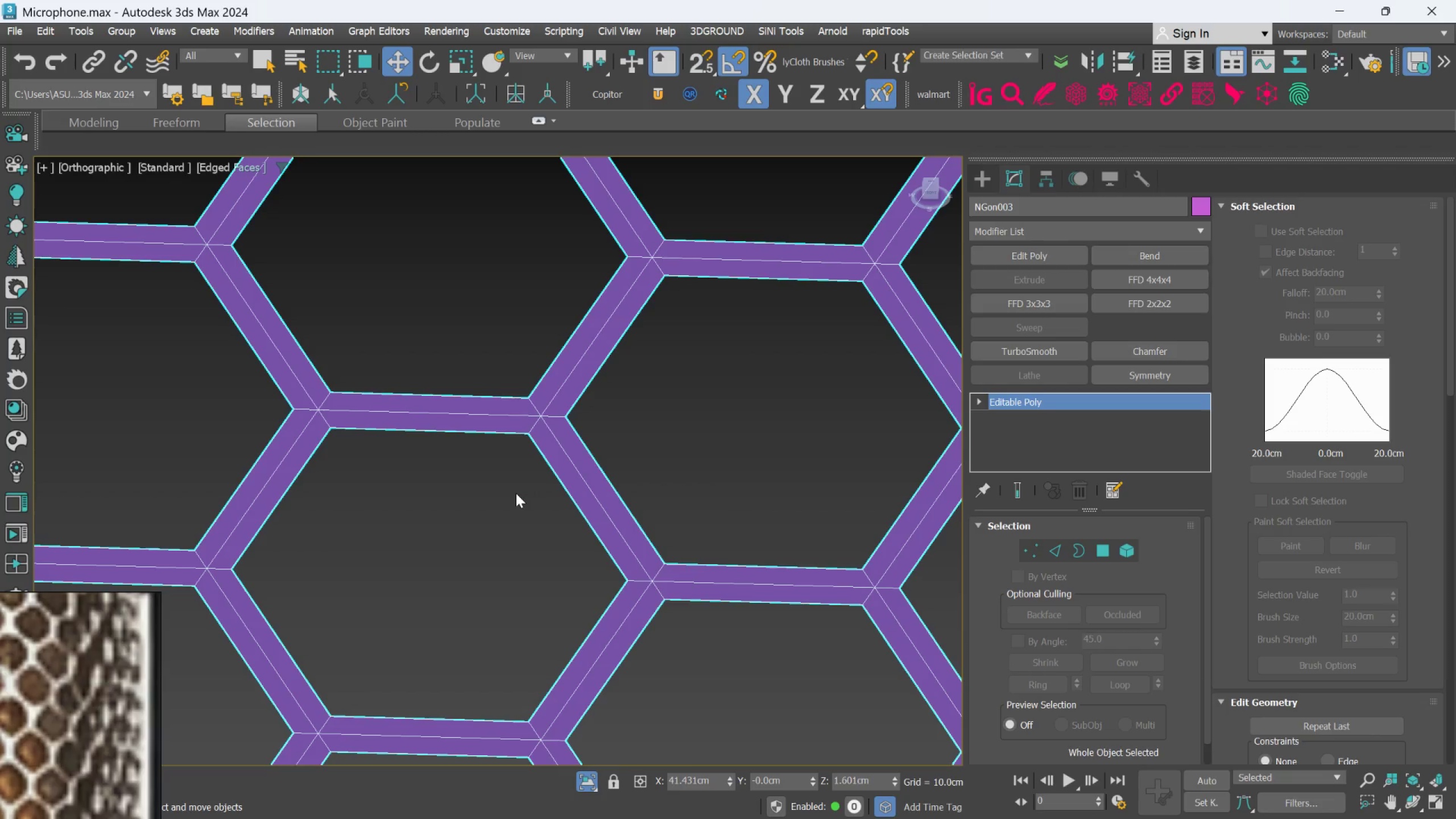 
wait(7.75)
 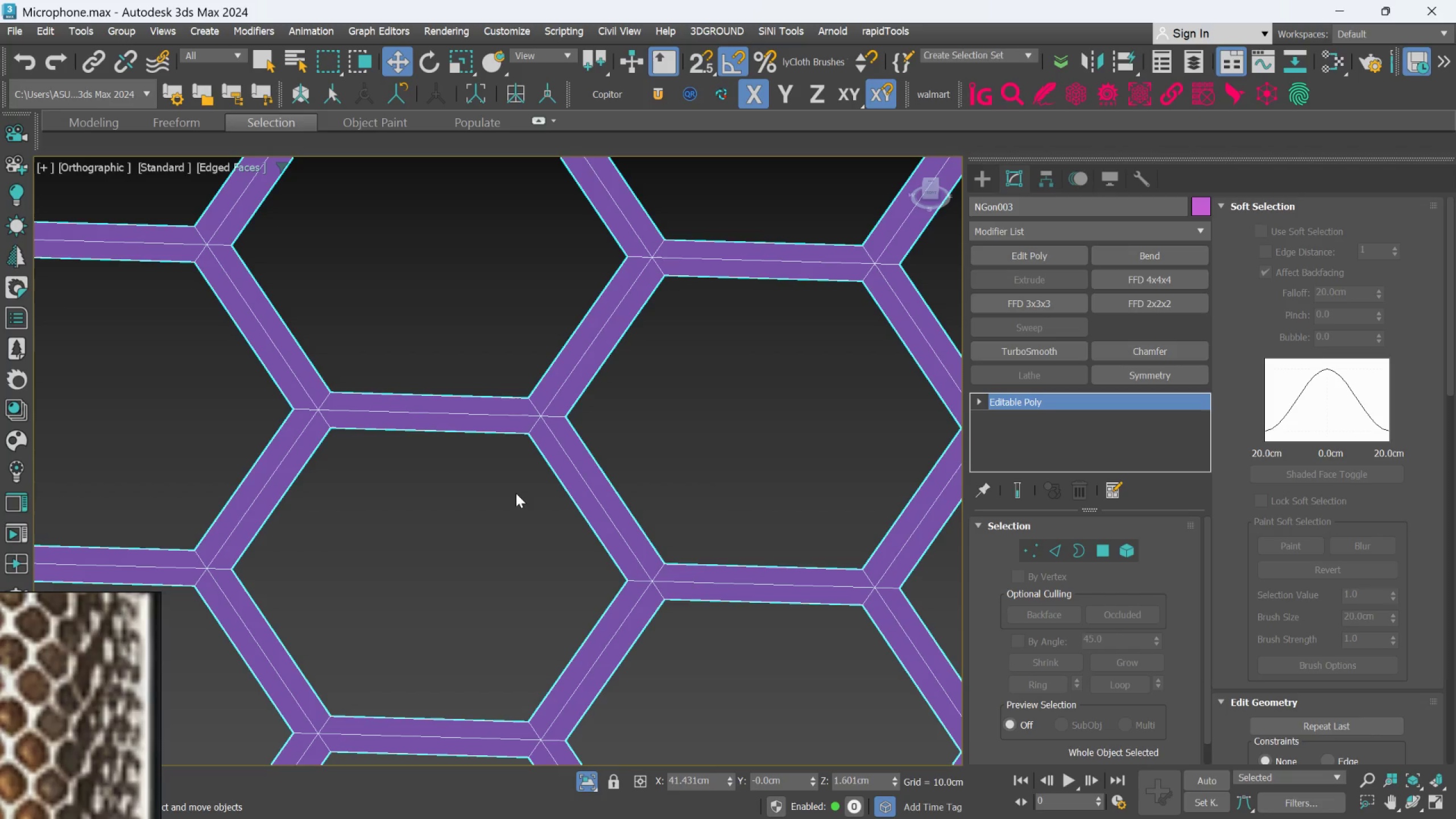 
middle_click([551, 485])
 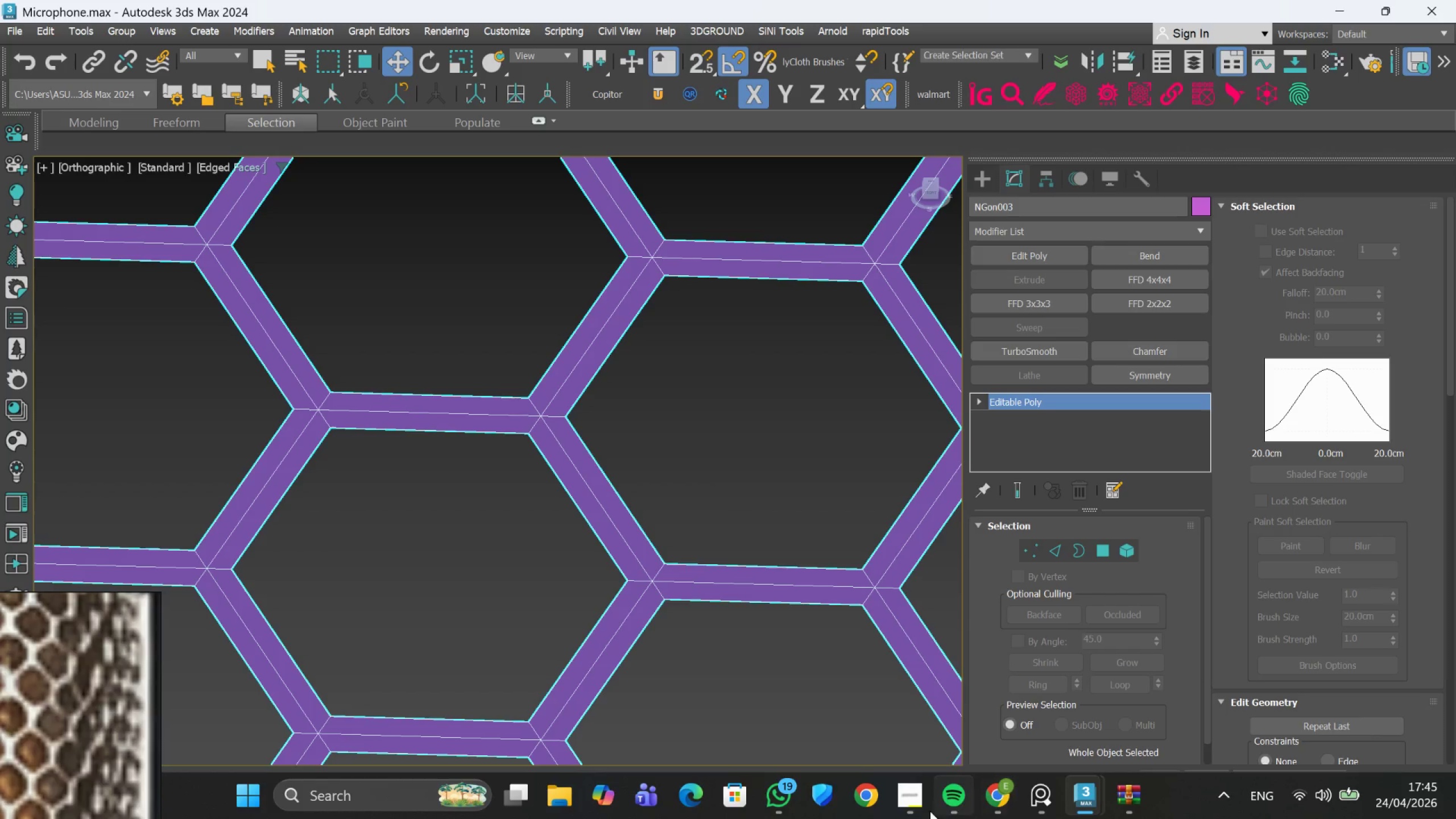 
scroll: coordinate [602, 581], scroll_direction: down, amount: 12.0
 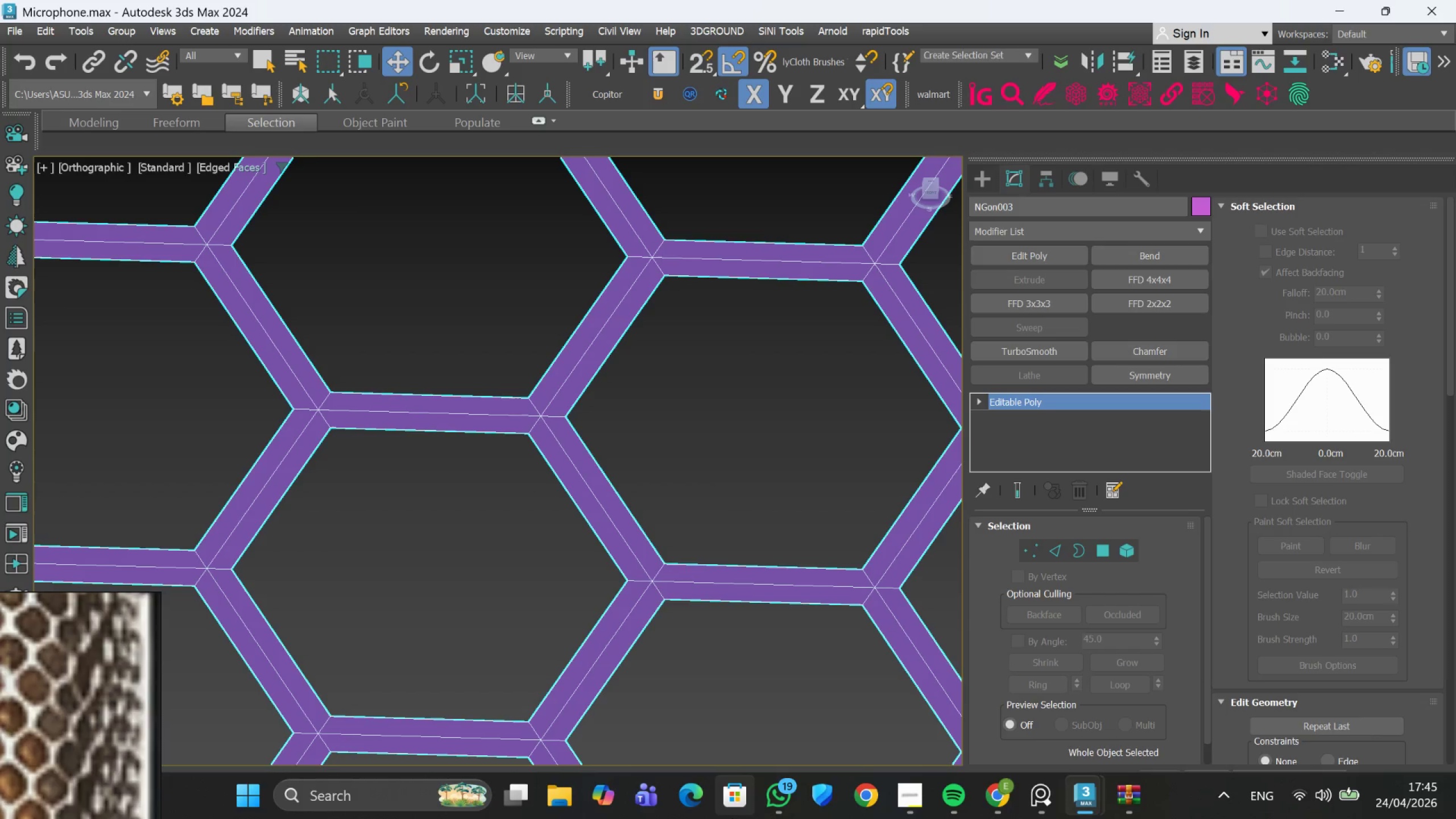 
left_click([866, 737])
 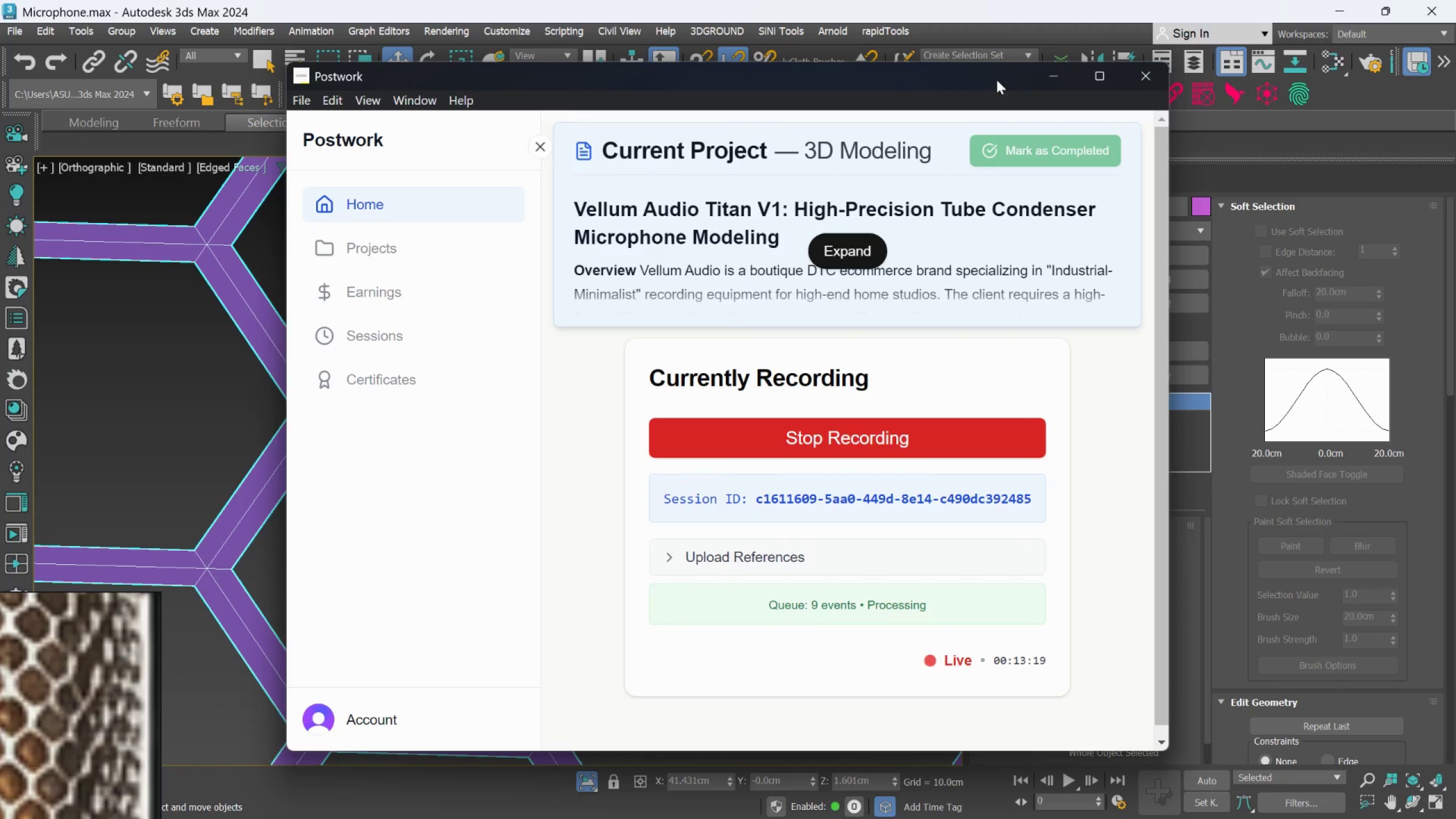 
left_click([1041, 73])
 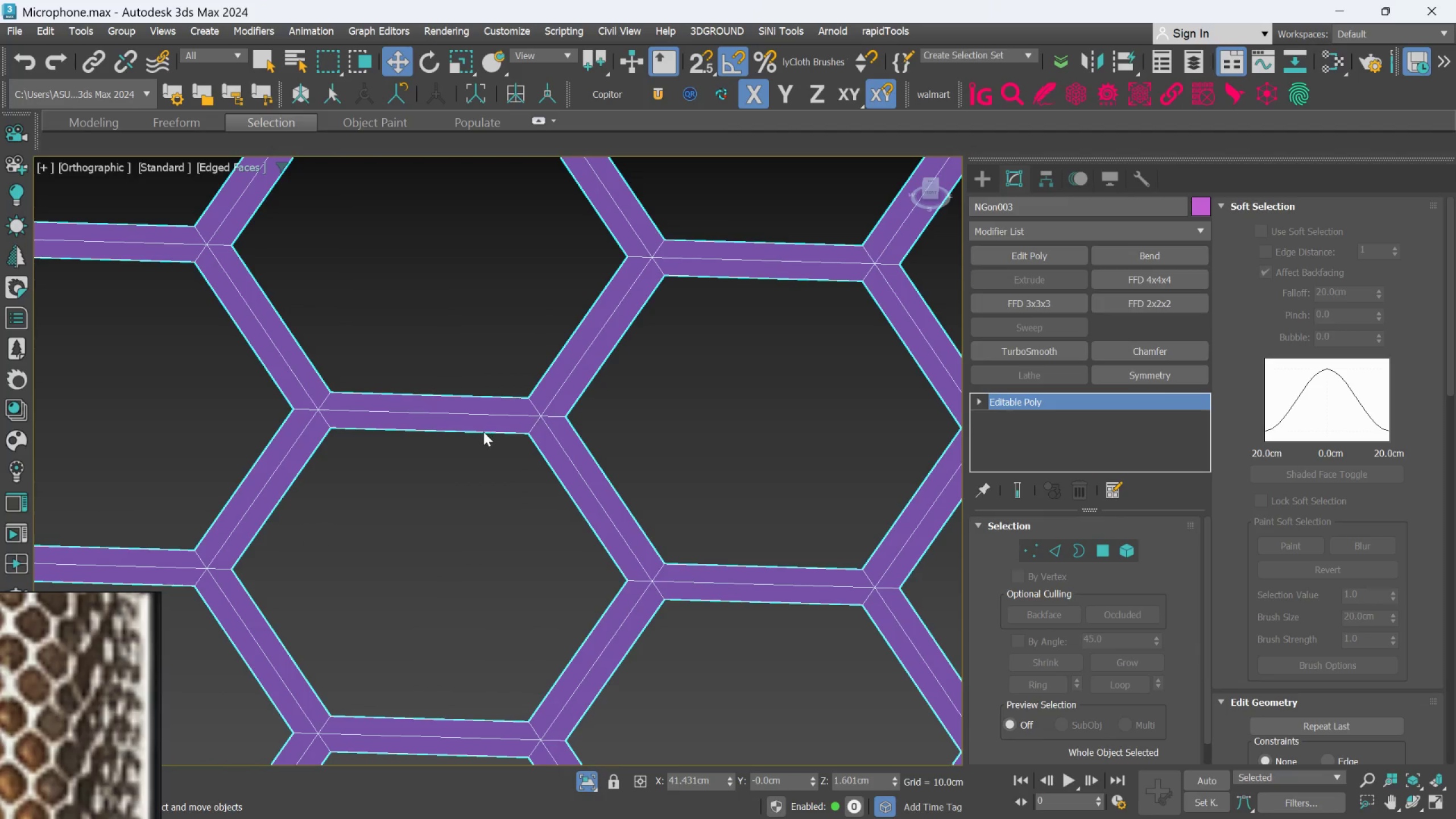 
scroll: coordinate [483, 432], scroll_direction: down, amount: 12.0
 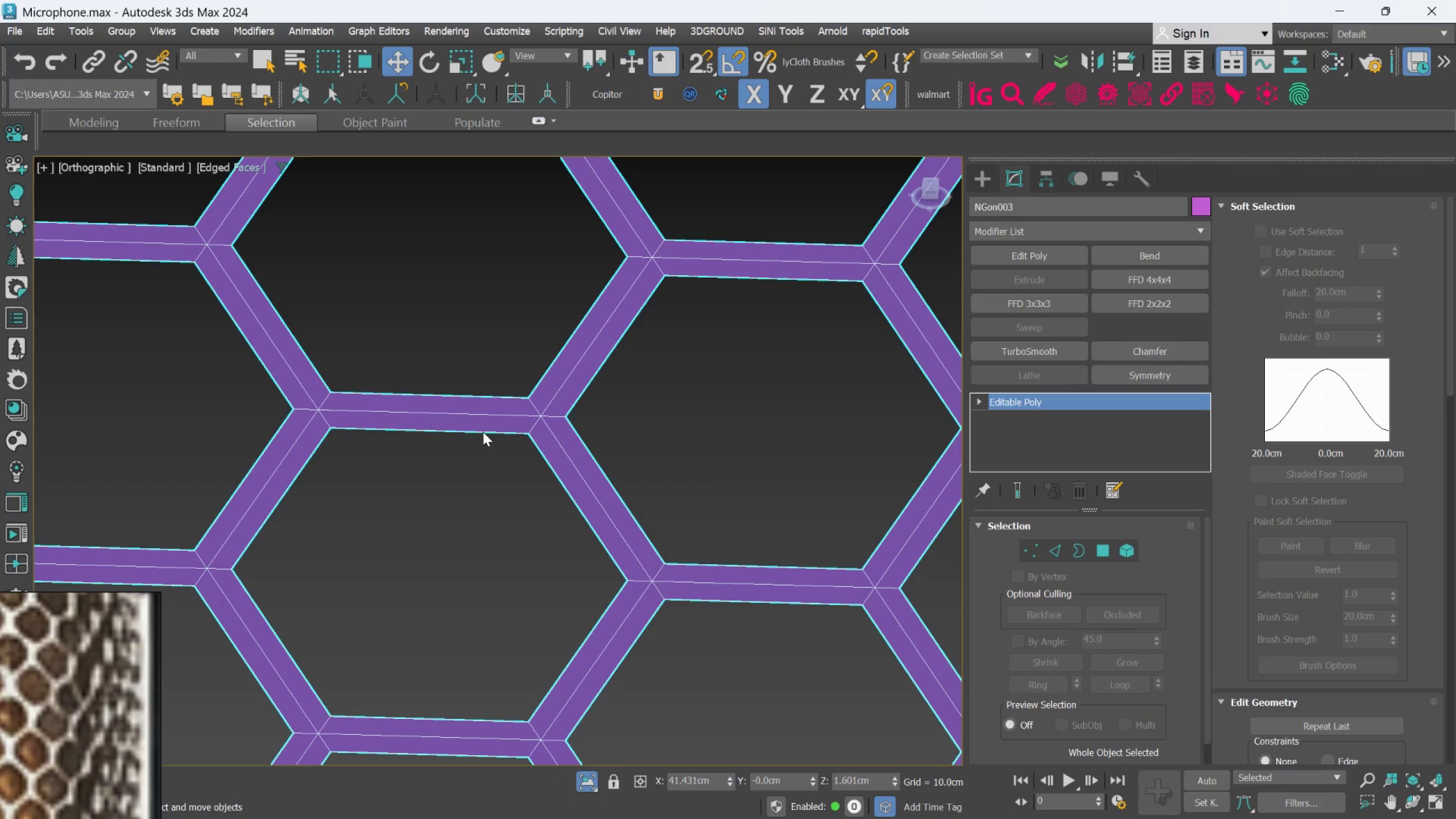 
key(Escape)
 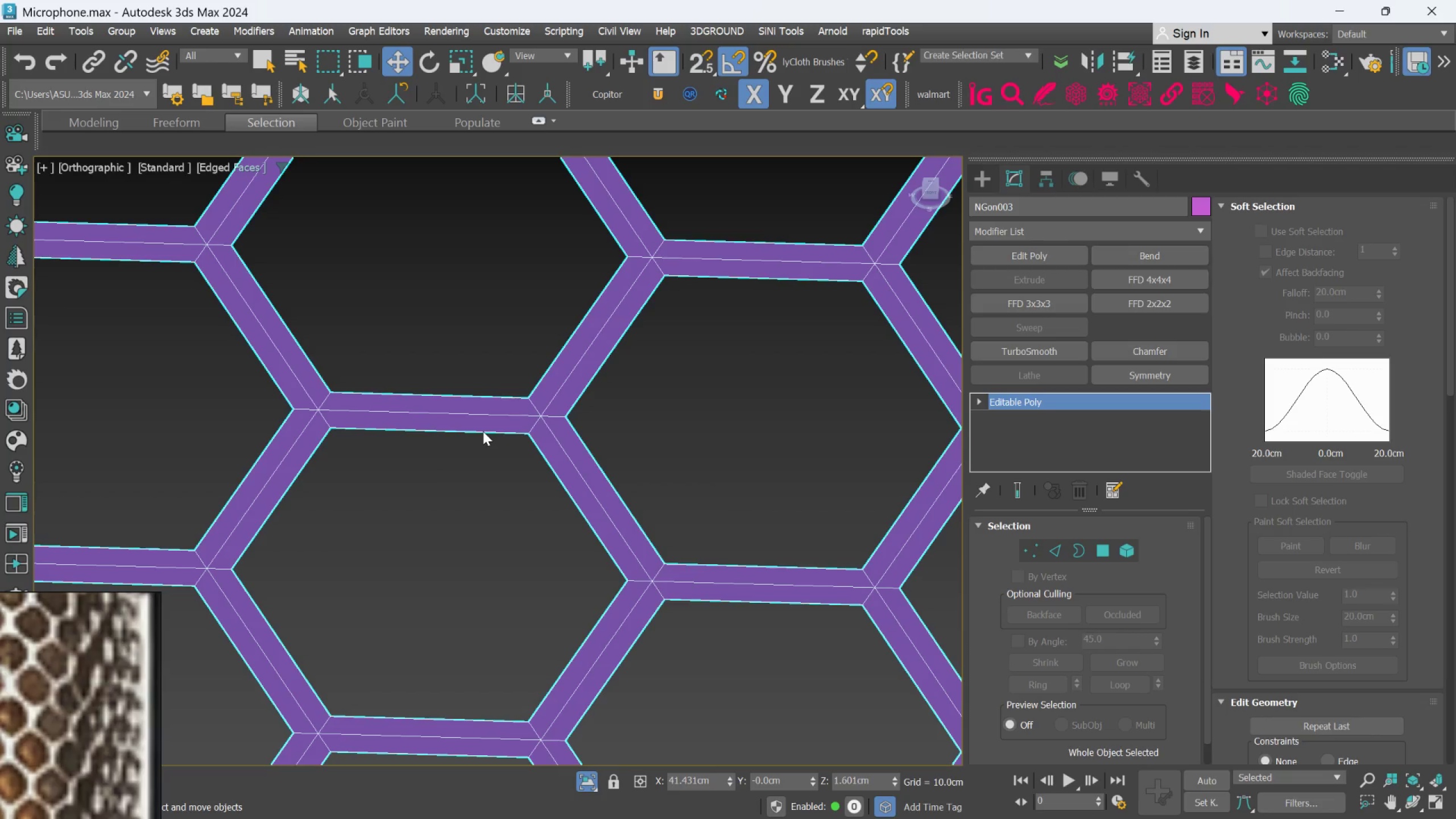 
scroll: coordinate [497, 431], scroll_direction: down, amount: 31.0
 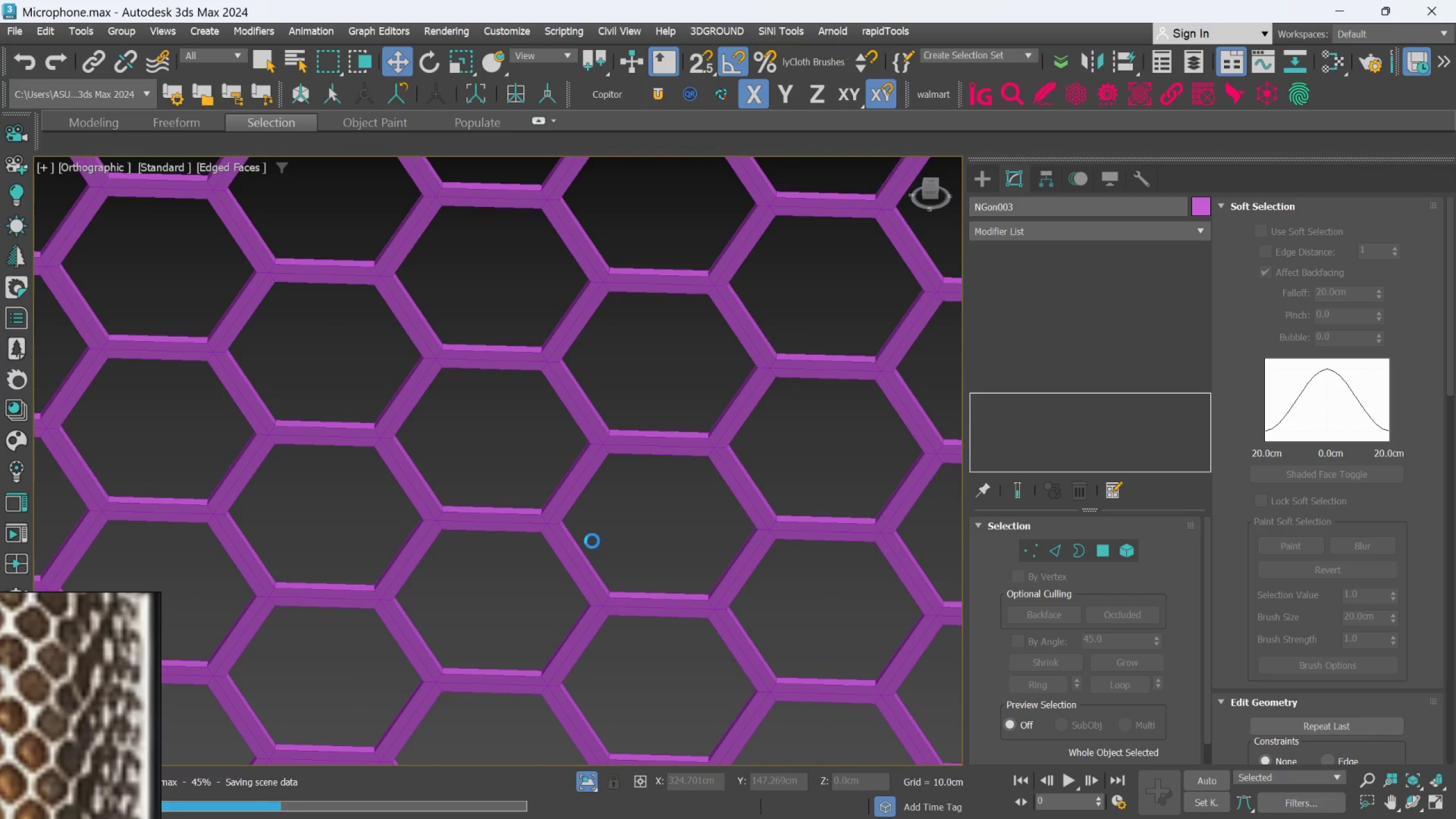 
scroll: coordinate [685, 429], scroll_direction: up, amount: 4.0
 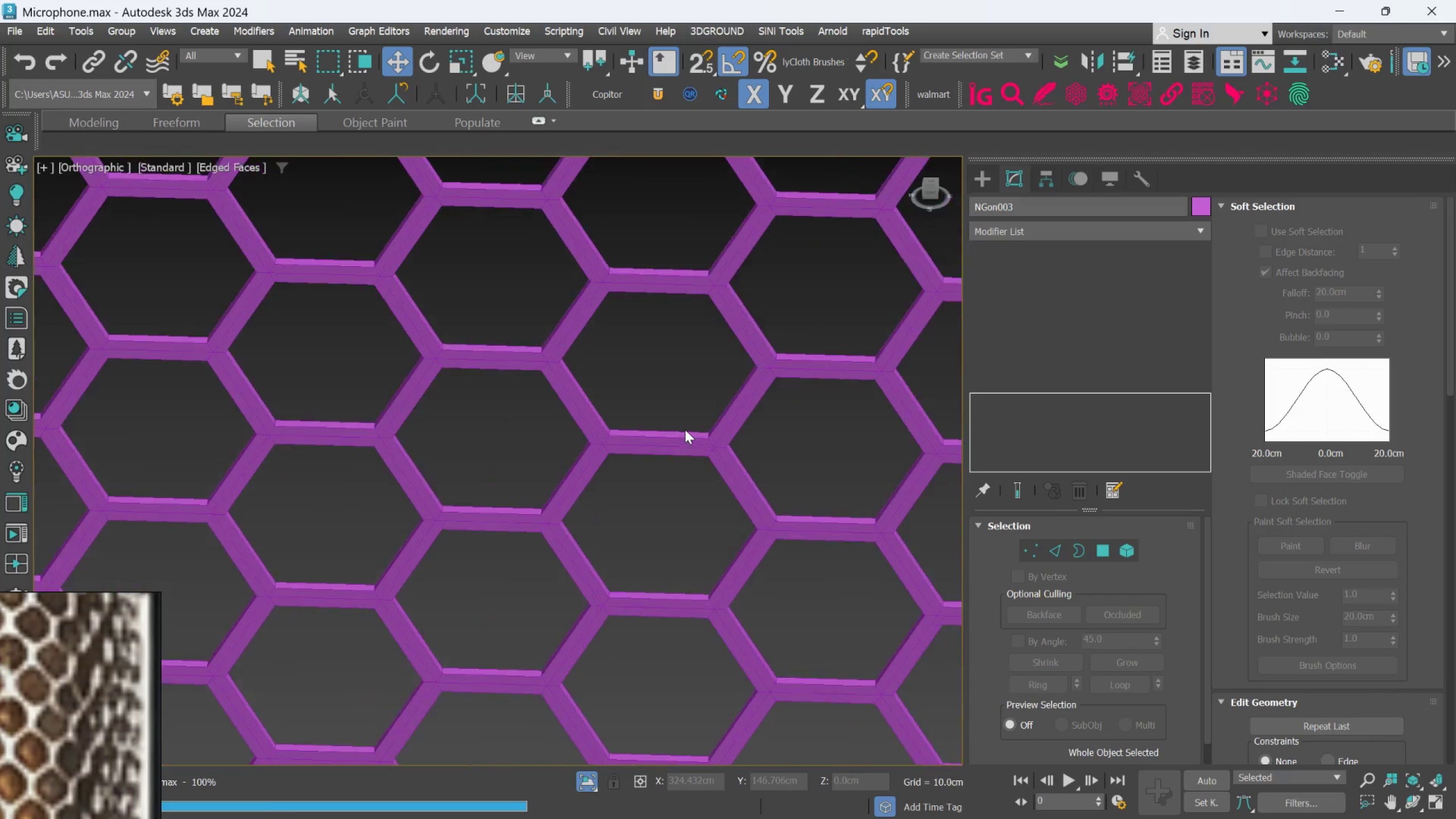 
scroll: coordinate [678, 448], scroll_direction: down, amount: 7.0
 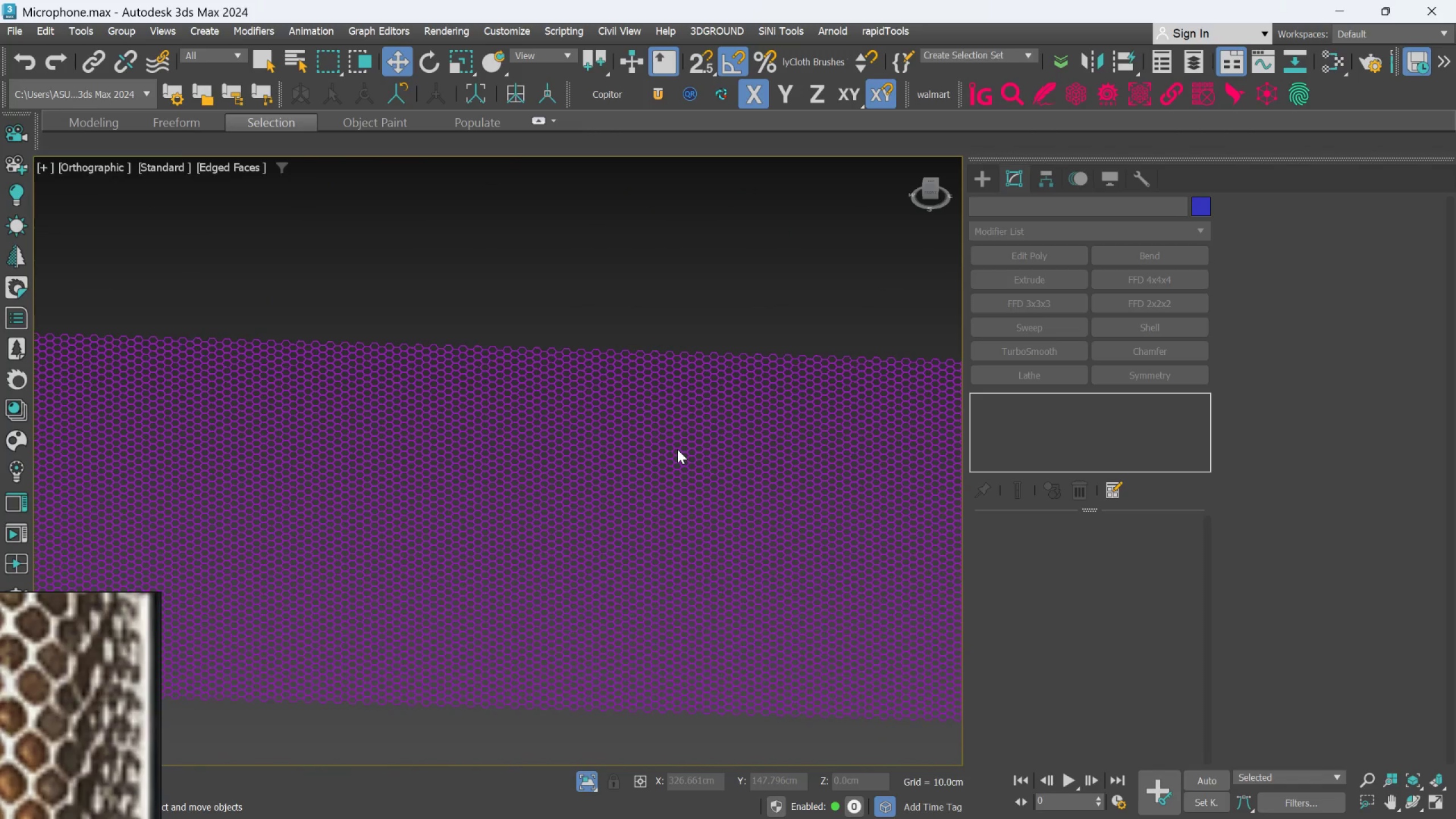 
scroll: coordinate [698, 471], scroll_direction: up, amount: 15.0
 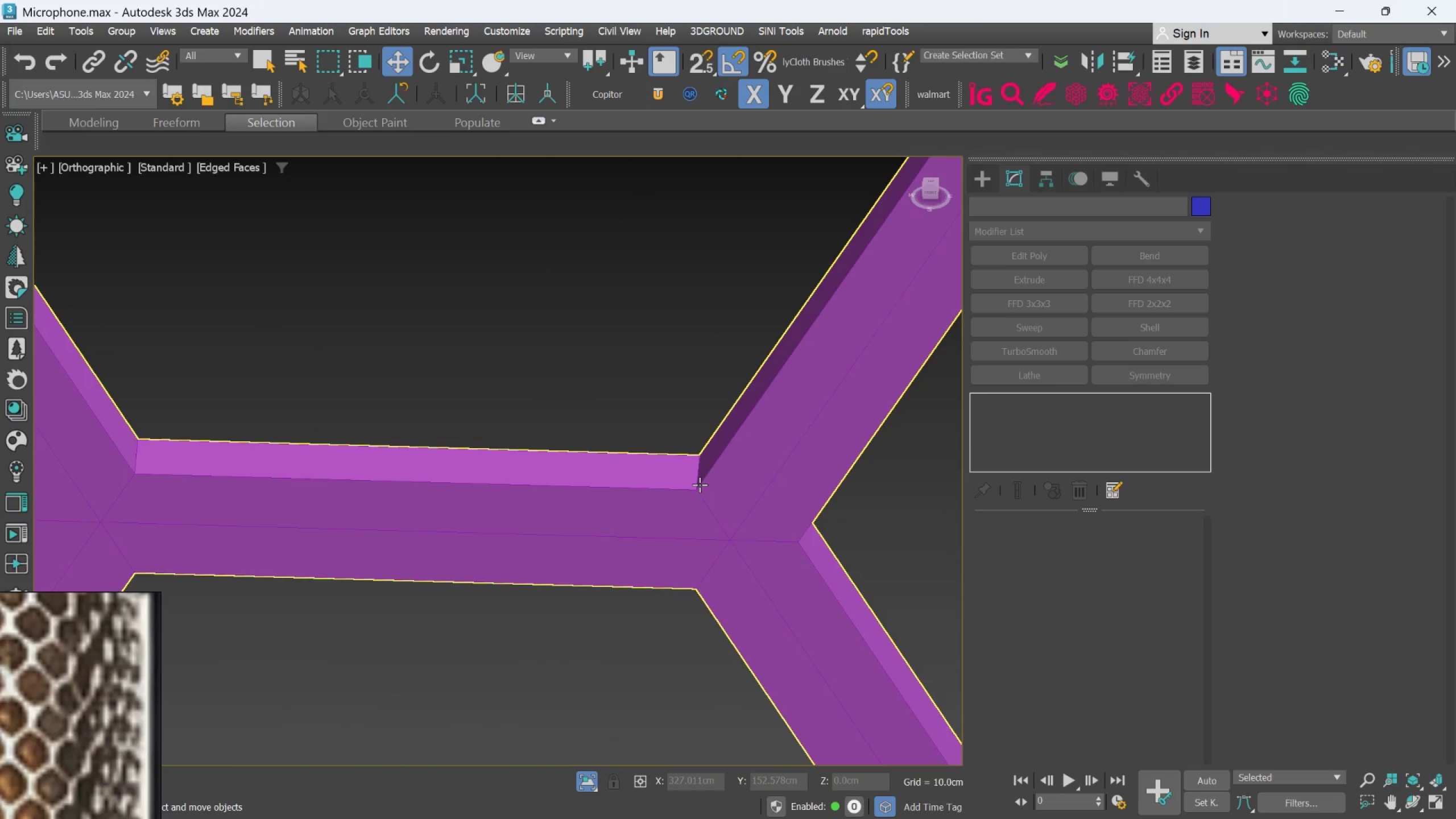 
left_click([700, 485])
 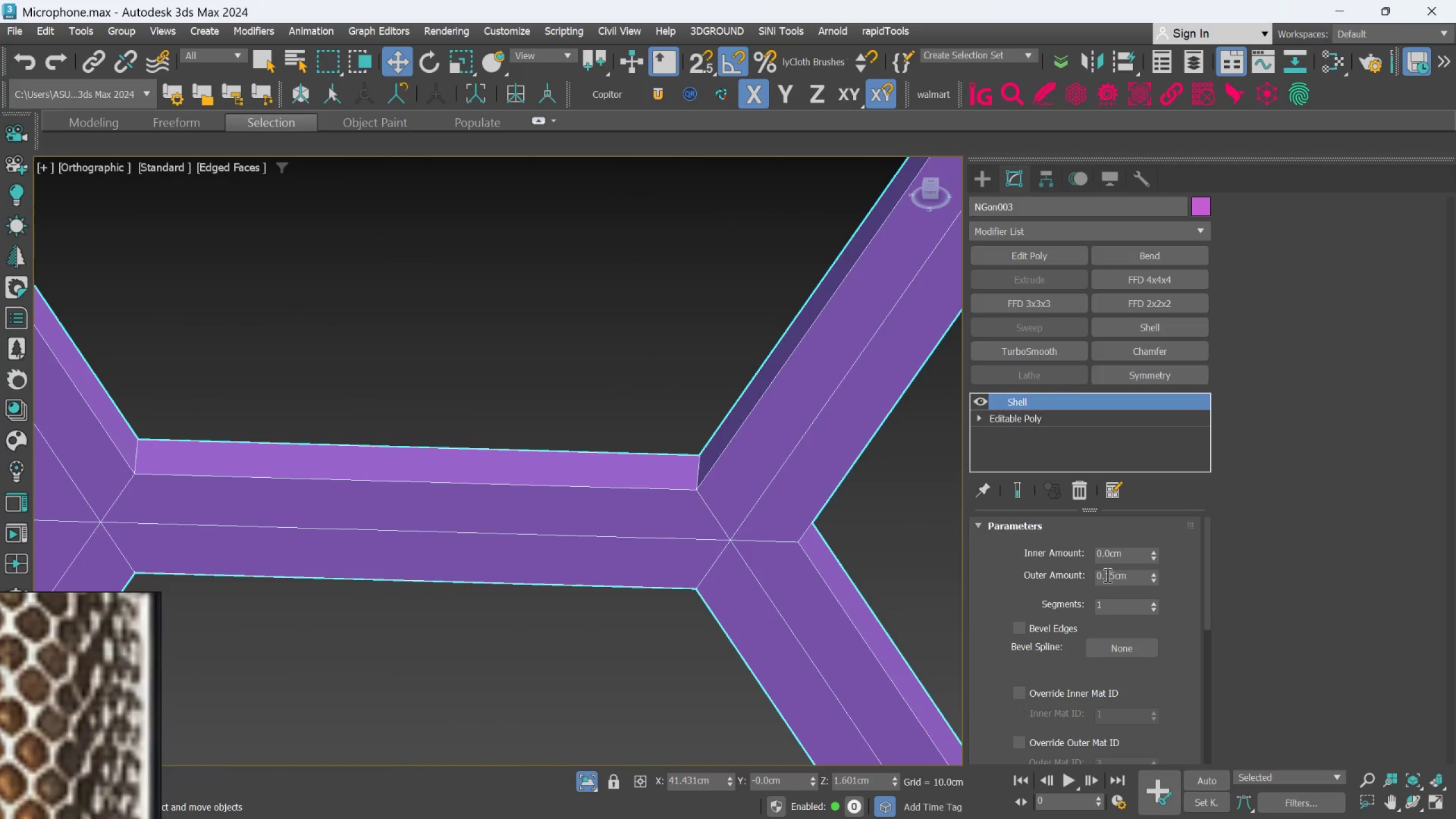 
wait(5.01)
 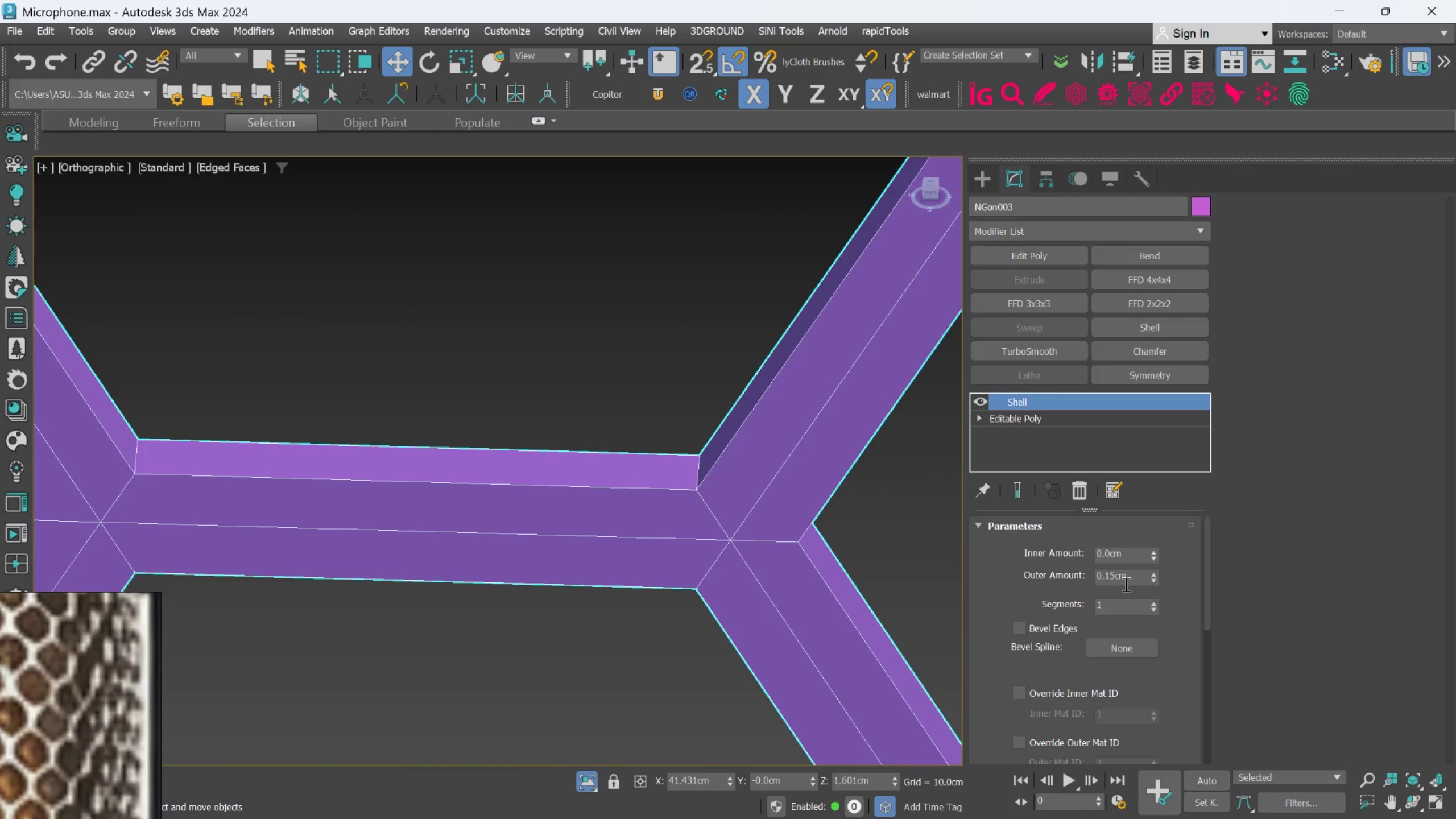 
left_click([1114, 574])
 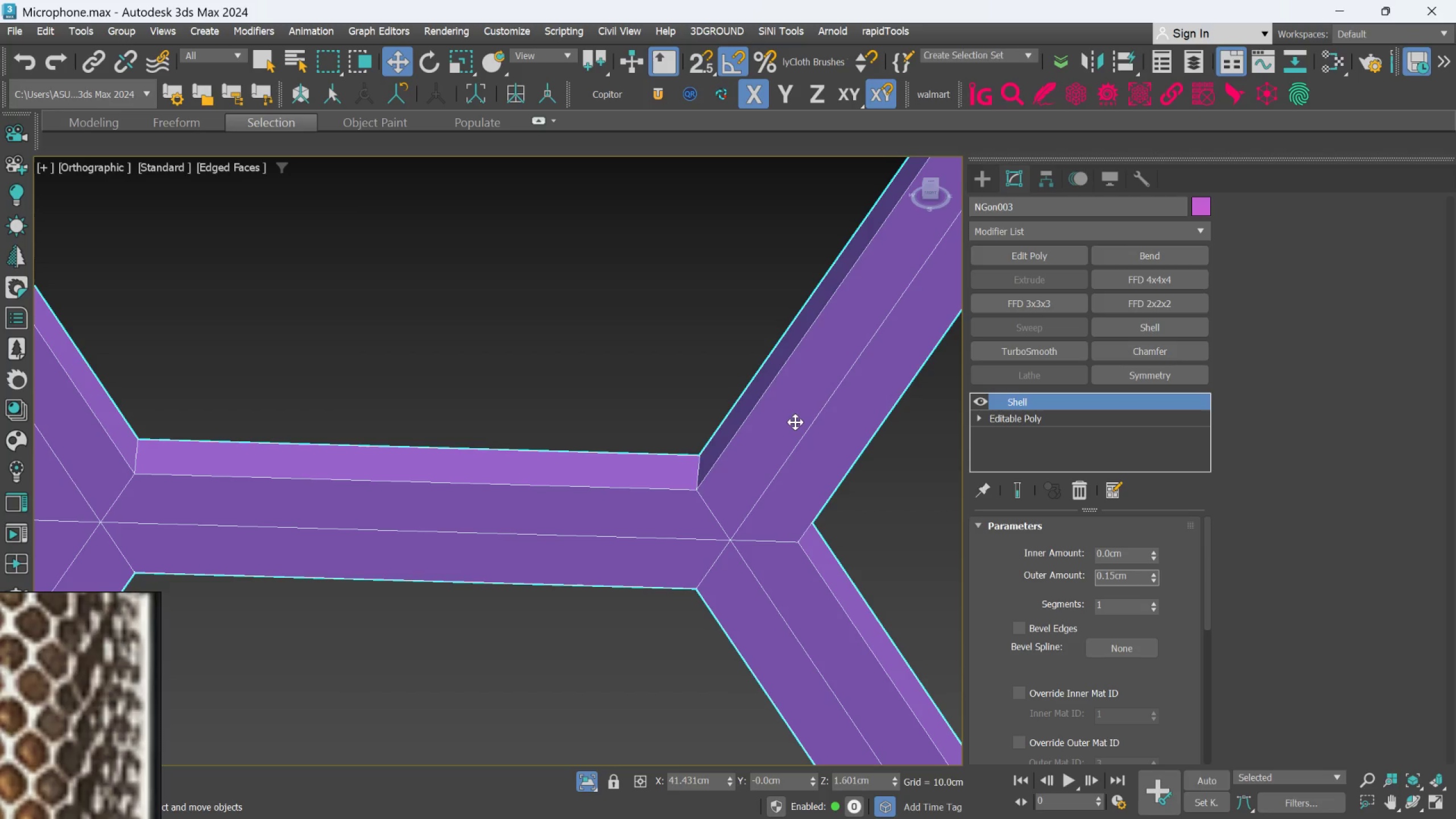 
key(Backspace)
 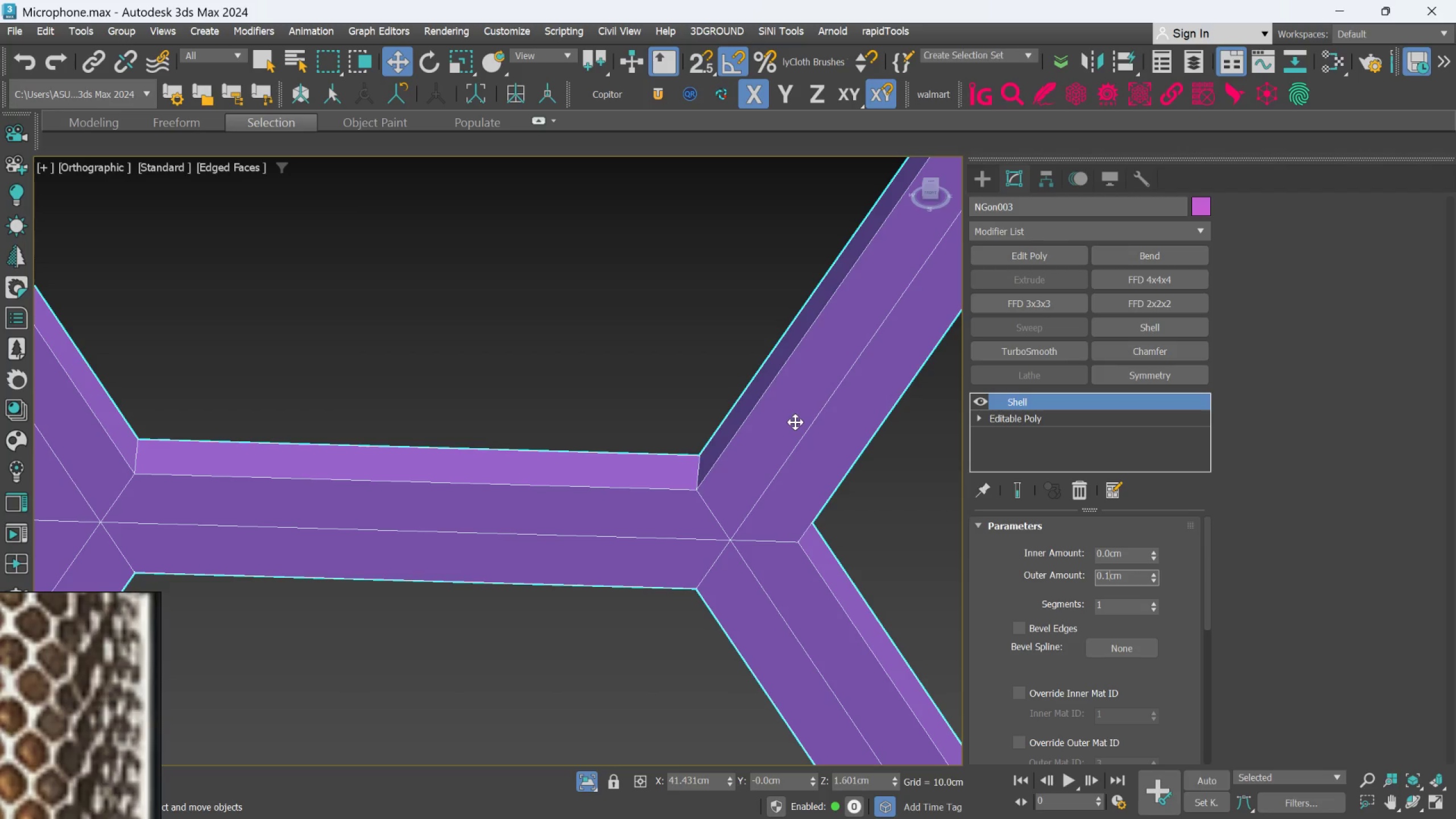 
key(Enter)
 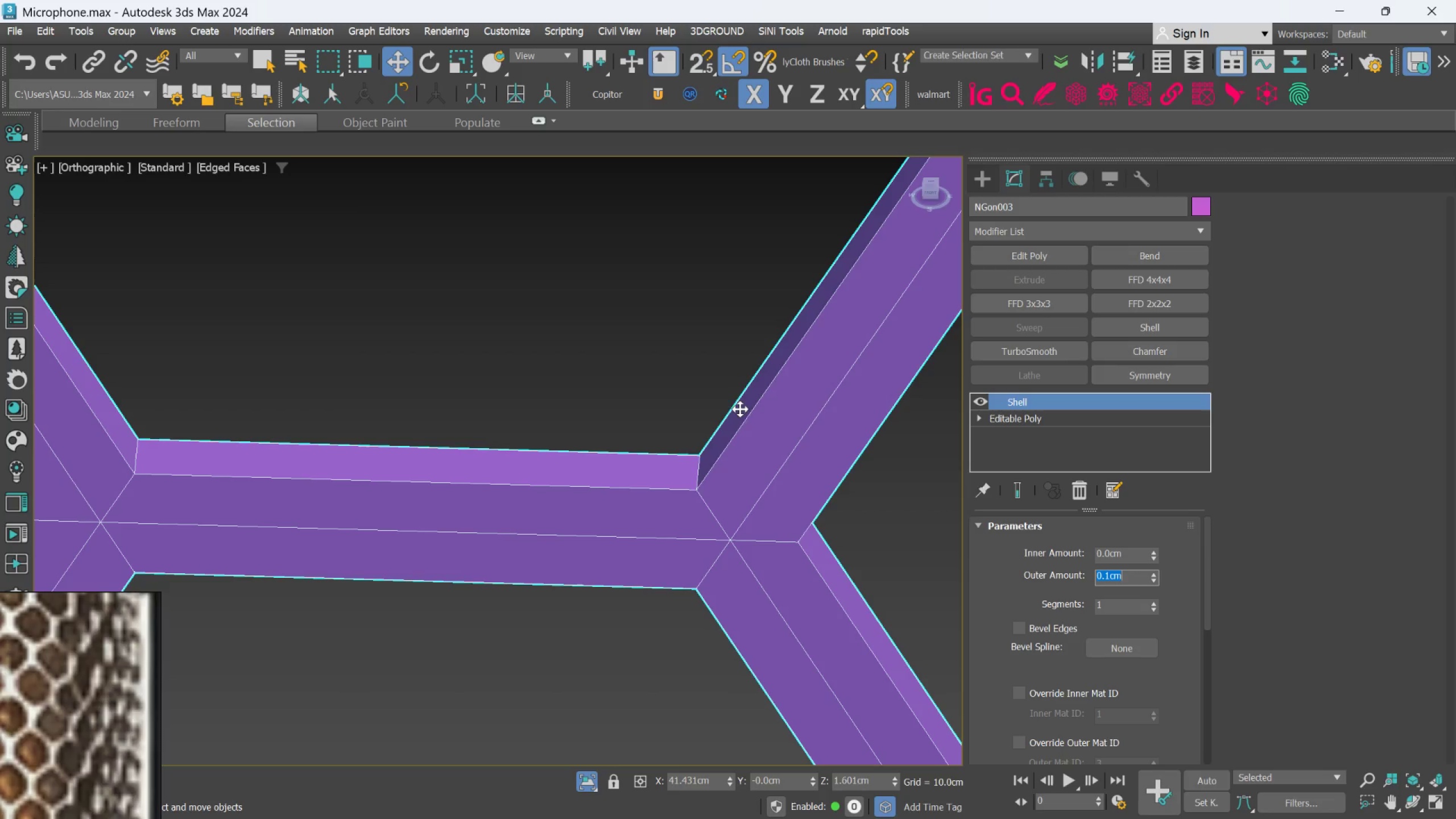 
scroll: coordinate [551, 445], scroll_direction: down, amount: 11.0
 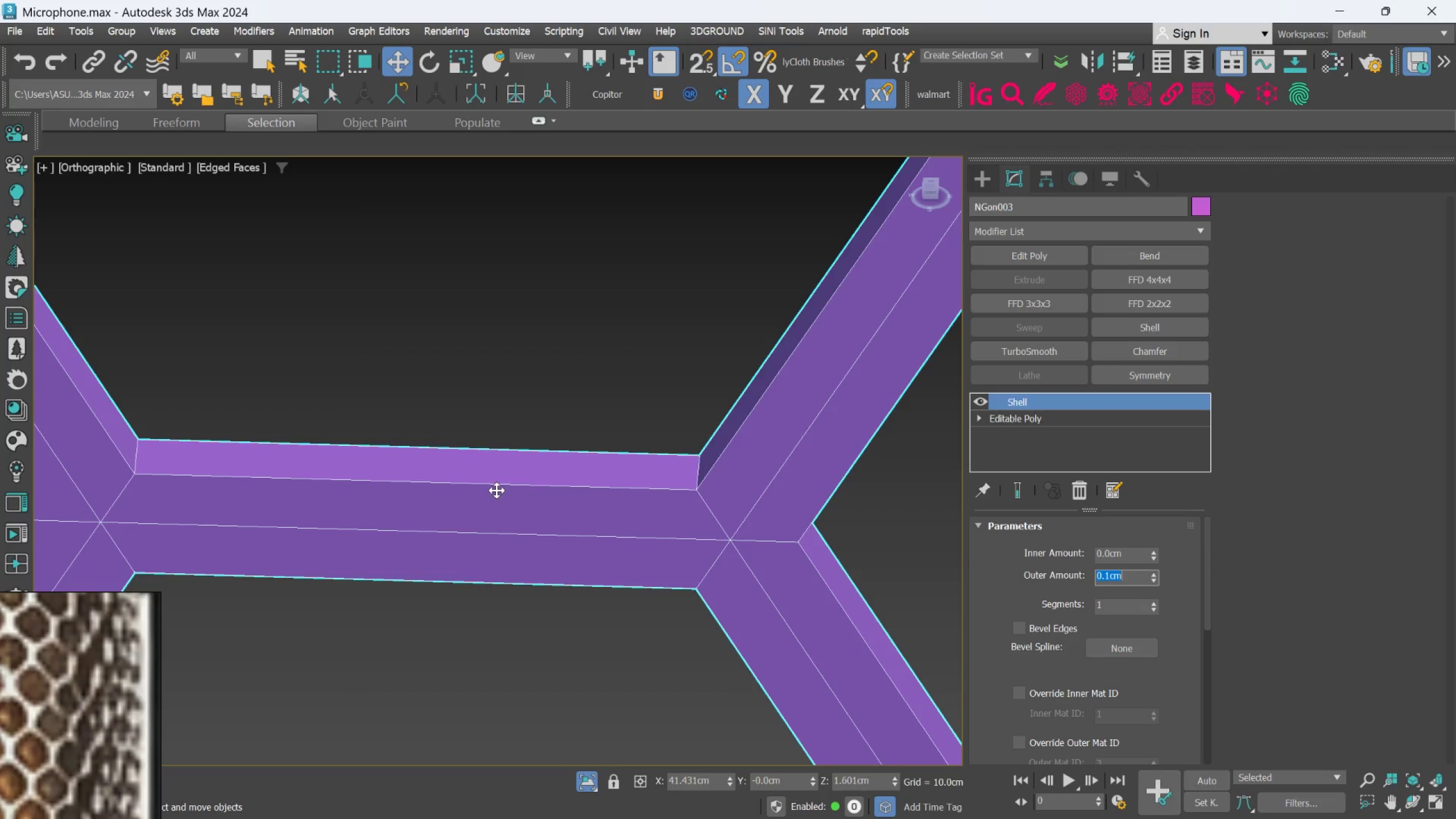 
wait(11.3)
 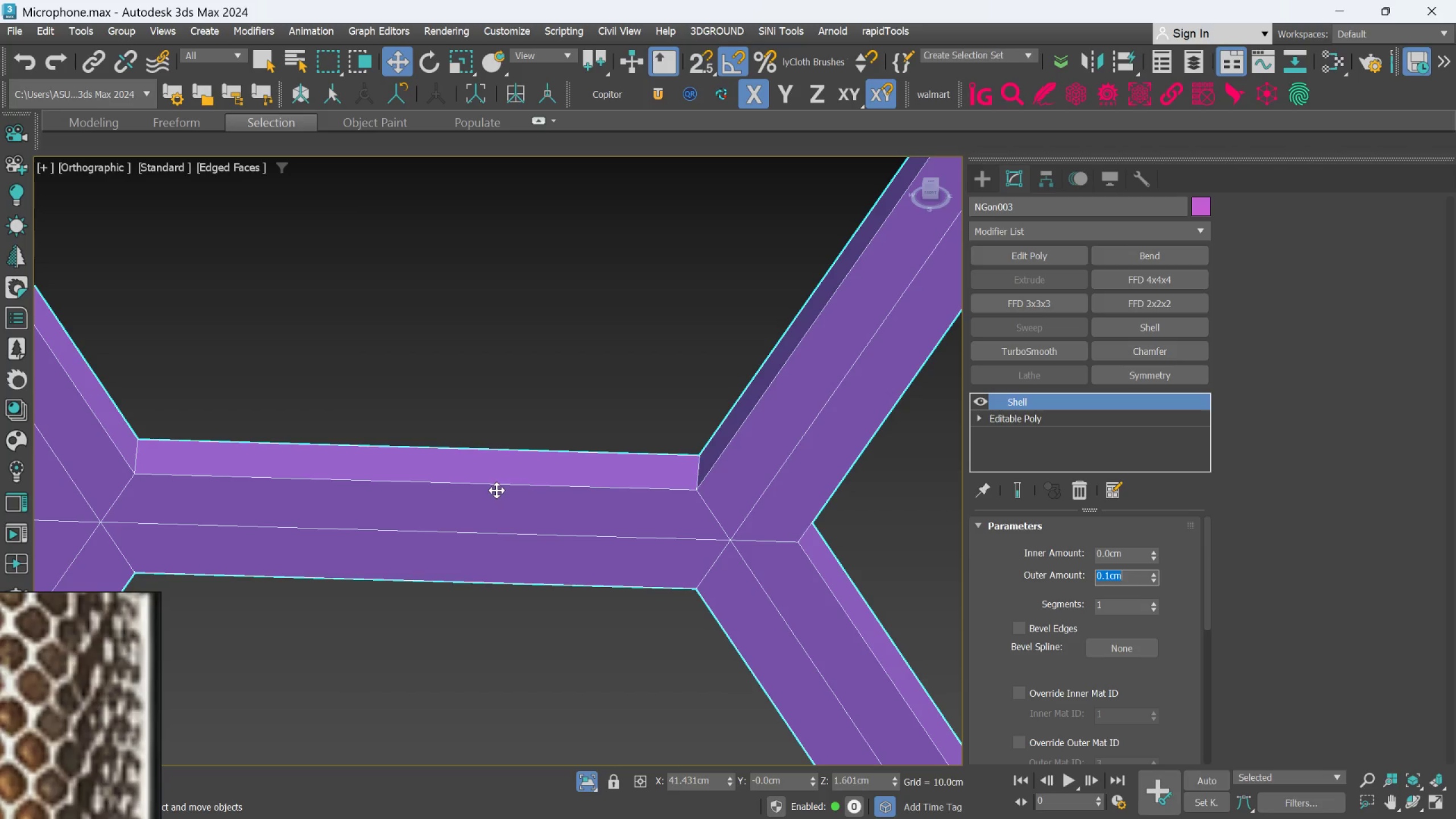 
scroll: coordinate [490, 502], scroll_direction: down, amount: 10.0
 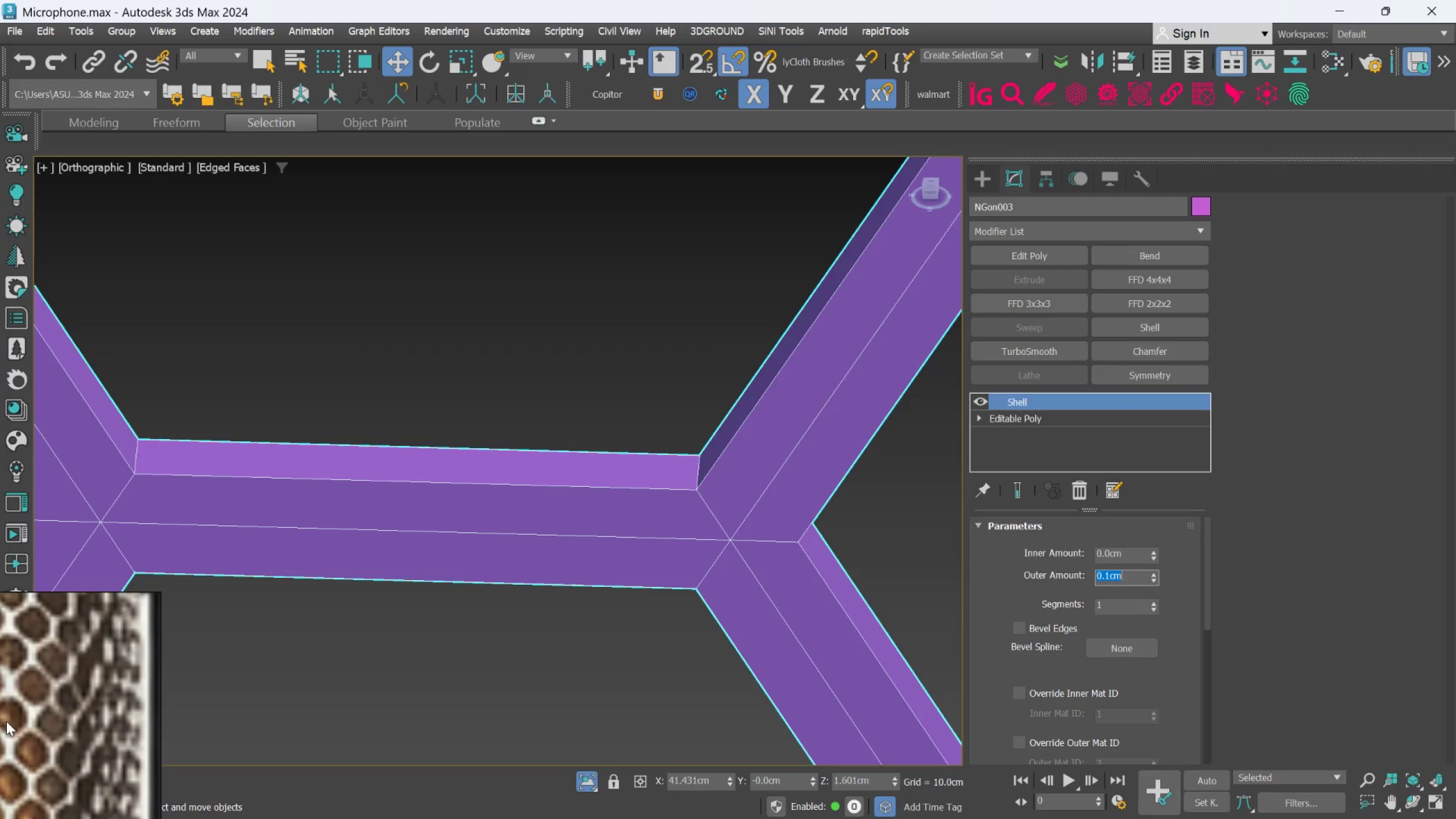 
wait(5.27)
 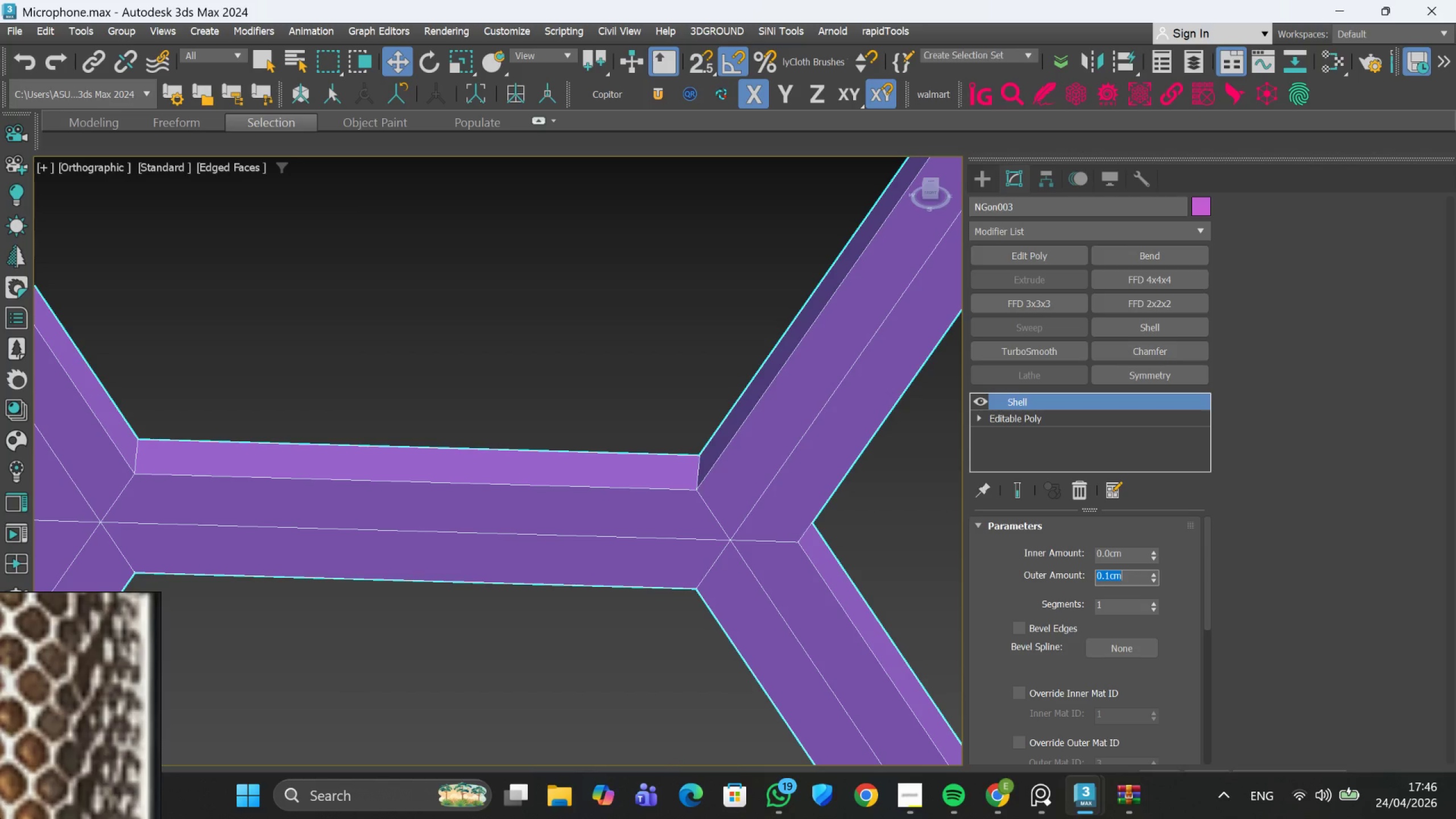 
scroll: coordinate [289, 422], scroll_direction: down, amount: 39.0
 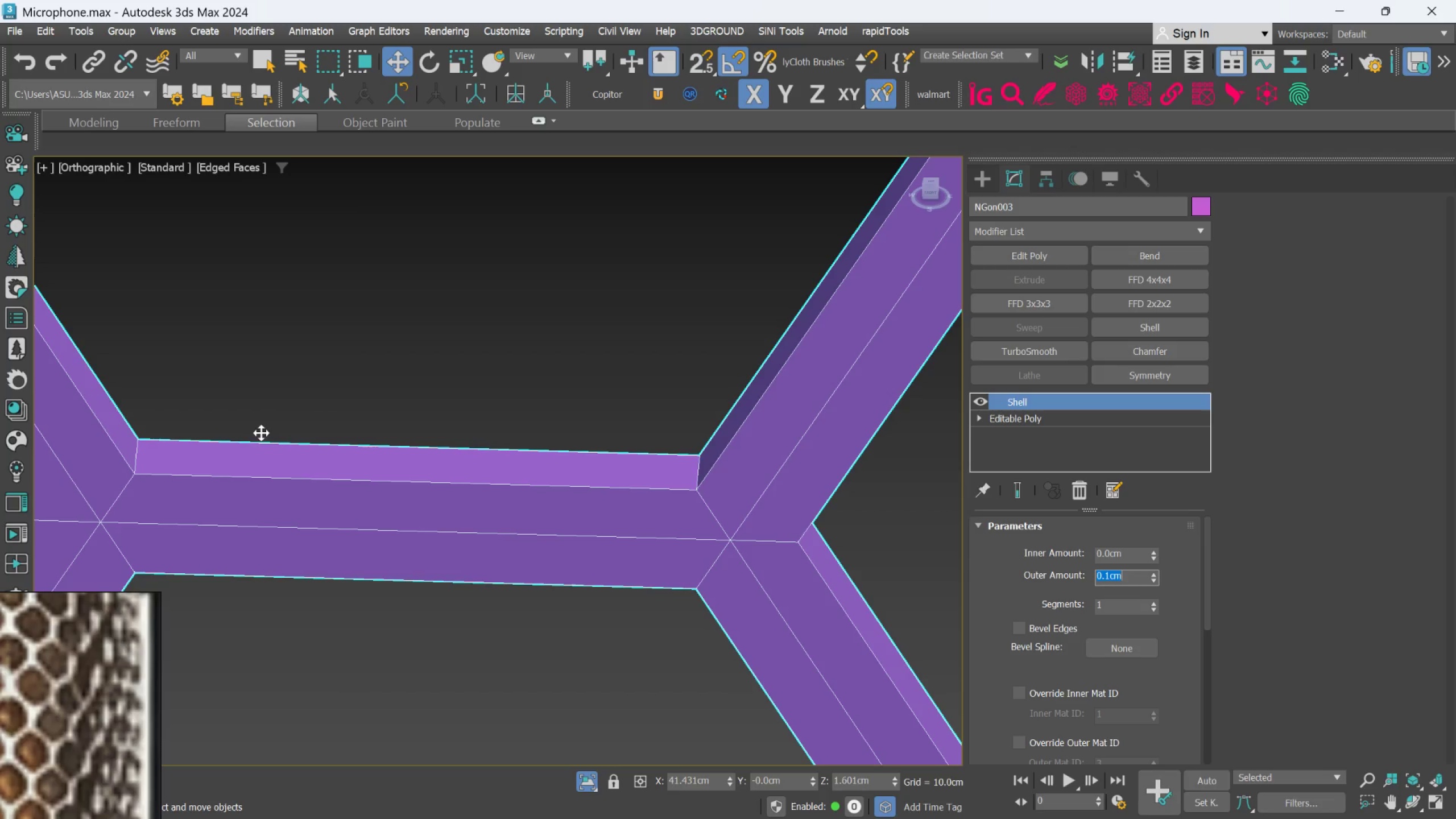 
scroll: coordinate [265, 431], scroll_direction: down, amount: 4.0
 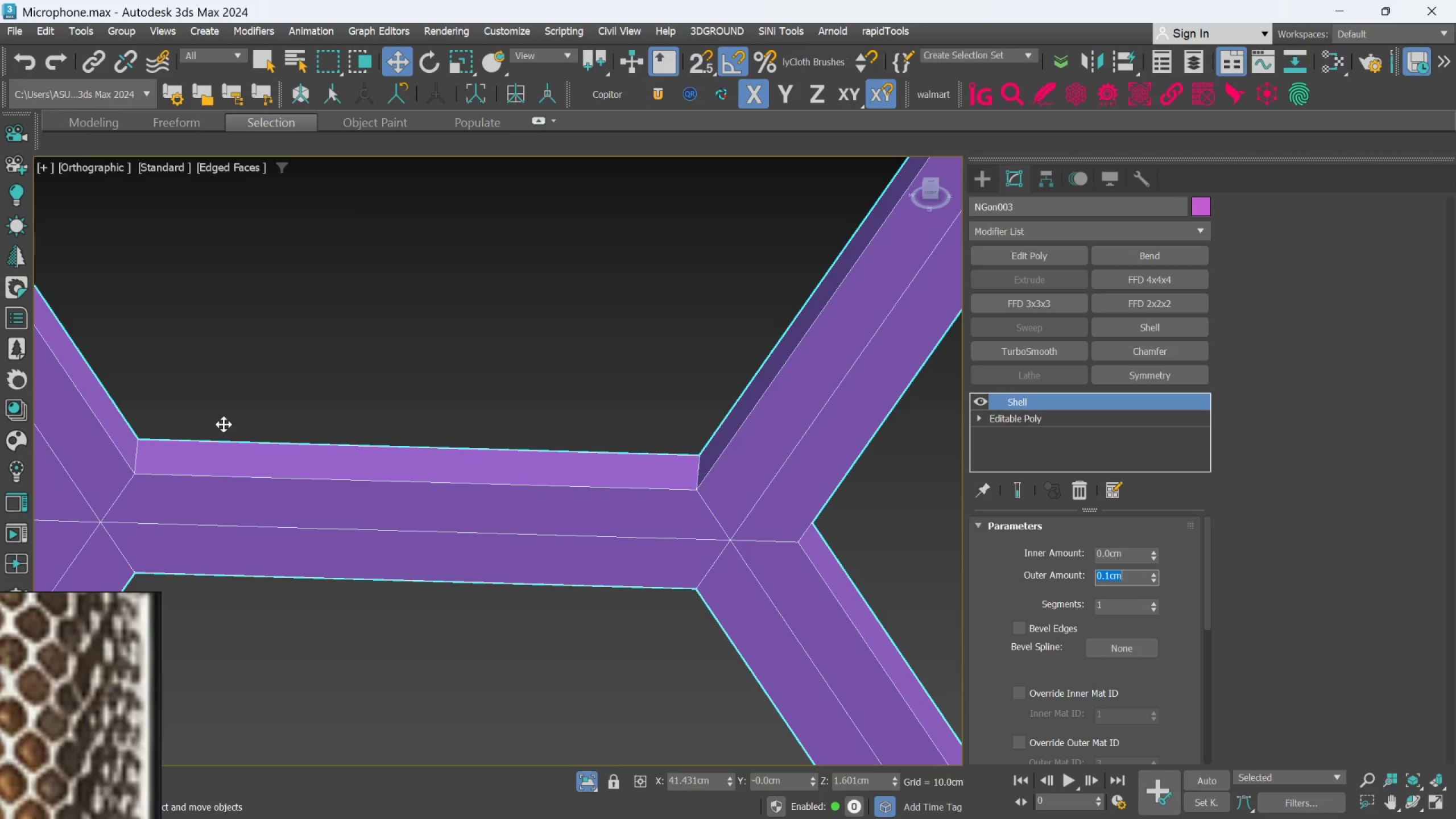 
wait(5.04)
 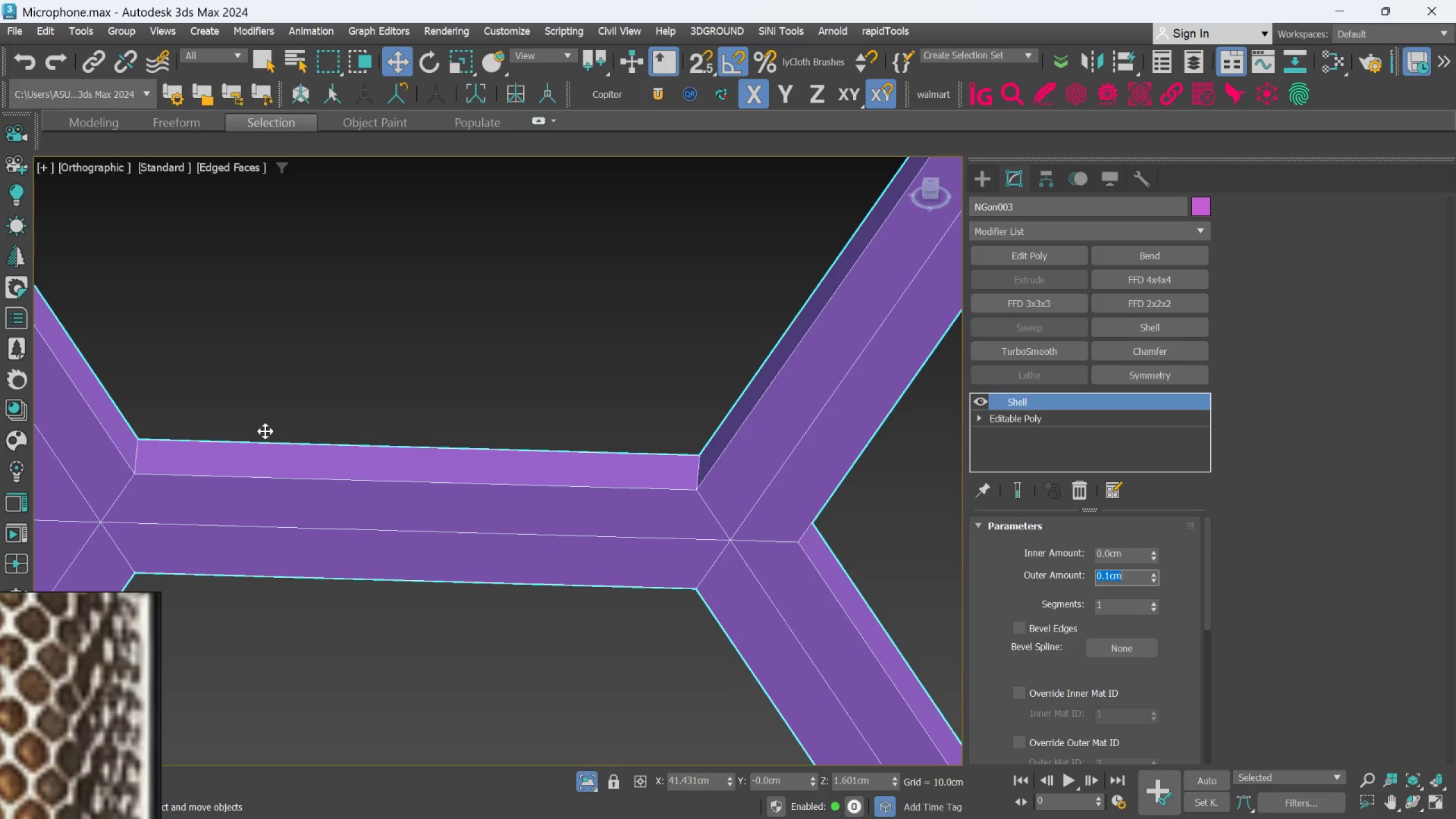 
scroll: coordinate [242, 374], scroll_direction: down, amount: 15.0
 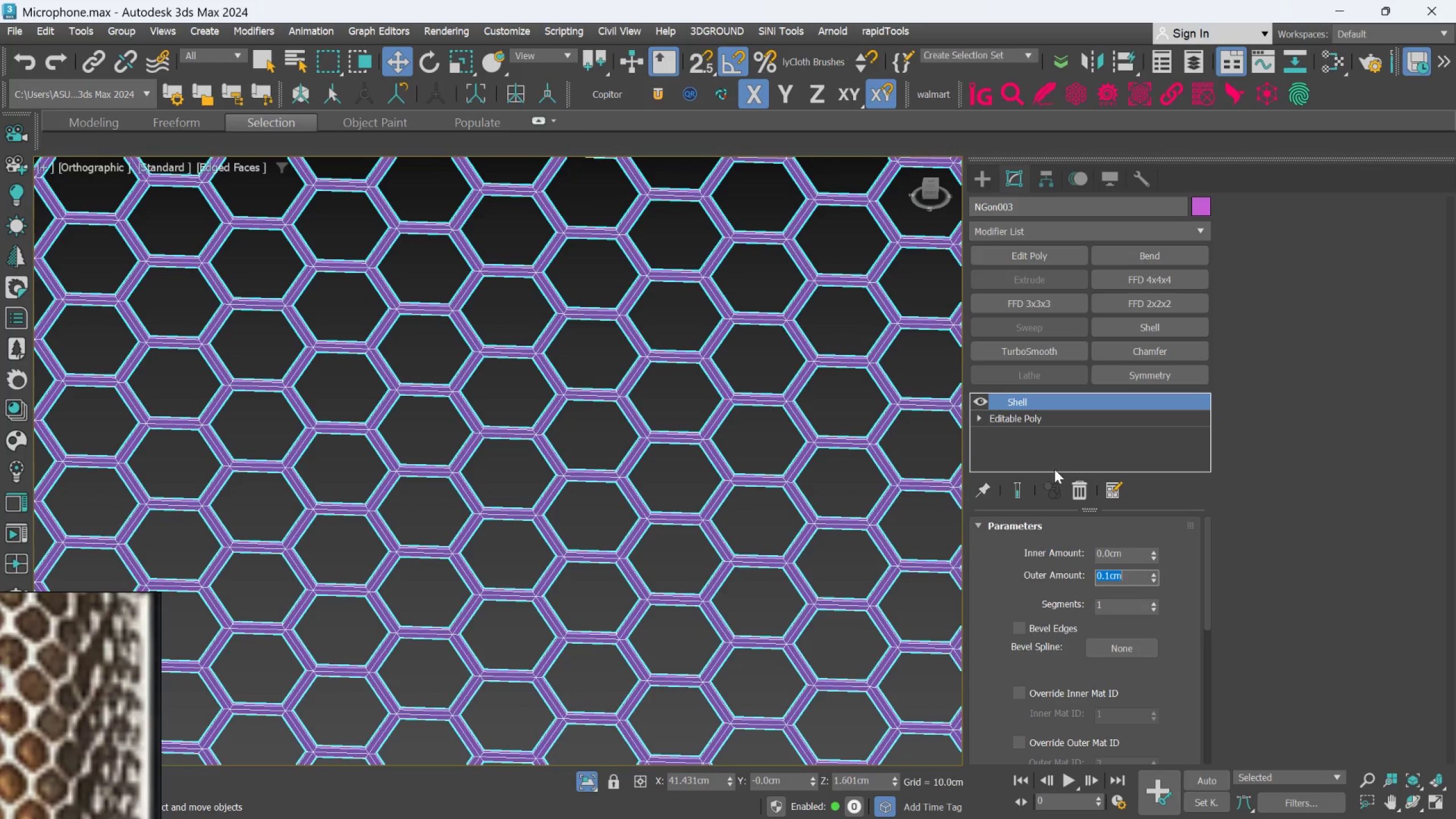 
left_click([1074, 483])
 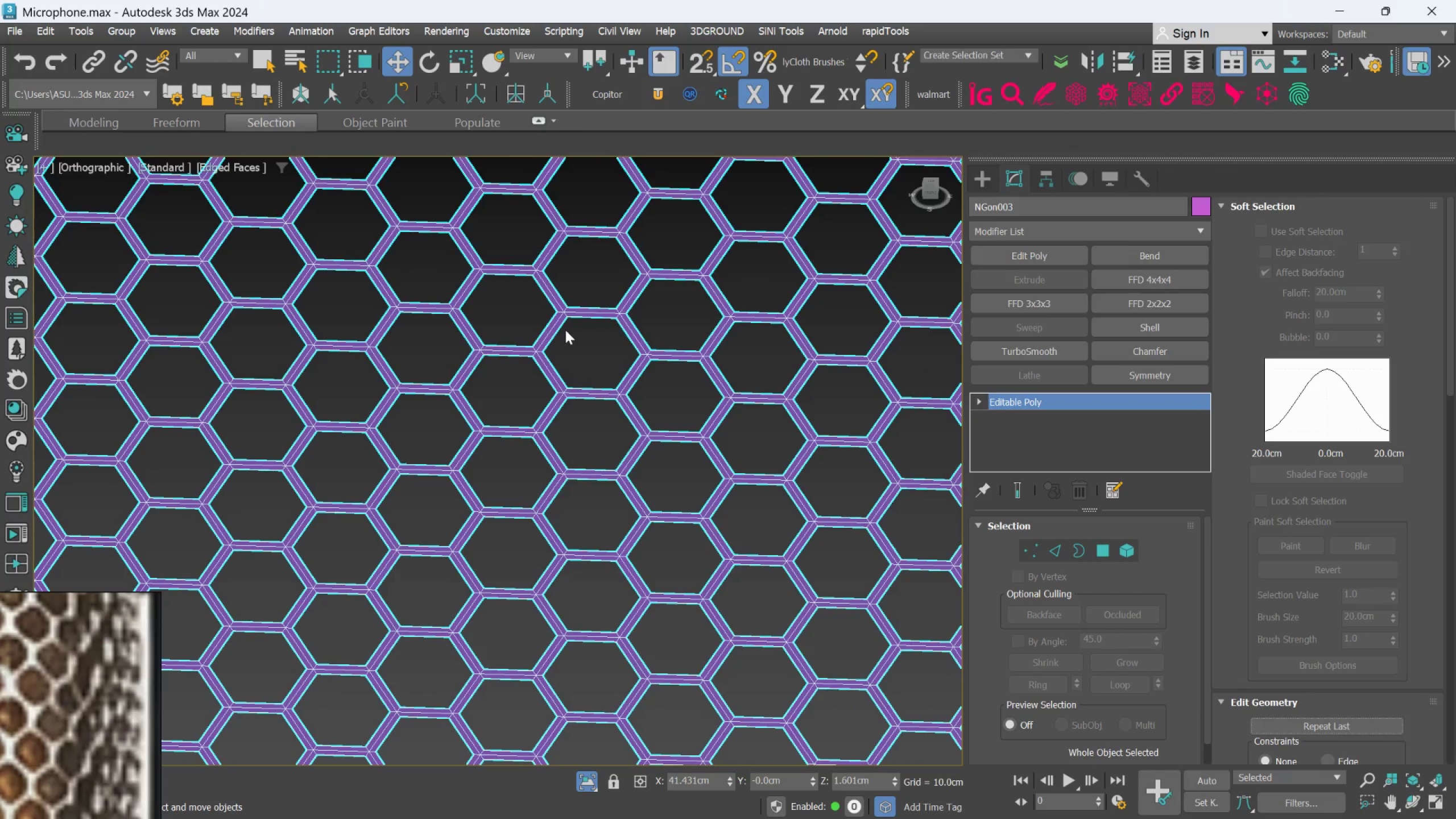 
scroll: coordinate [636, 313], scroll_direction: down, amount: 13.0
 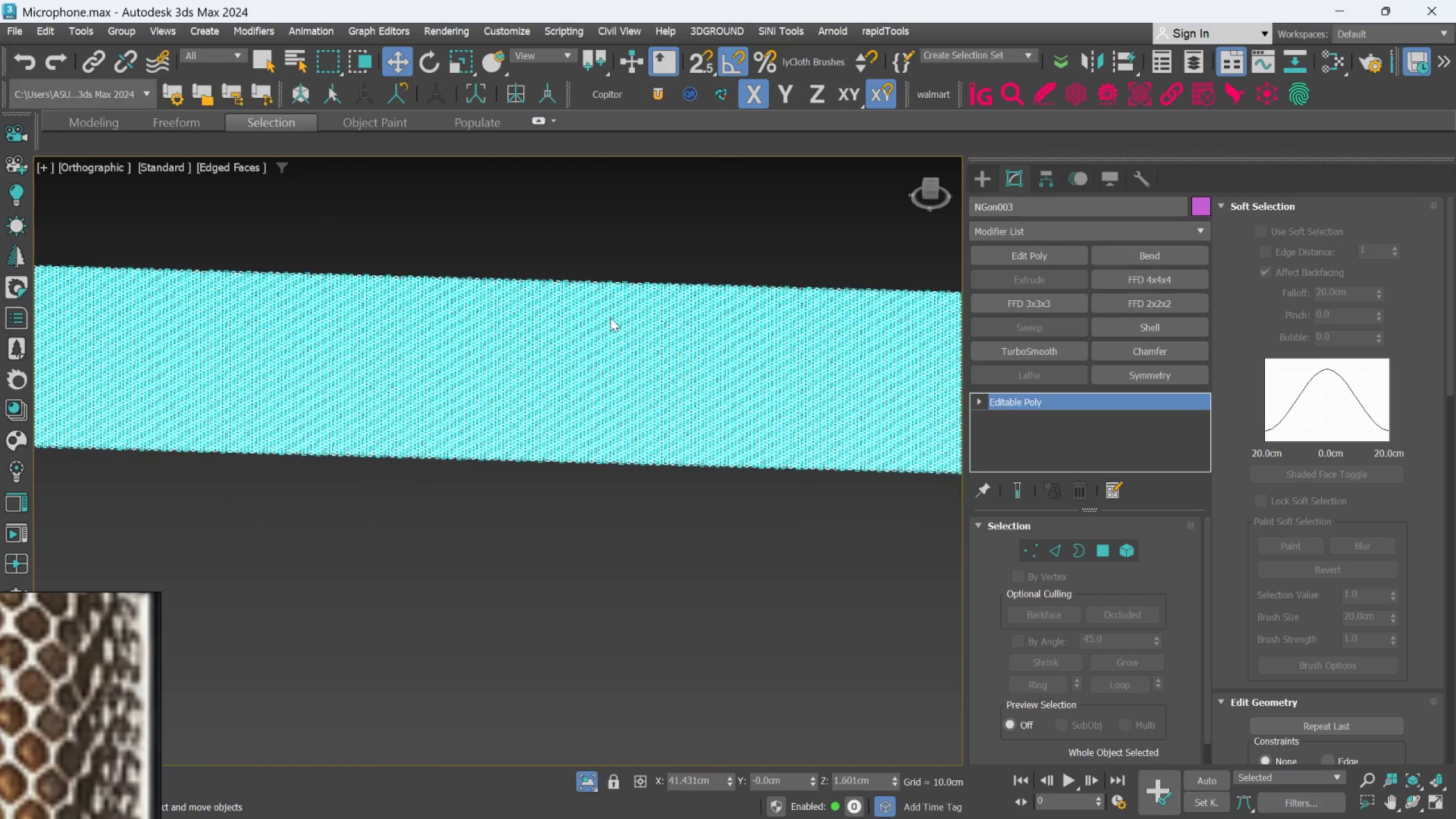 
scroll: coordinate [814, 336], scroll_direction: up, amount: 3.0
 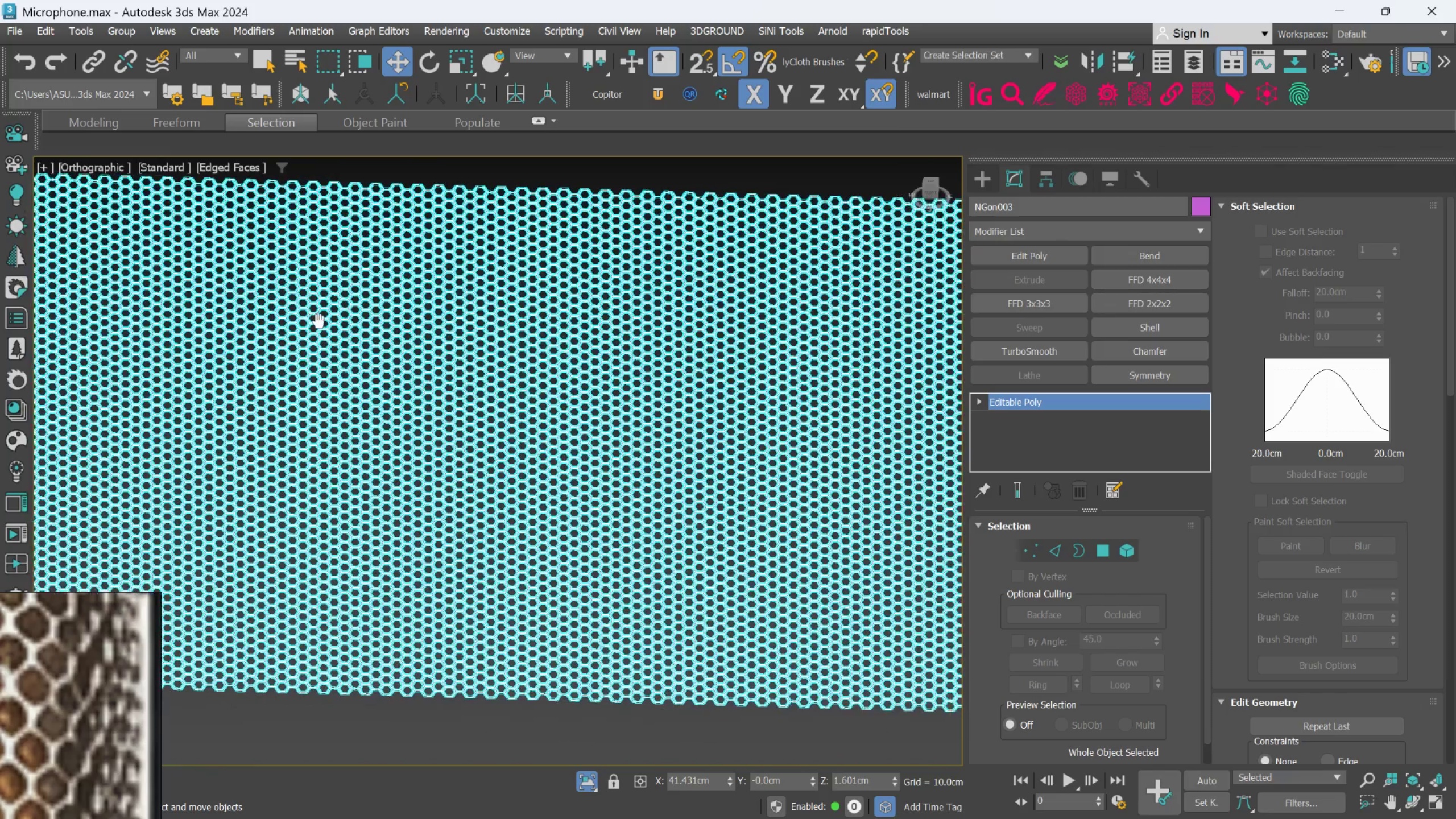 
scroll: coordinate [379, 306], scroll_direction: down, amount: 1.0
 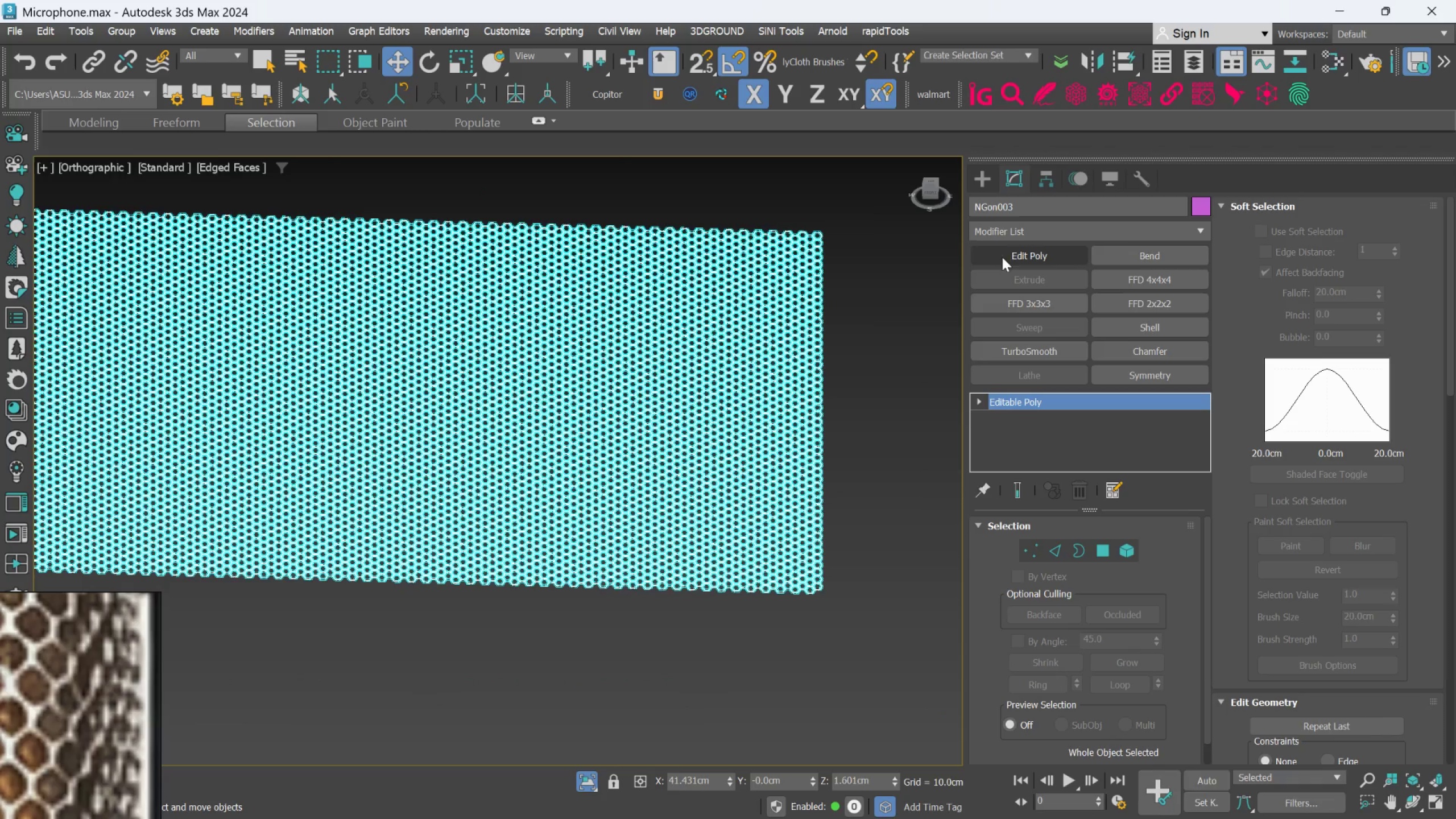 
left_click([1003, 234])
 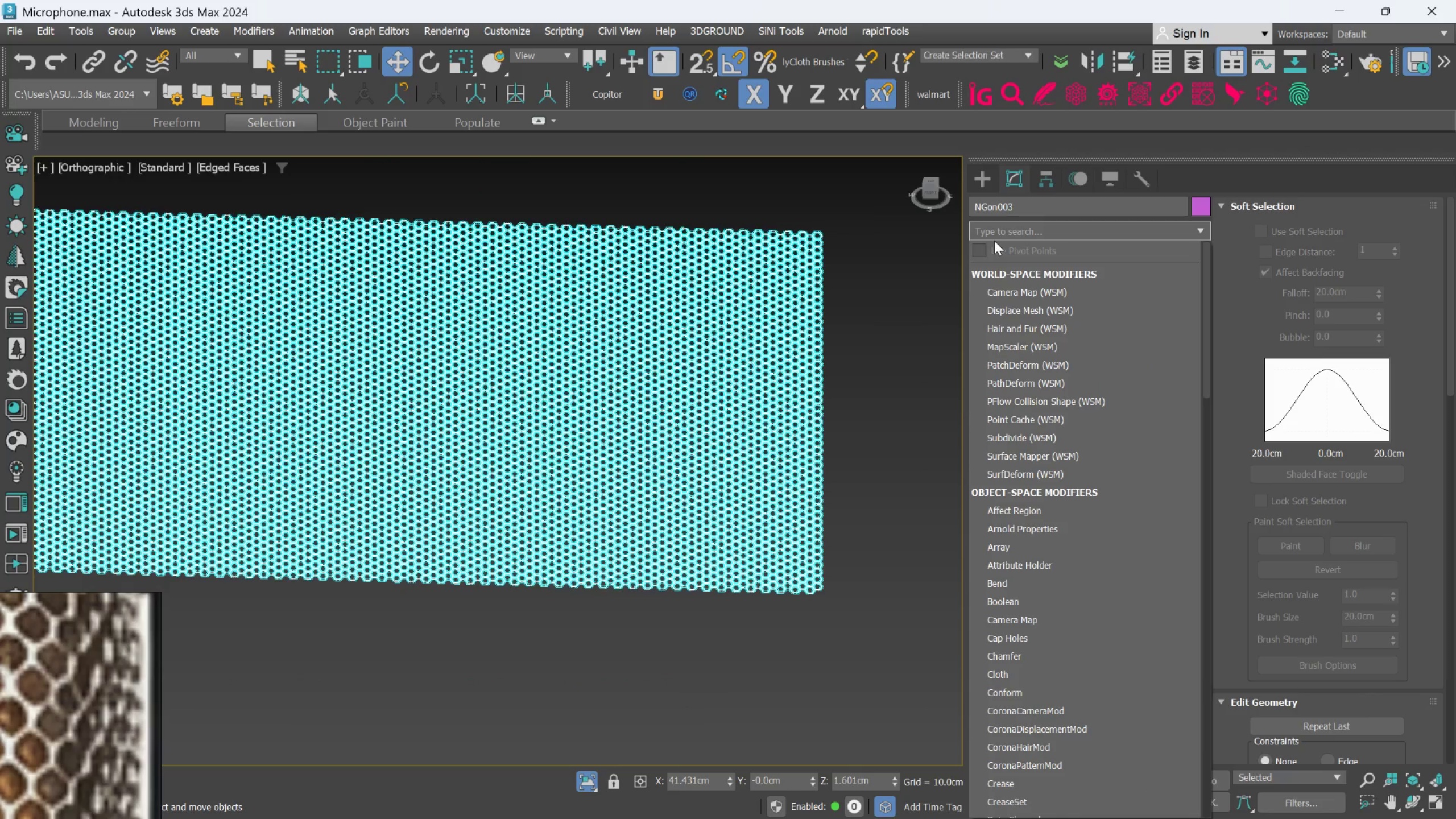 
key(B)
 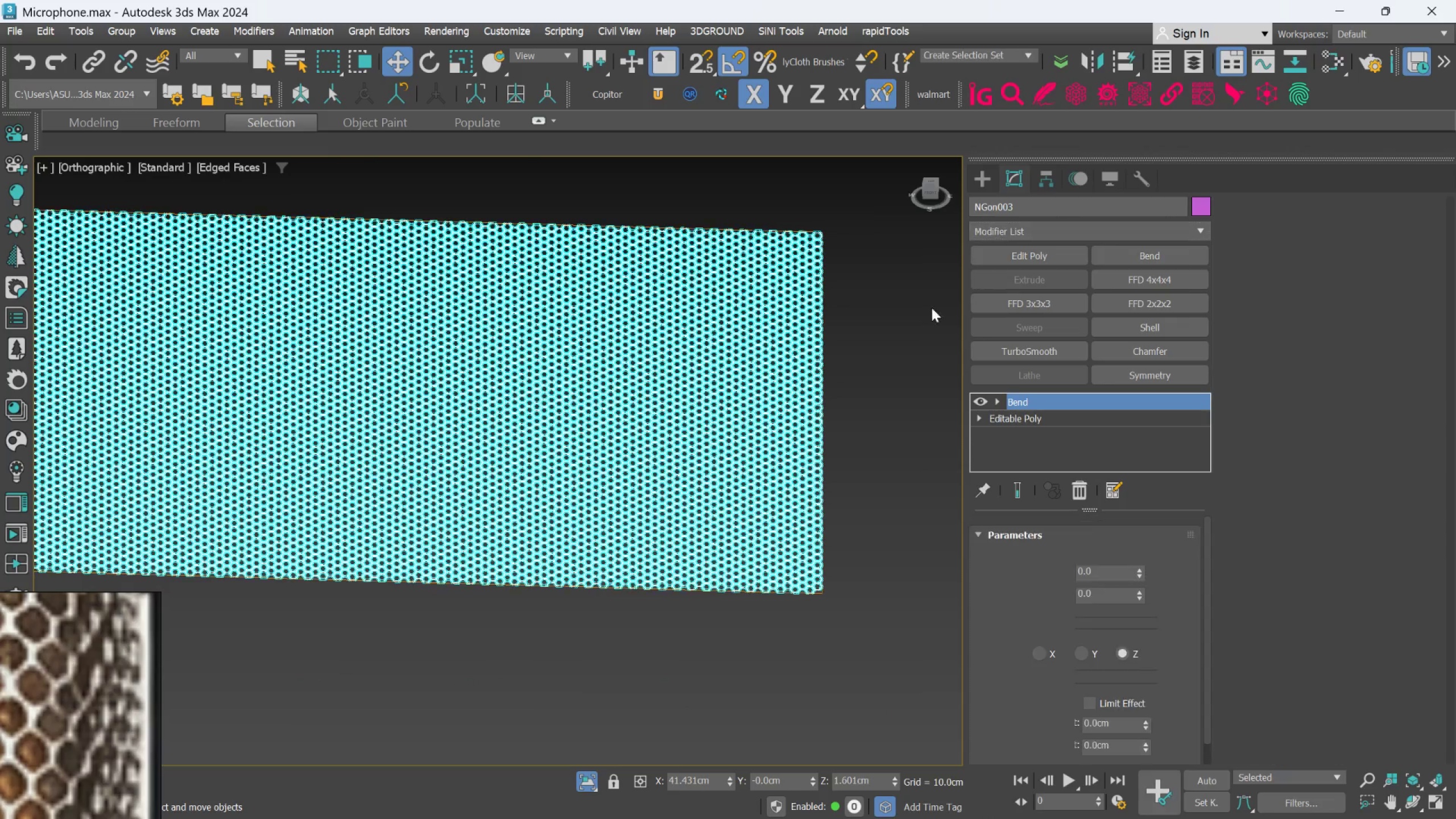 
scroll: coordinate [681, 369], scroll_direction: down, amount: 4.0
 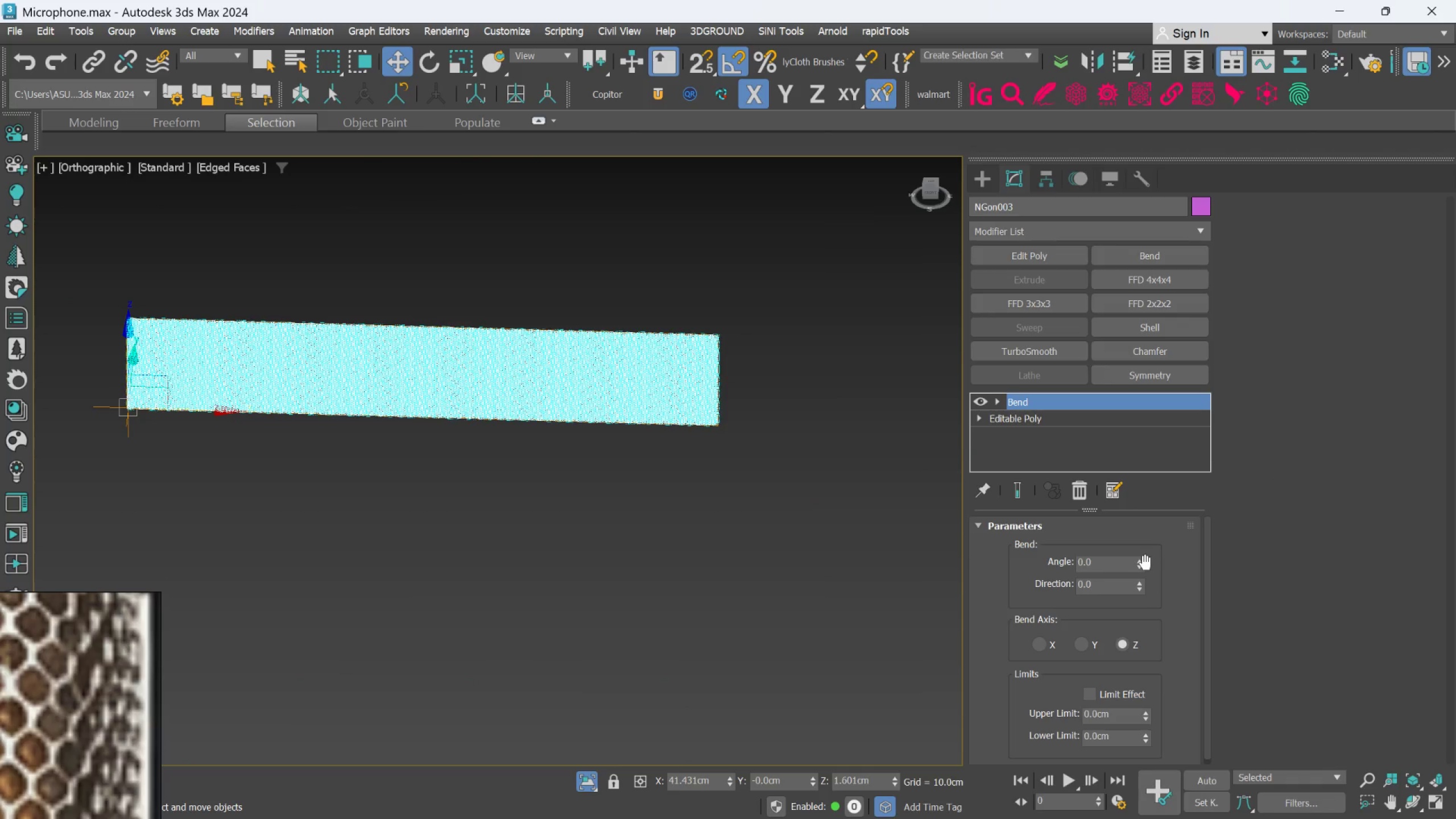 
left_click_drag(start_coordinate=[1139, 563], to_coordinate=[1126, 520])
 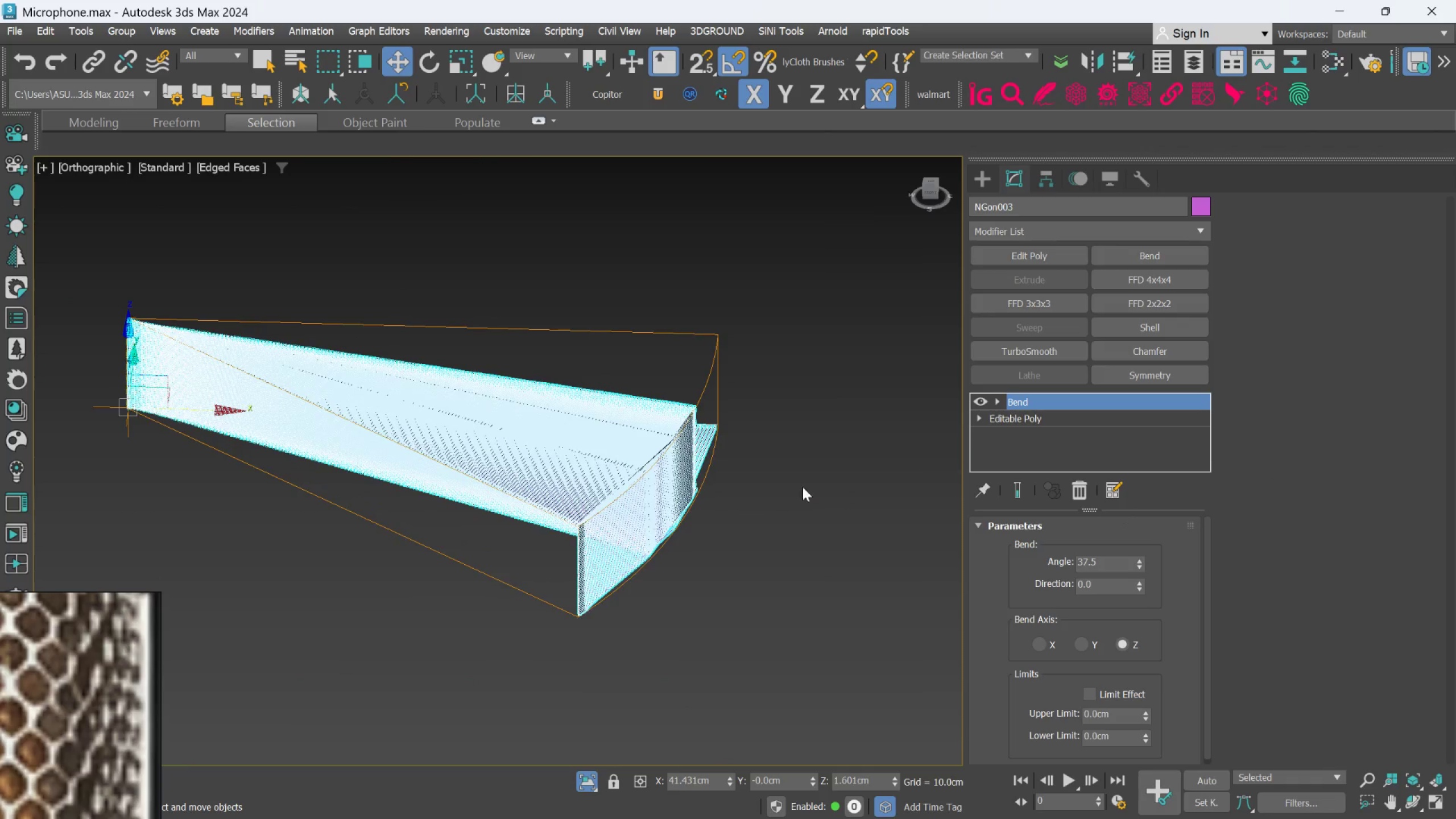 
scroll: coordinate [560, 422], scroll_direction: up, amount: 6.0
 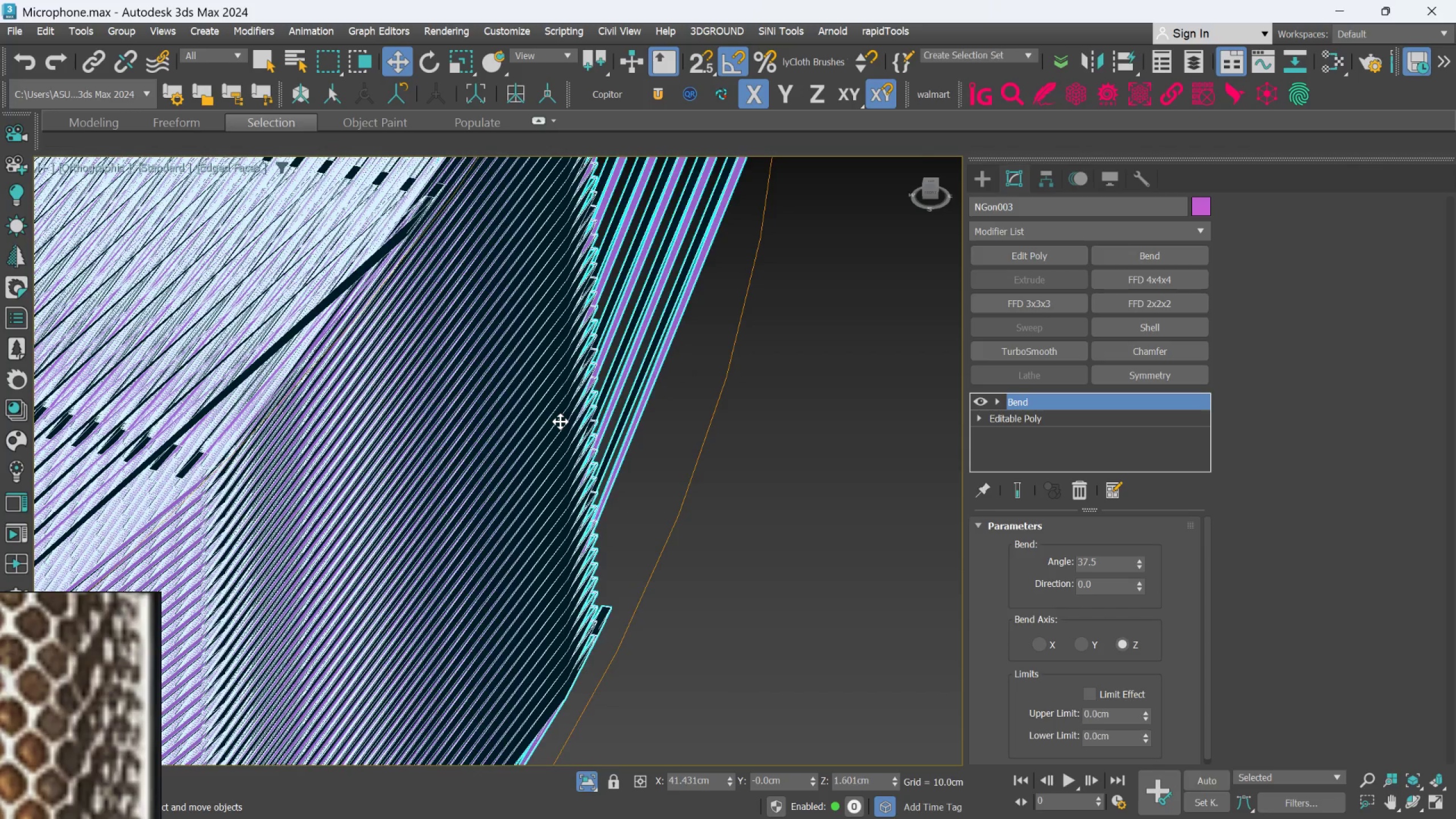 
scroll: coordinate [560, 421], scroll_direction: down, amount: 3.0
 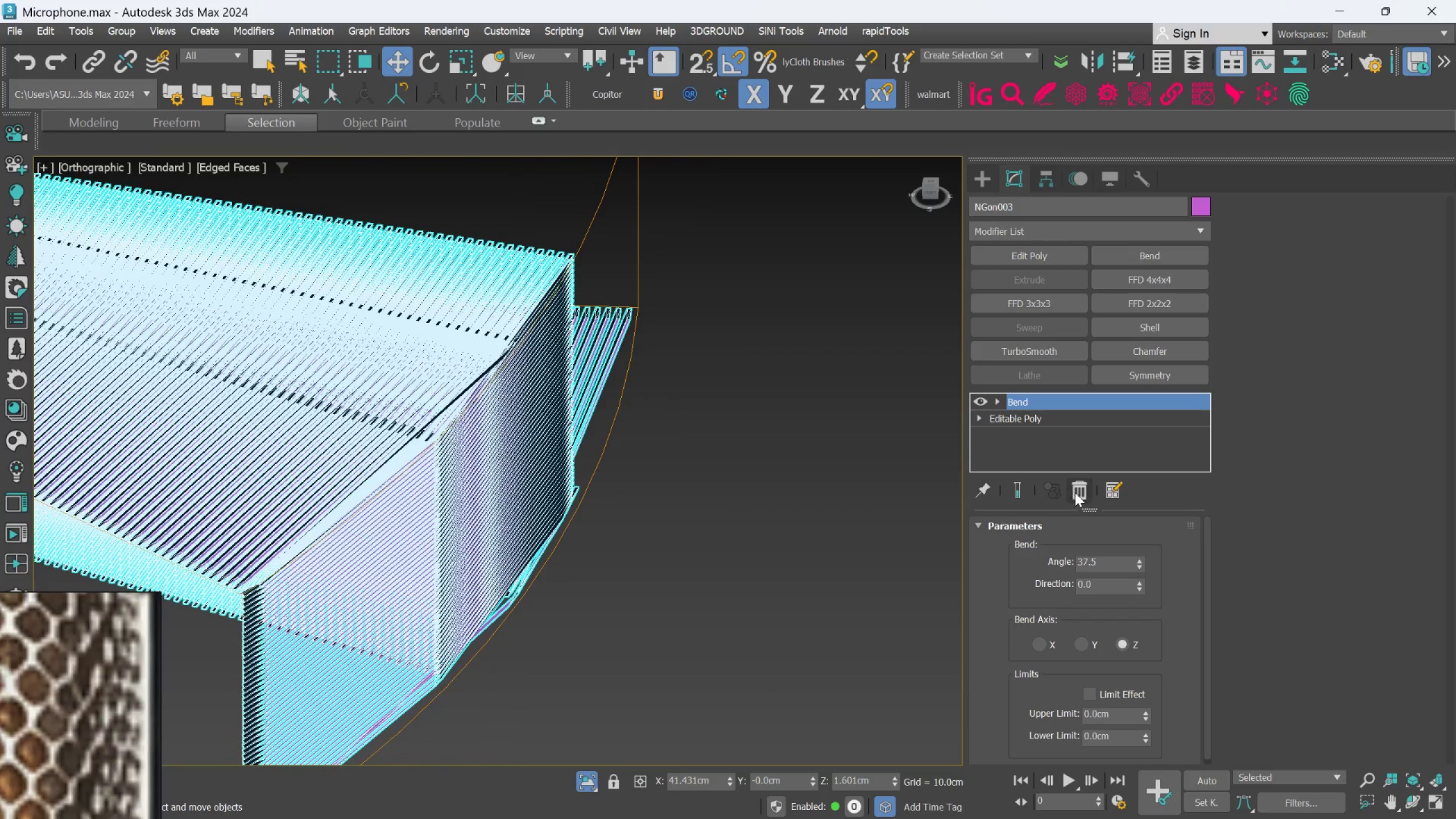 
left_click([1079, 491])
 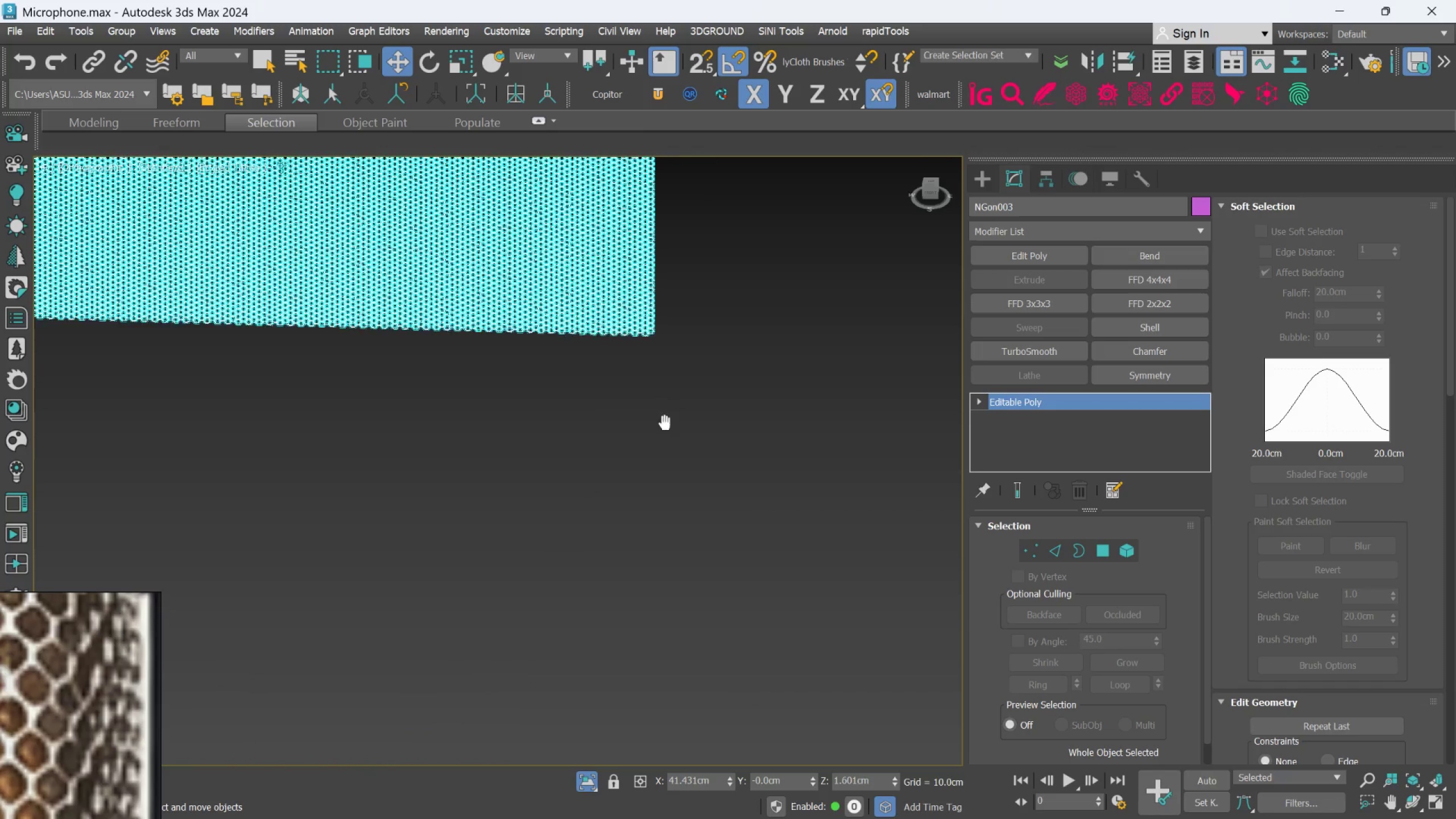 
scroll: coordinate [668, 365], scroll_direction: up, amount: 8.0
 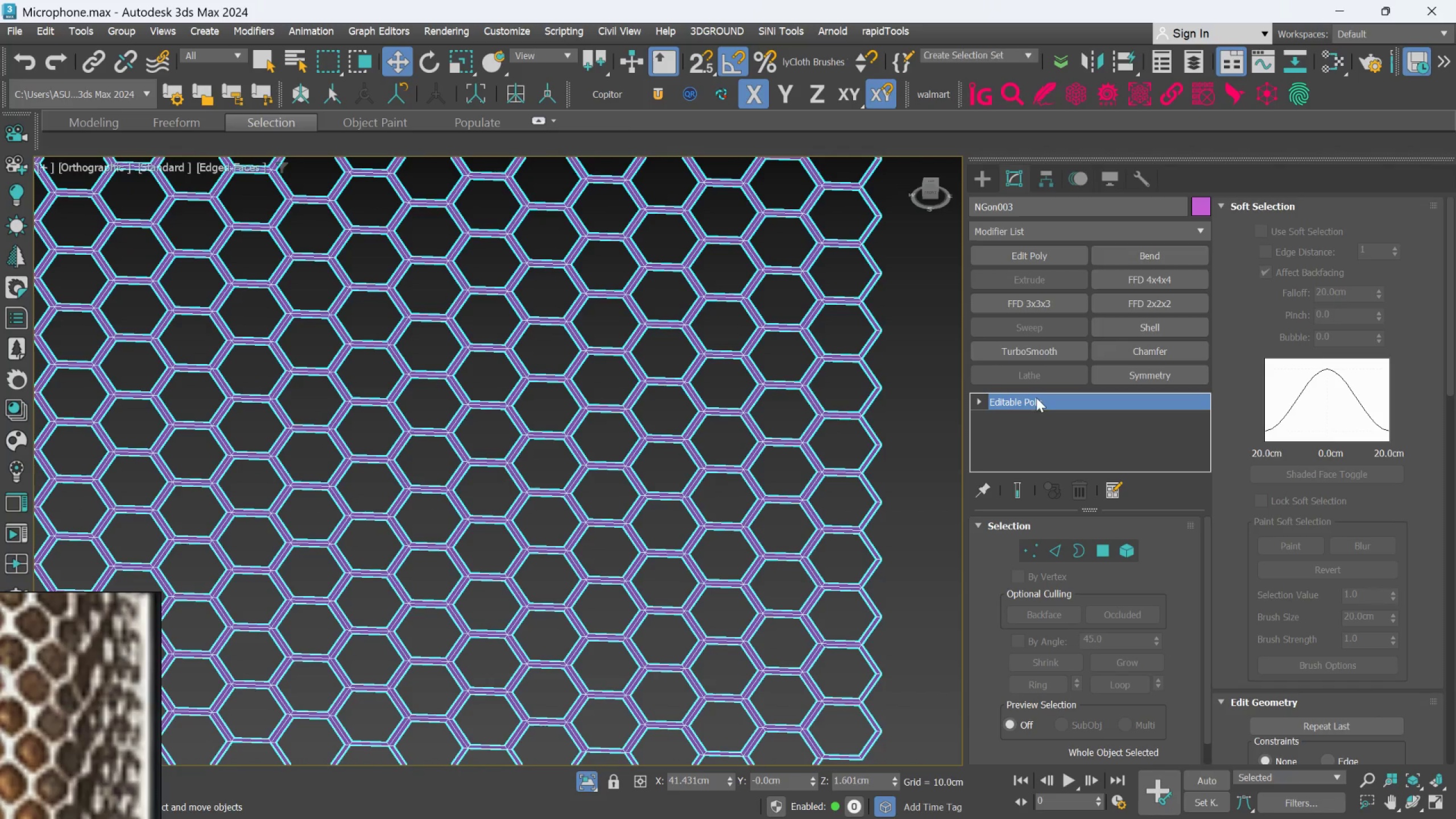 
left_click([1027, 226])
 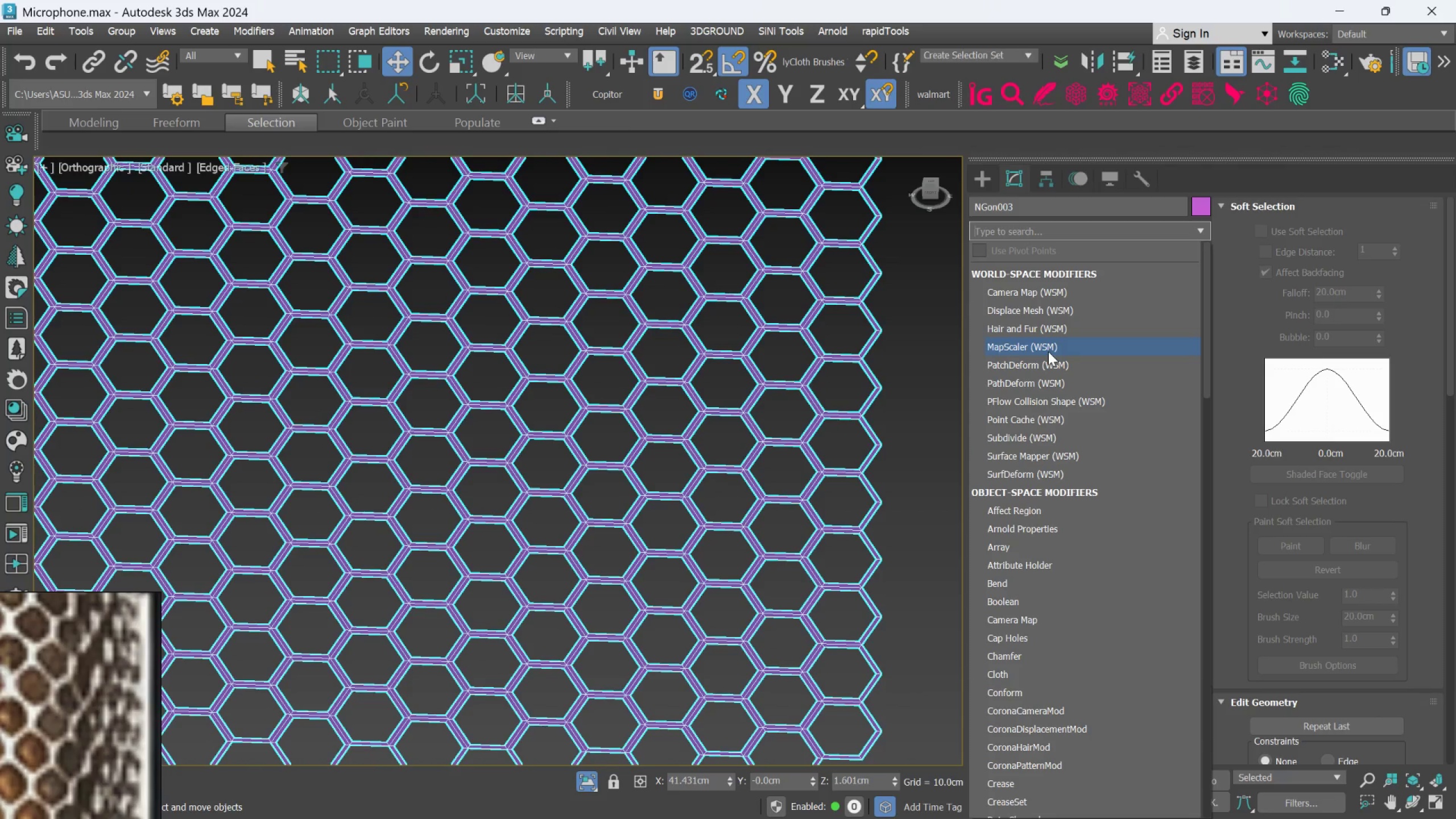 
key(B)
 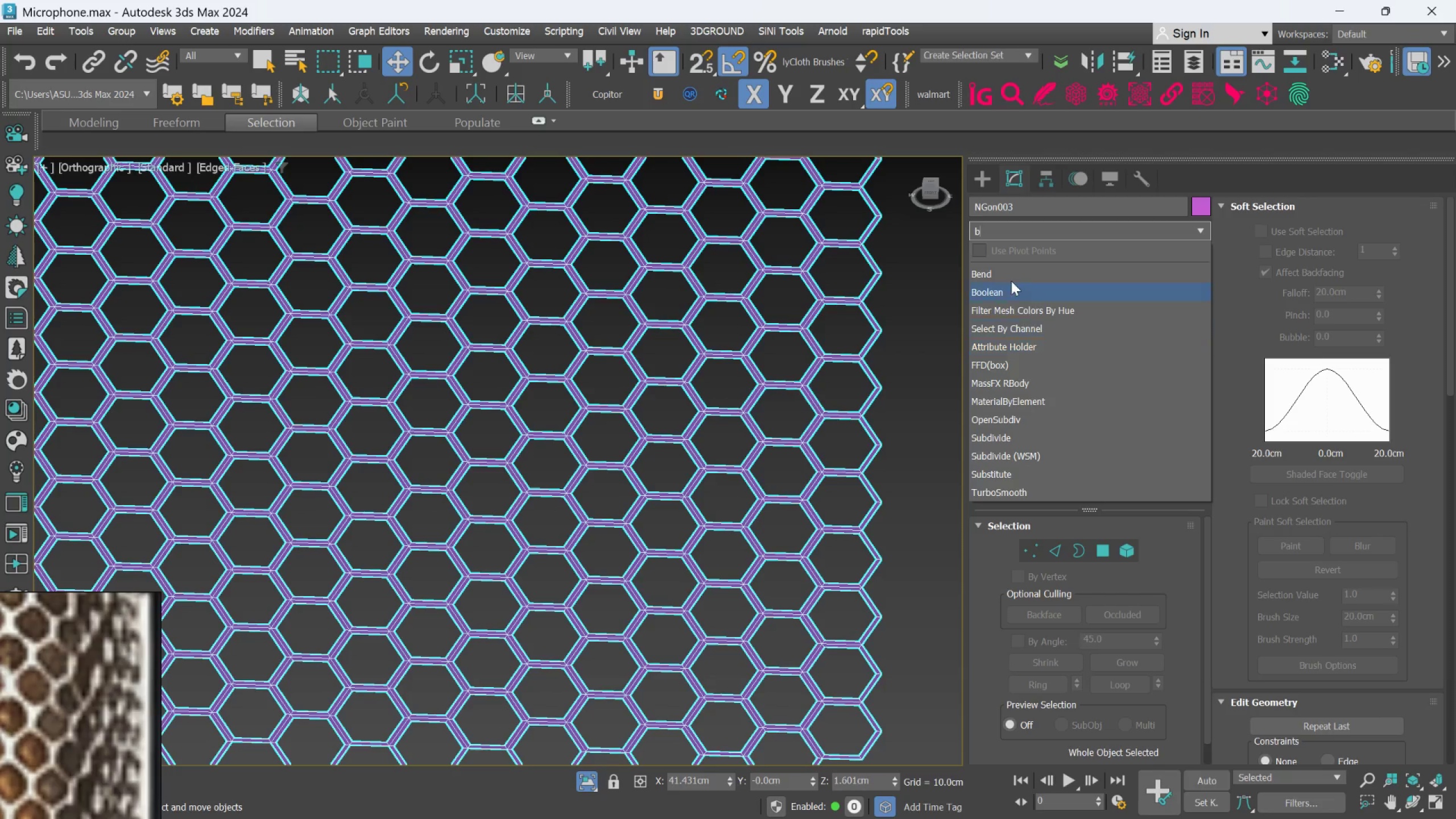 
left_click([1010, 276])
 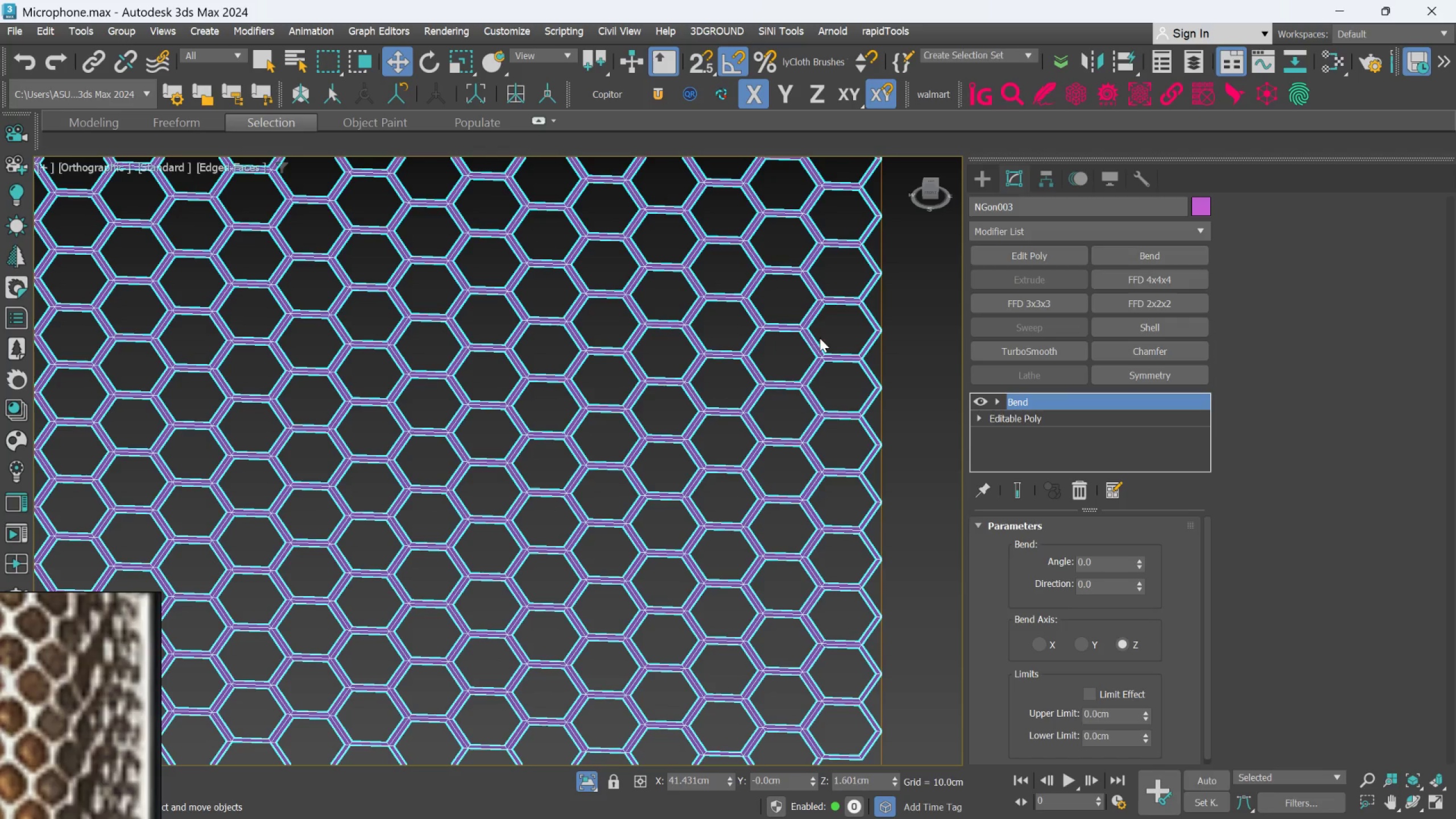 
scroll: coordinate [555, 315], scroll_direction: down, amount: 9.0
 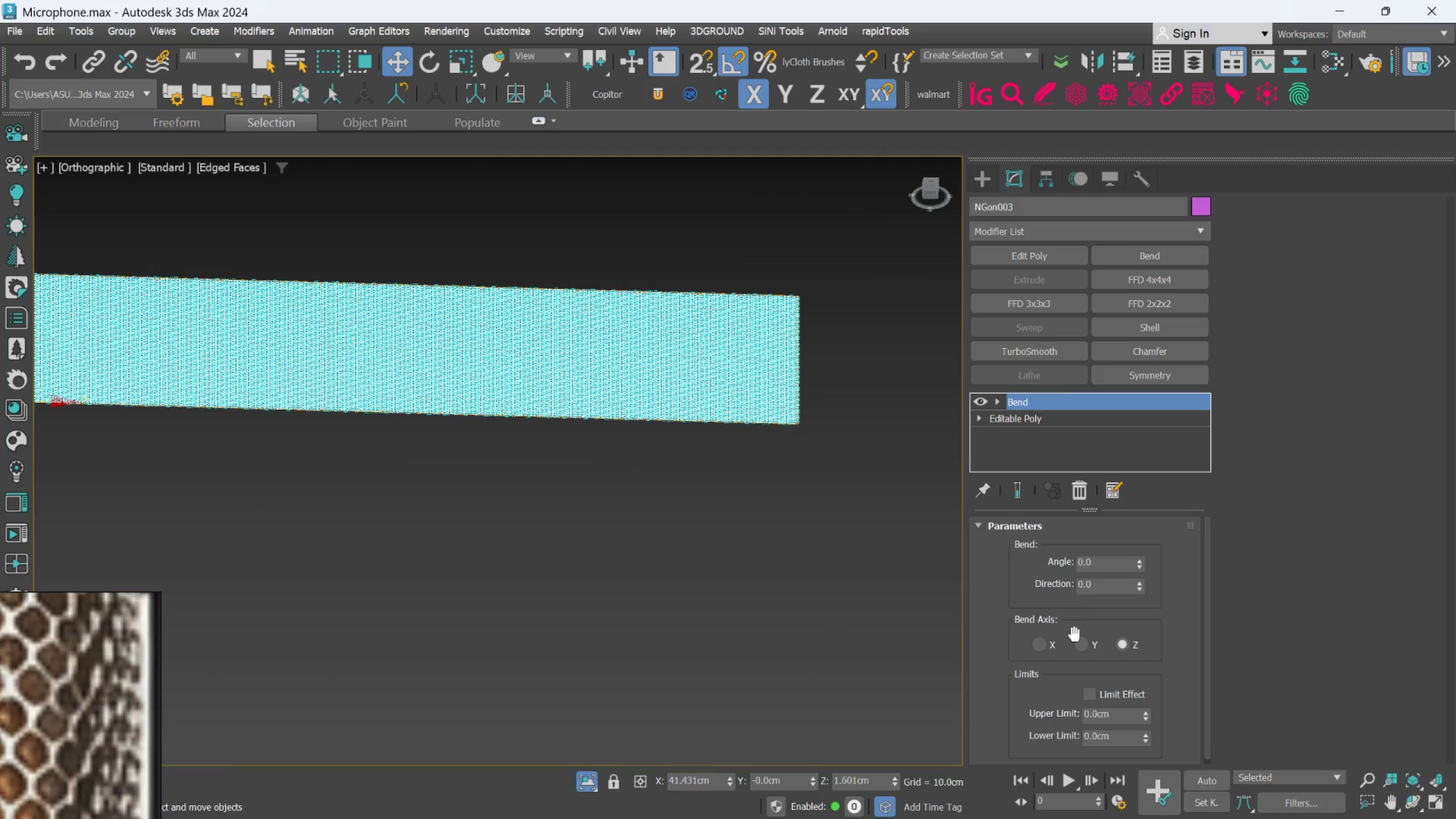 
left_click([1077, 646])
 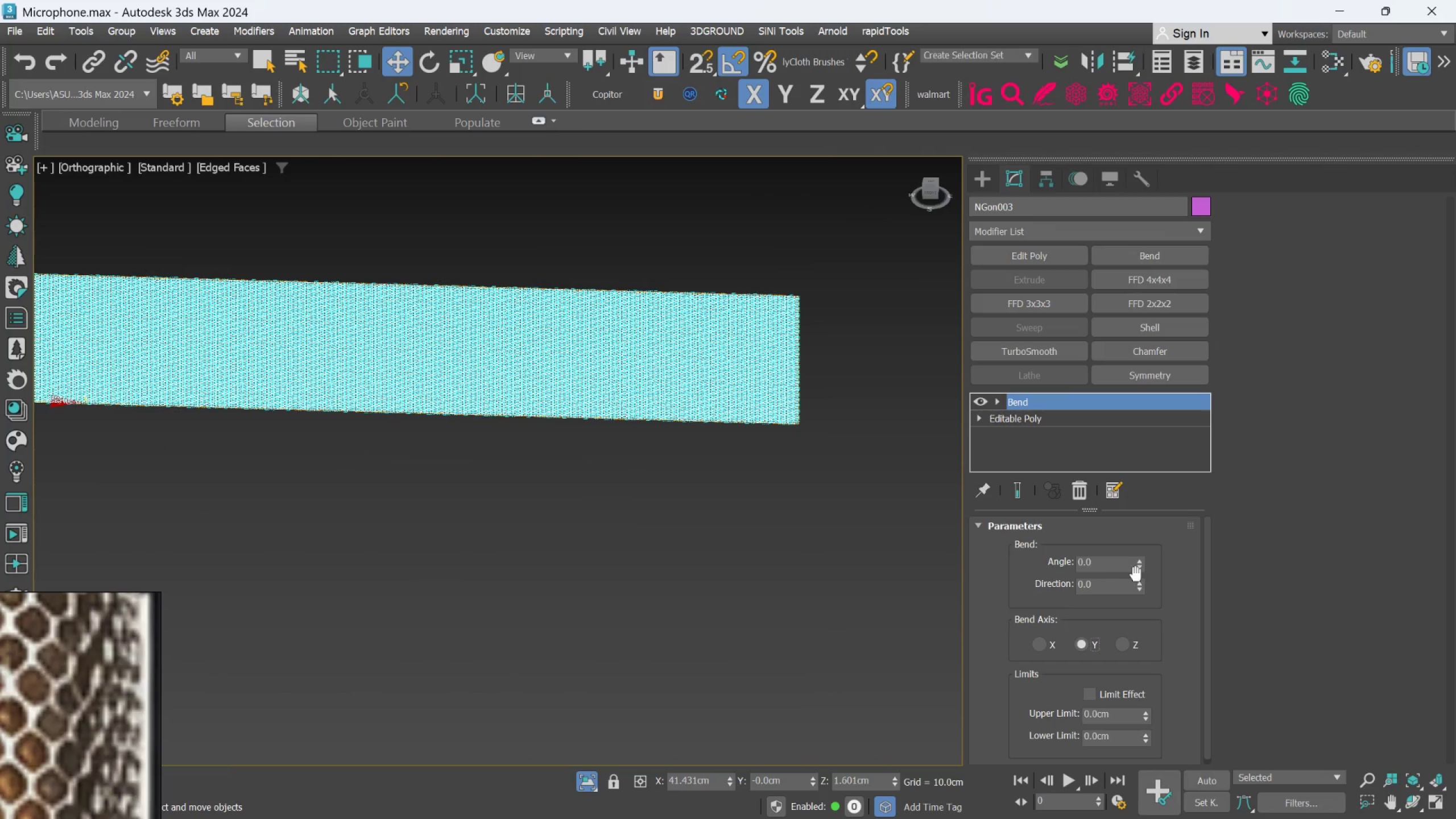 
left_click_drag(start_coordinate=[1138, 584], to_coordinate=[1161, 506])
 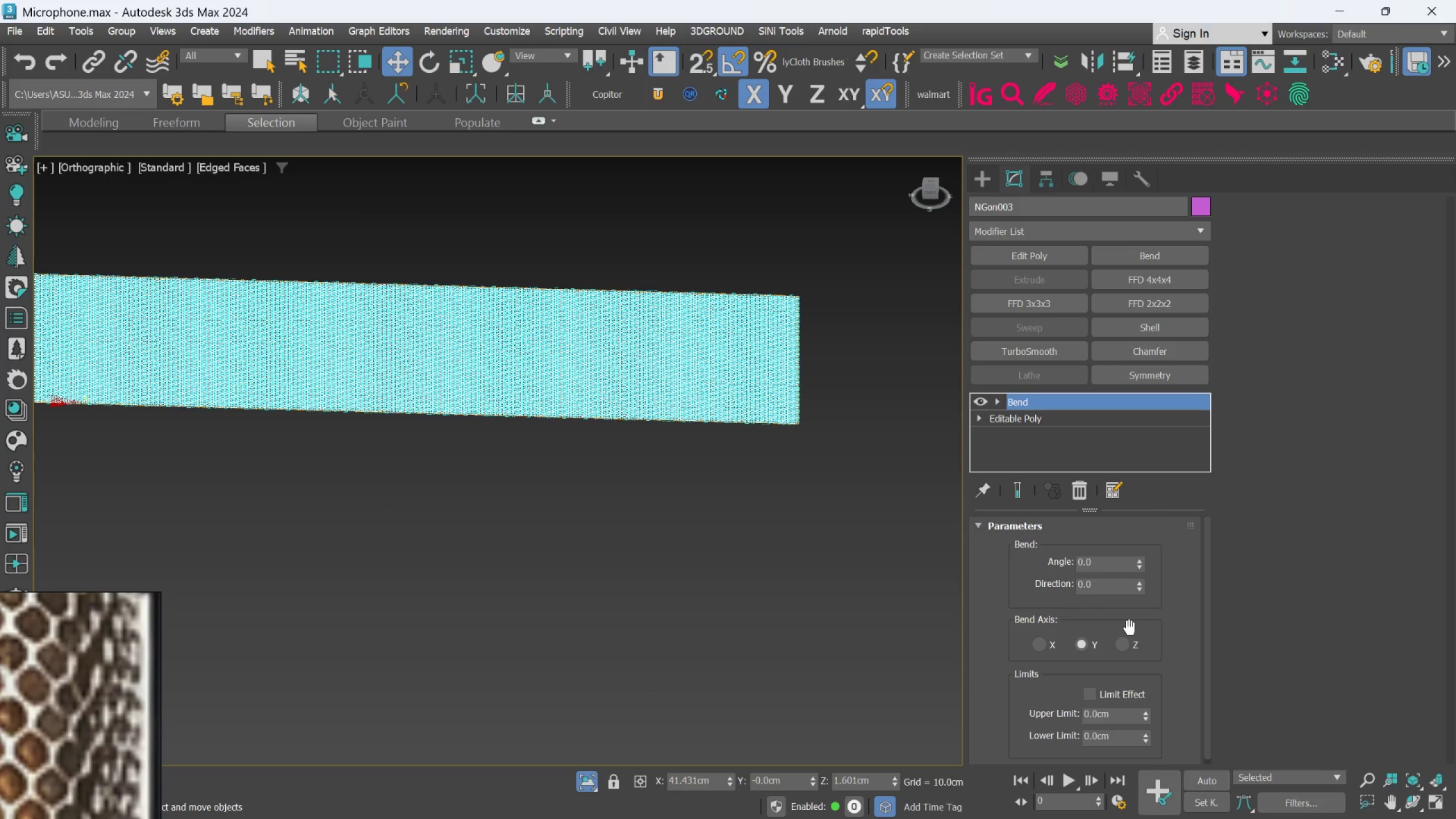 
left_click([1124, 641])
 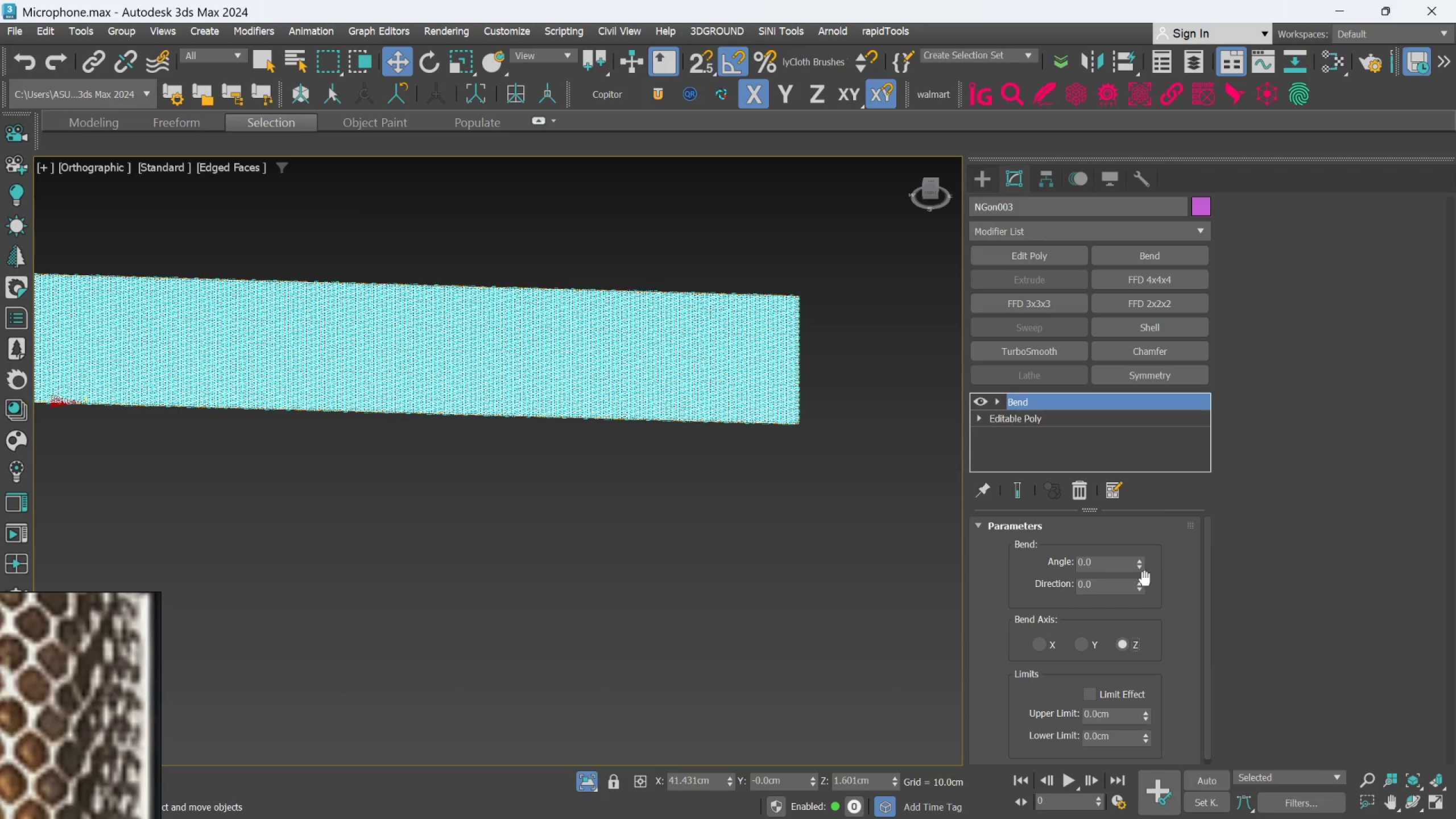 
left_click_drag(start_coordinate=[1141, 581], to_coordinate=[1165, 517])
 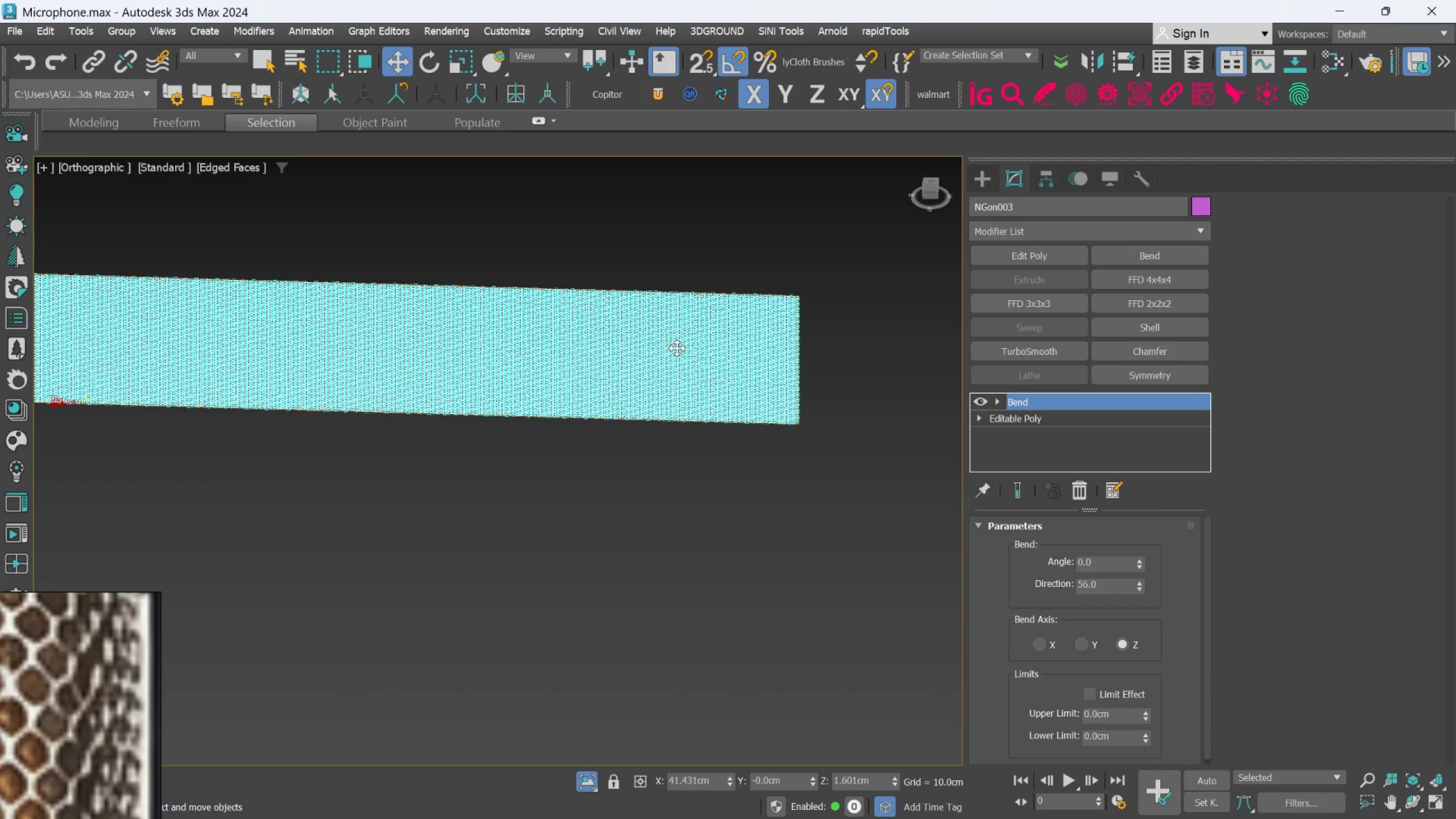 
scroll: coordinate [675, 348], scroll_direction: down, amount: 3.0
 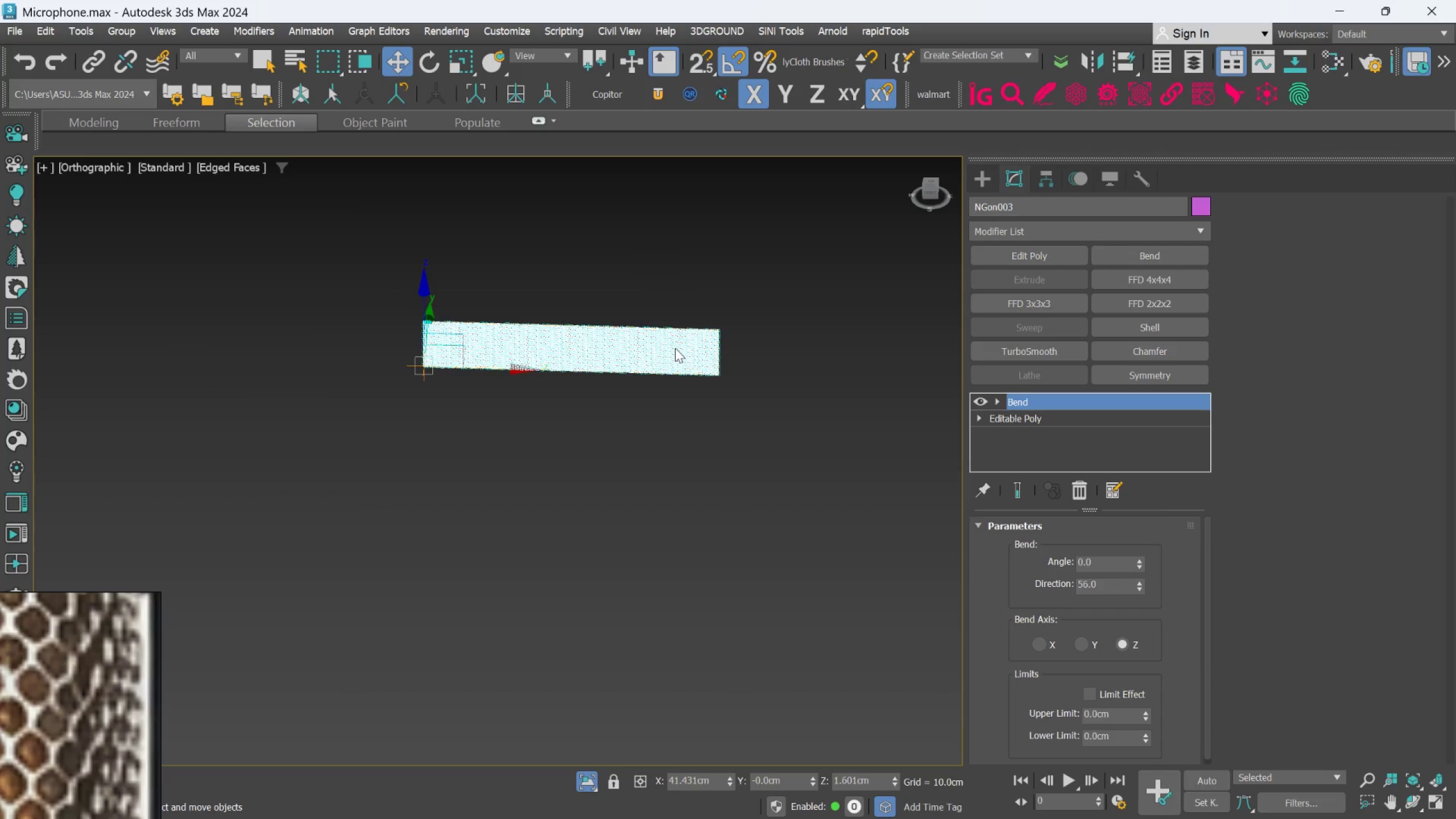 
hold_key(key=AltLeft, duration=0.97)
 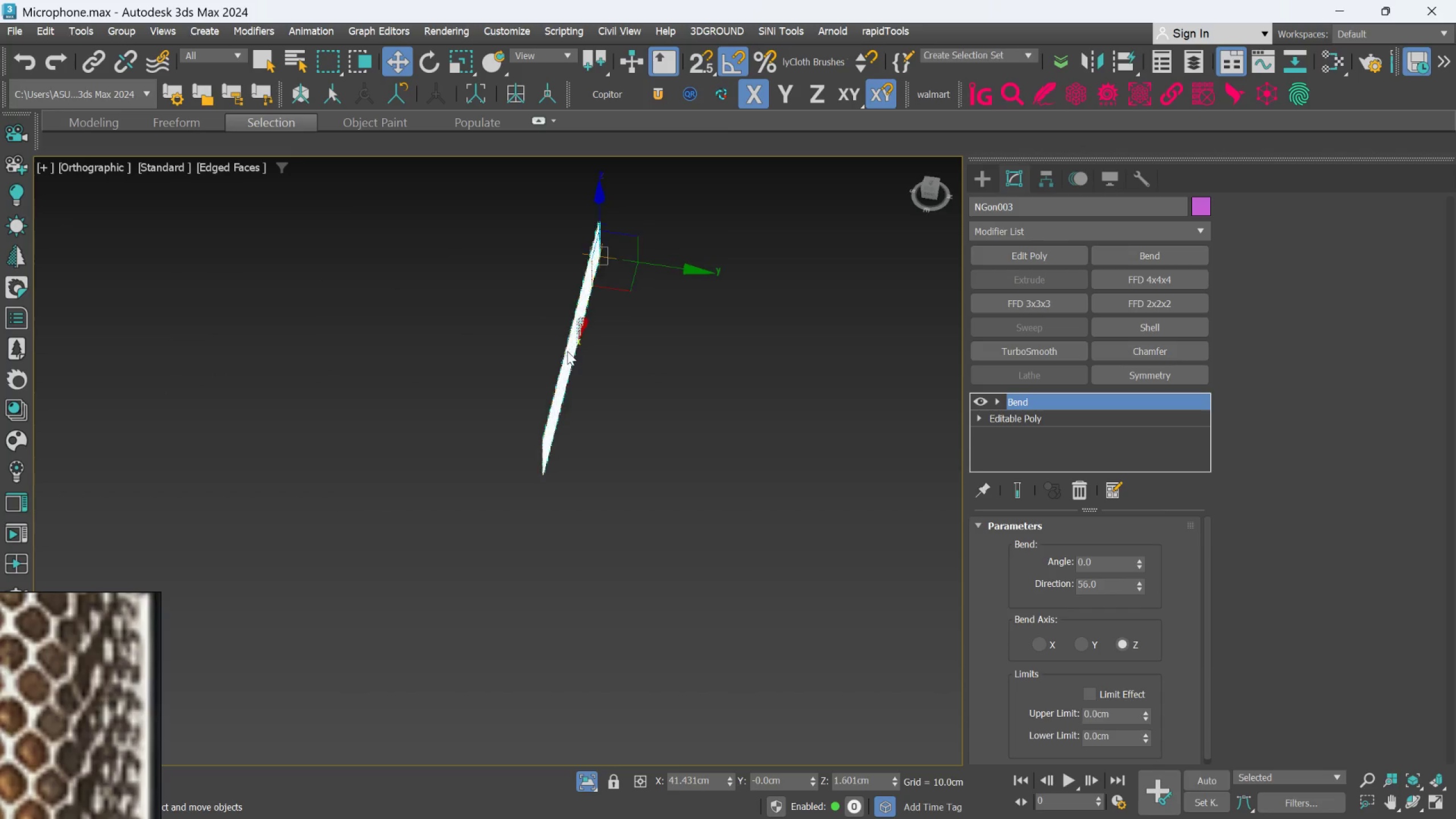 
hold_key(key=AltLeft, duration=0.59)
 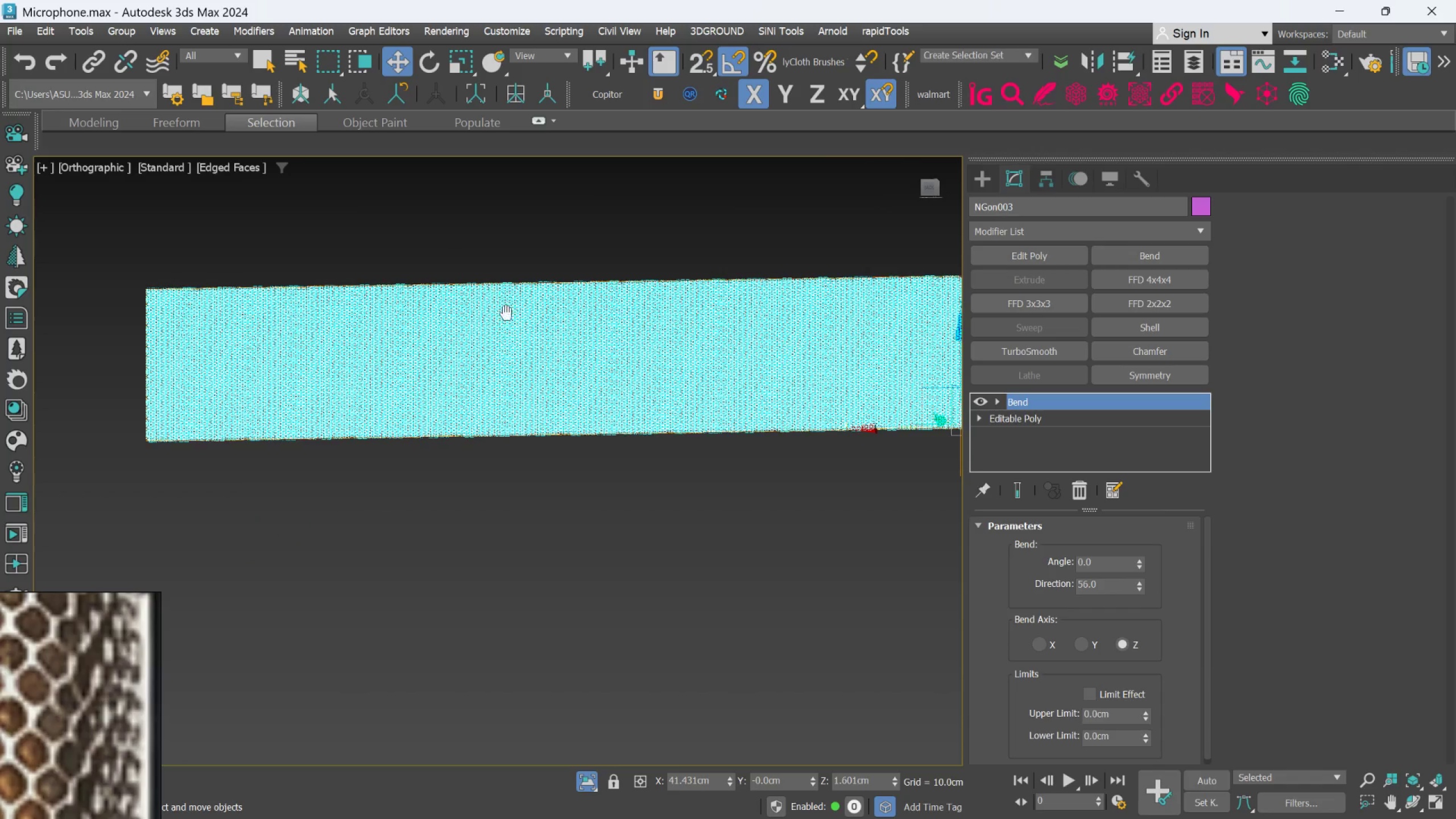 
scroll: coordinate [583, 340], scroll_direction: up, amount: 3.0
 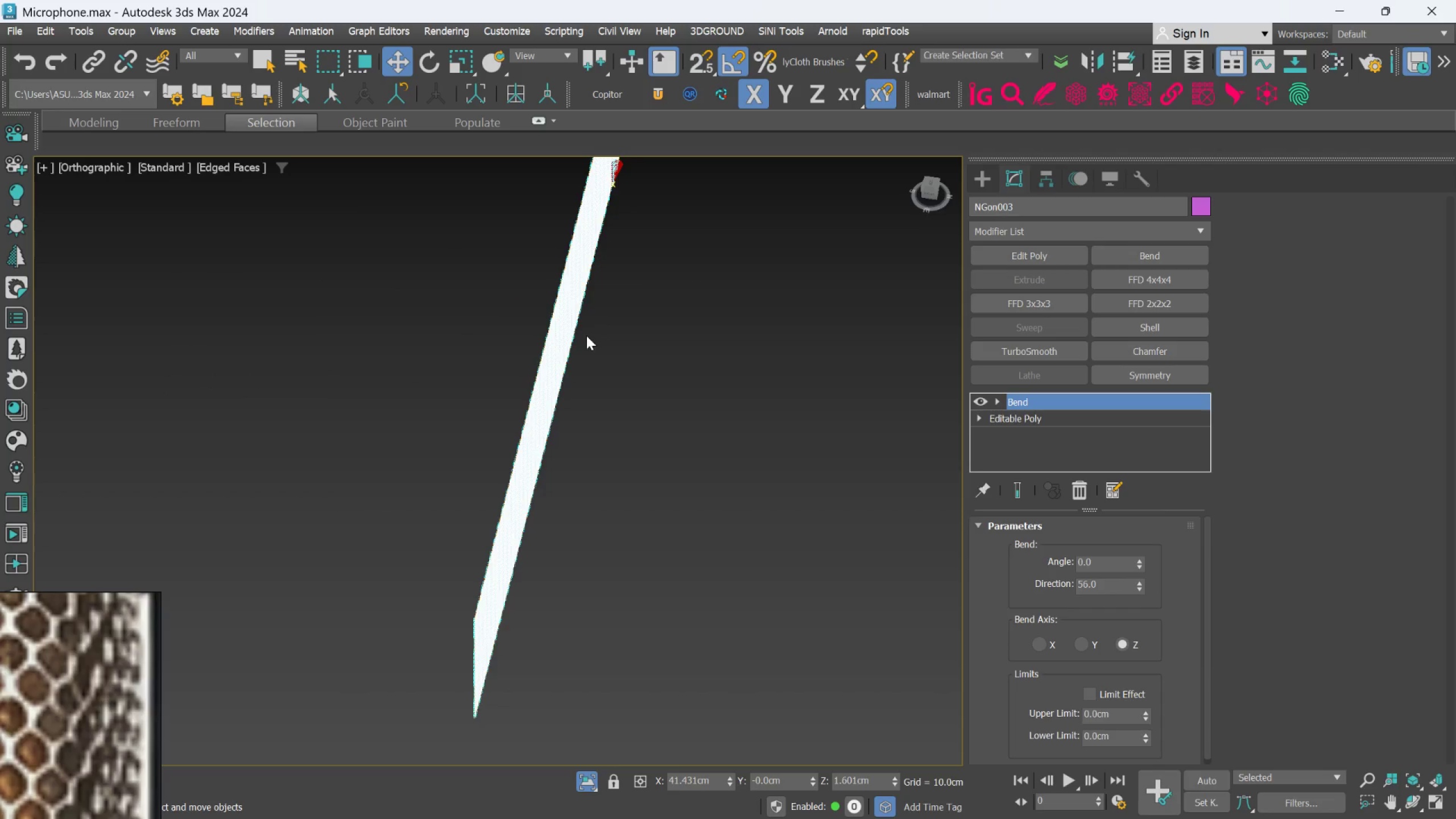 
key(Alt+AltLeft)
 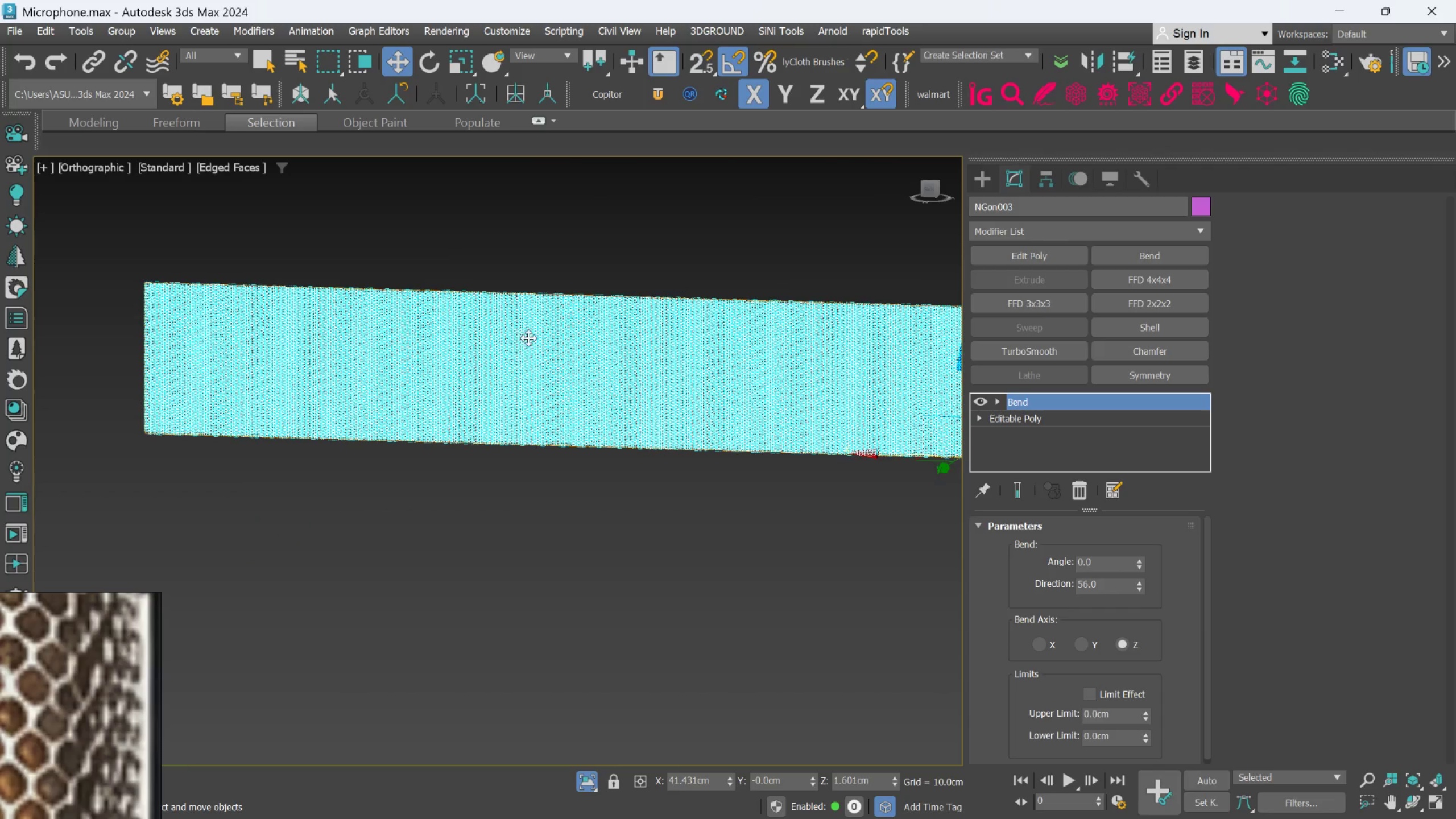 
scroll: coordinate [541, 338], scroll_direction: up, amount: 5.0
 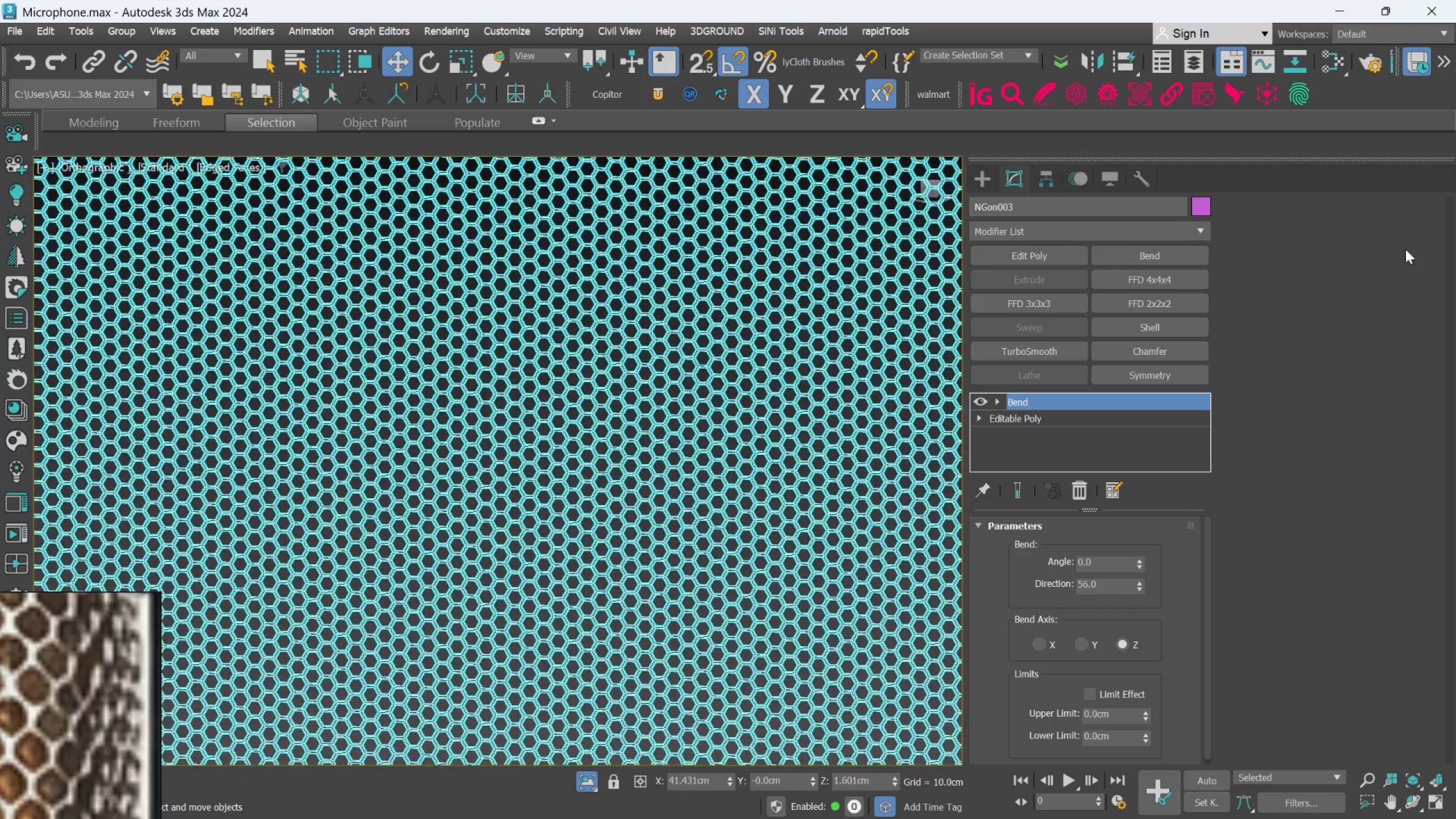 
scroll: coordinate [806, 333], scroll_direction: down, amount: 6.0
 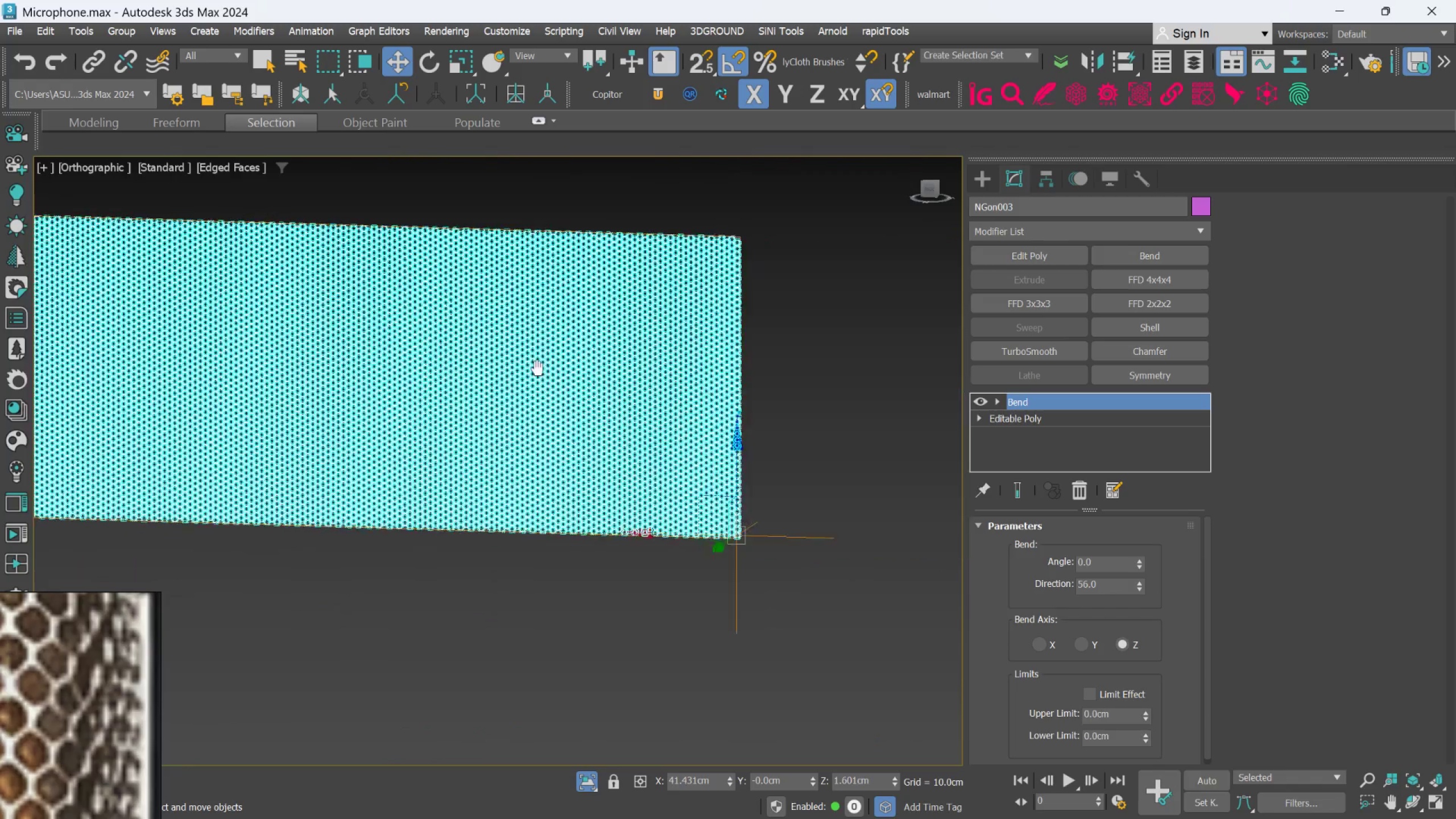 
scroll: coordinate [710, 286], scroll_direction: up, amount: 5.0
 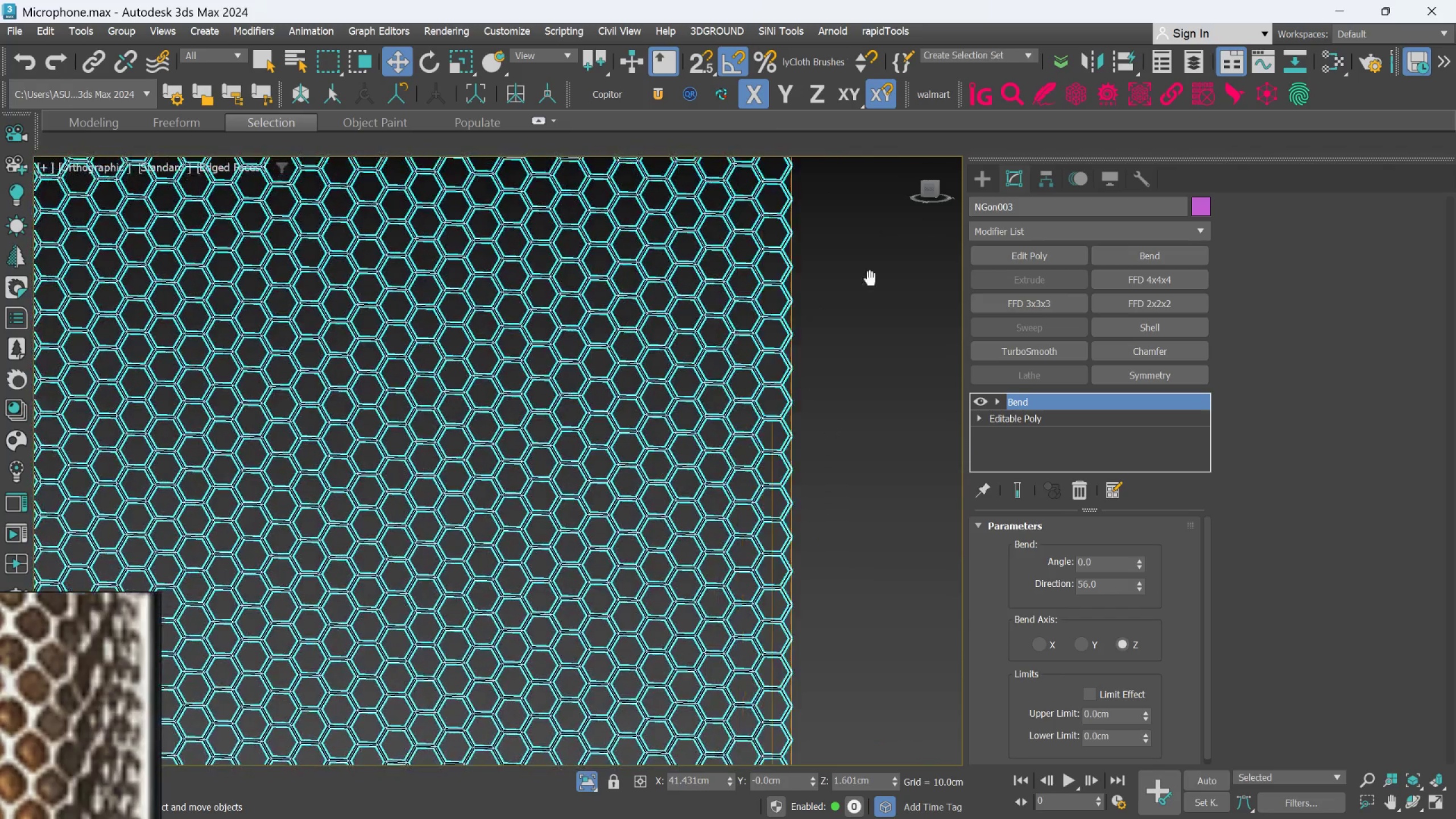 
scroll: coordinate [840, 428], scroll_direction: down, amount: 3.0
 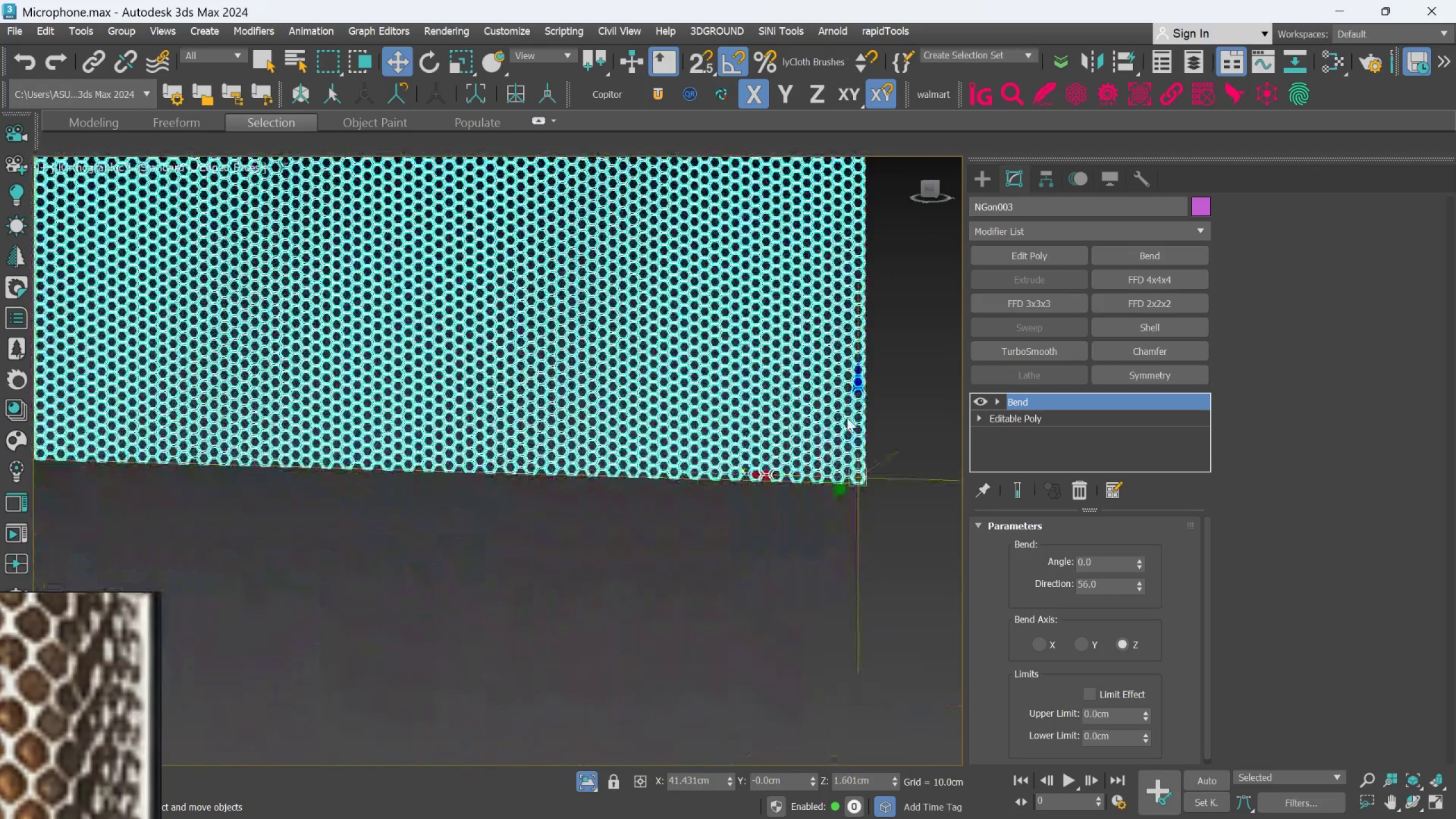 
scroll: coordinate [868, 454], scroll_direction: up, amount: 4.0
 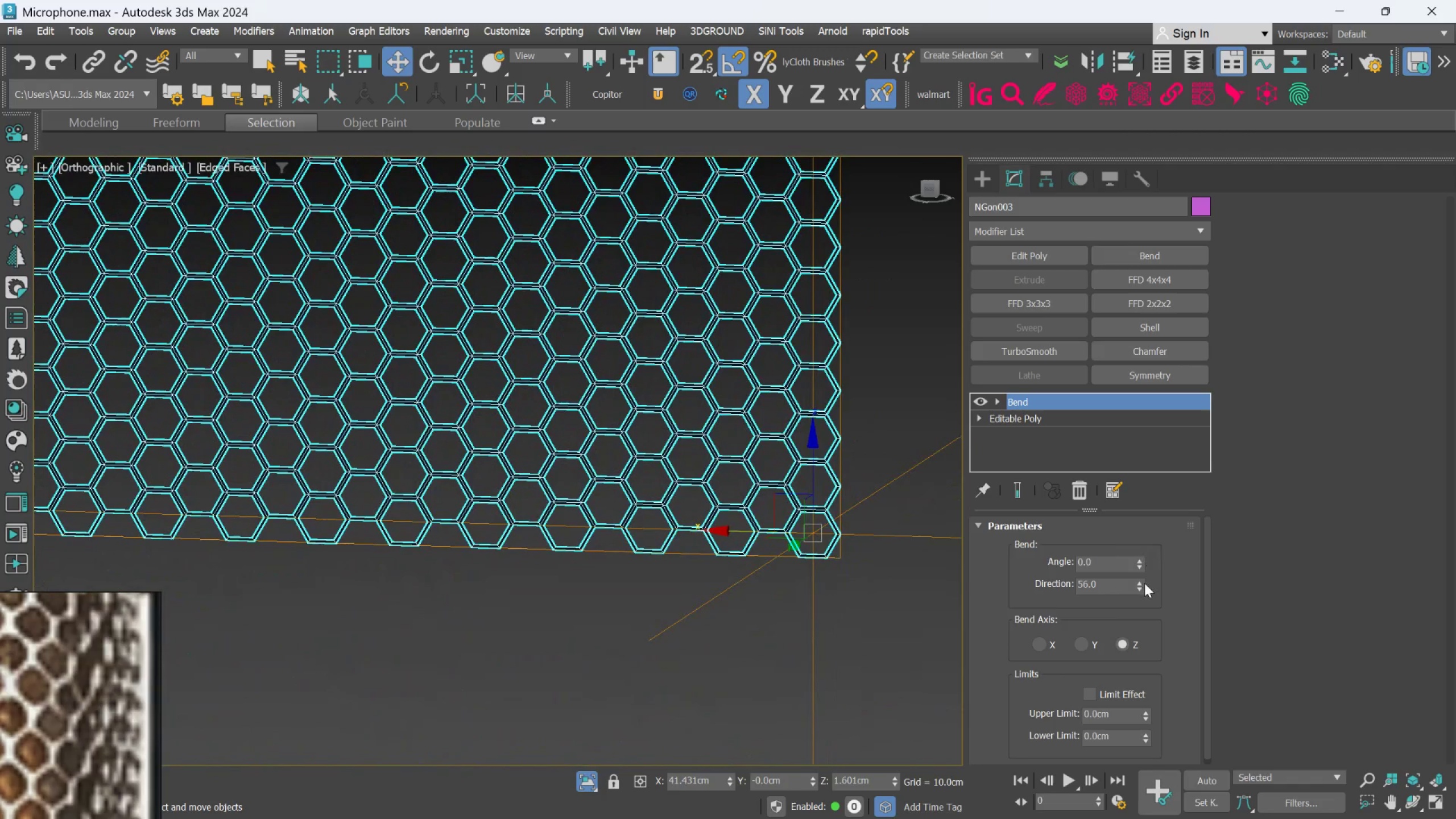 
right_click([1140, 593])
 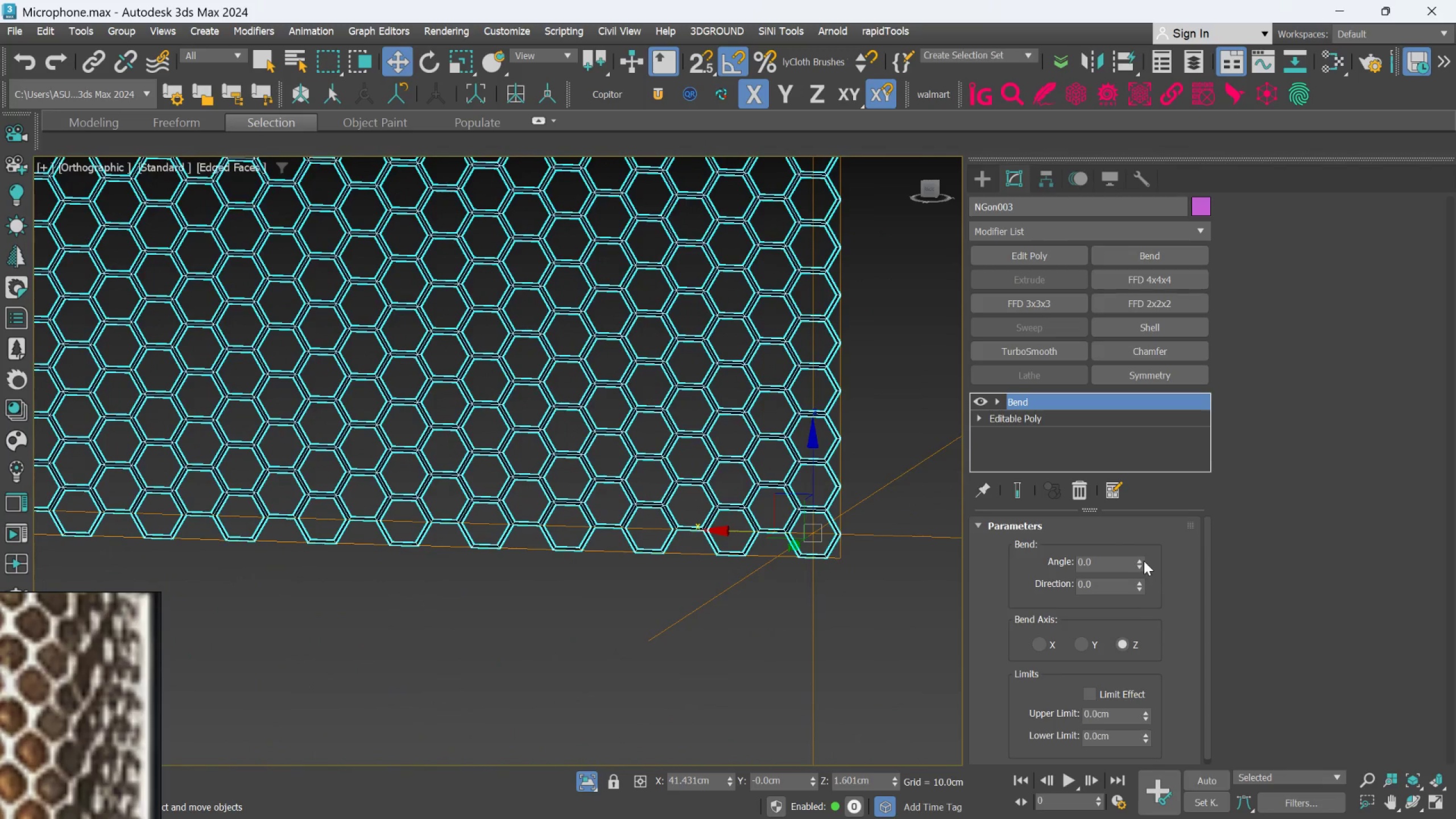 
left_click_drag(start_coordinate=[1139, 559], to_coordinate=[1043, 553])
 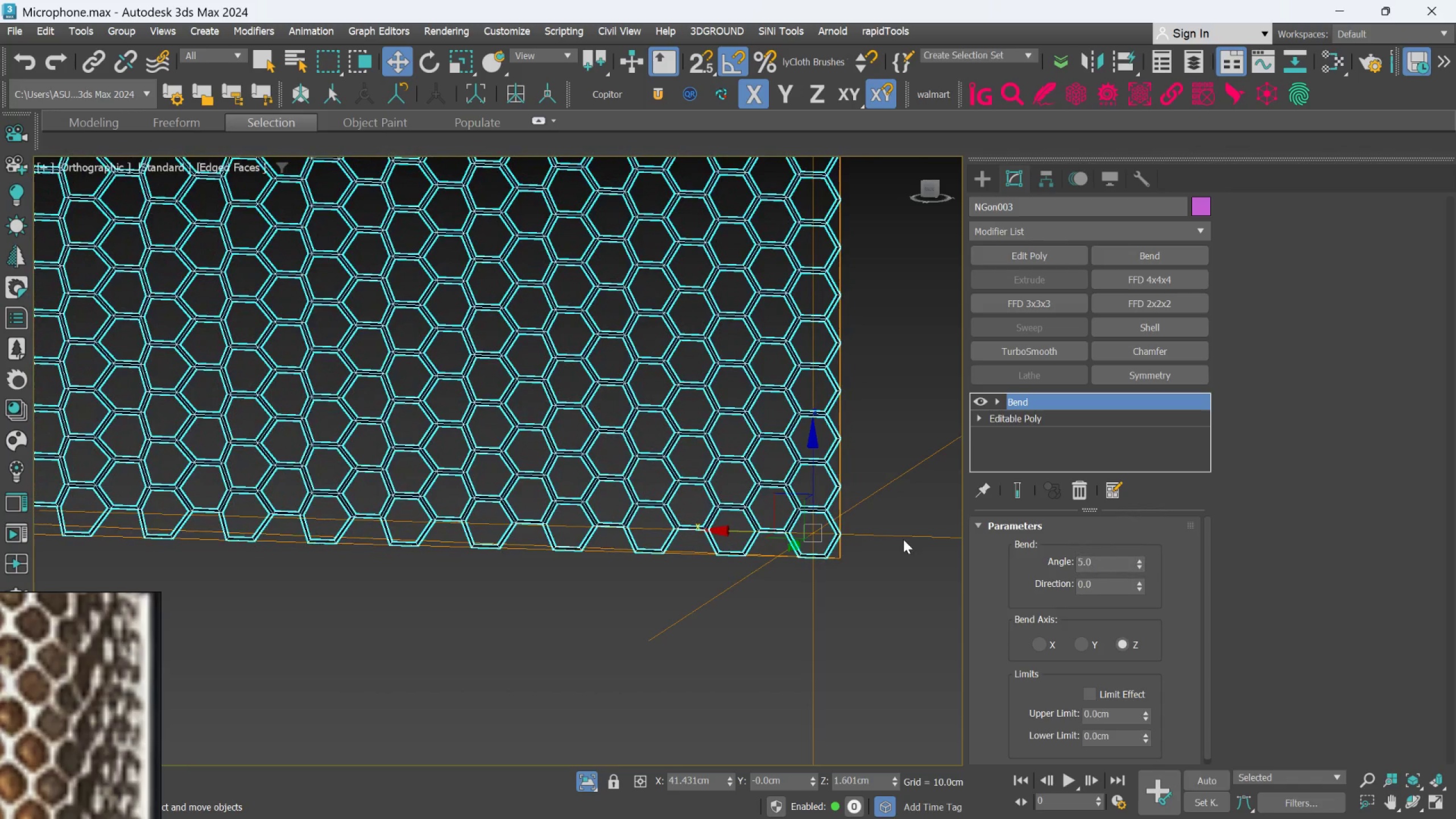 
key(Control+ControlLeft)
 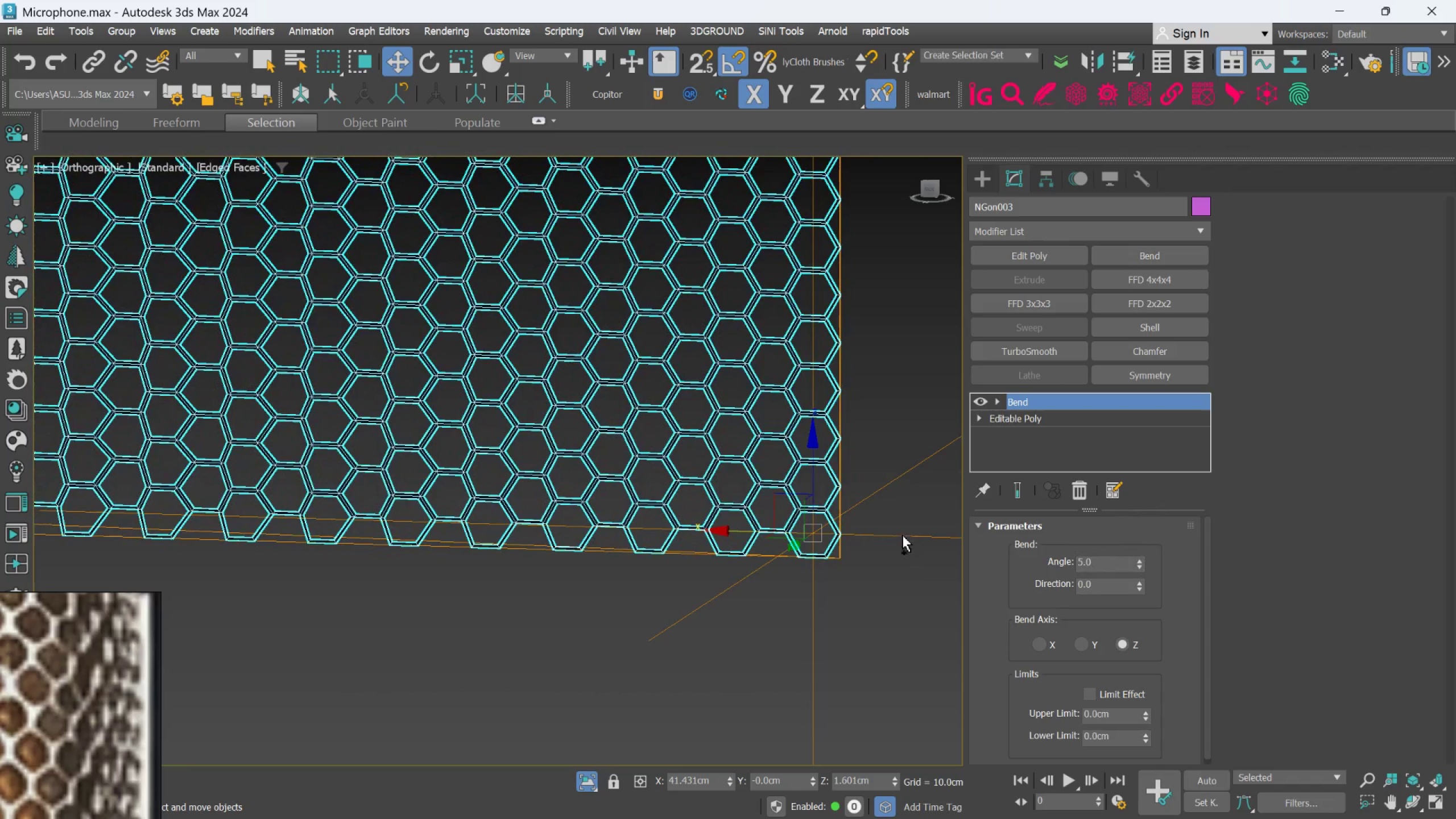 
key(Control+Z)
 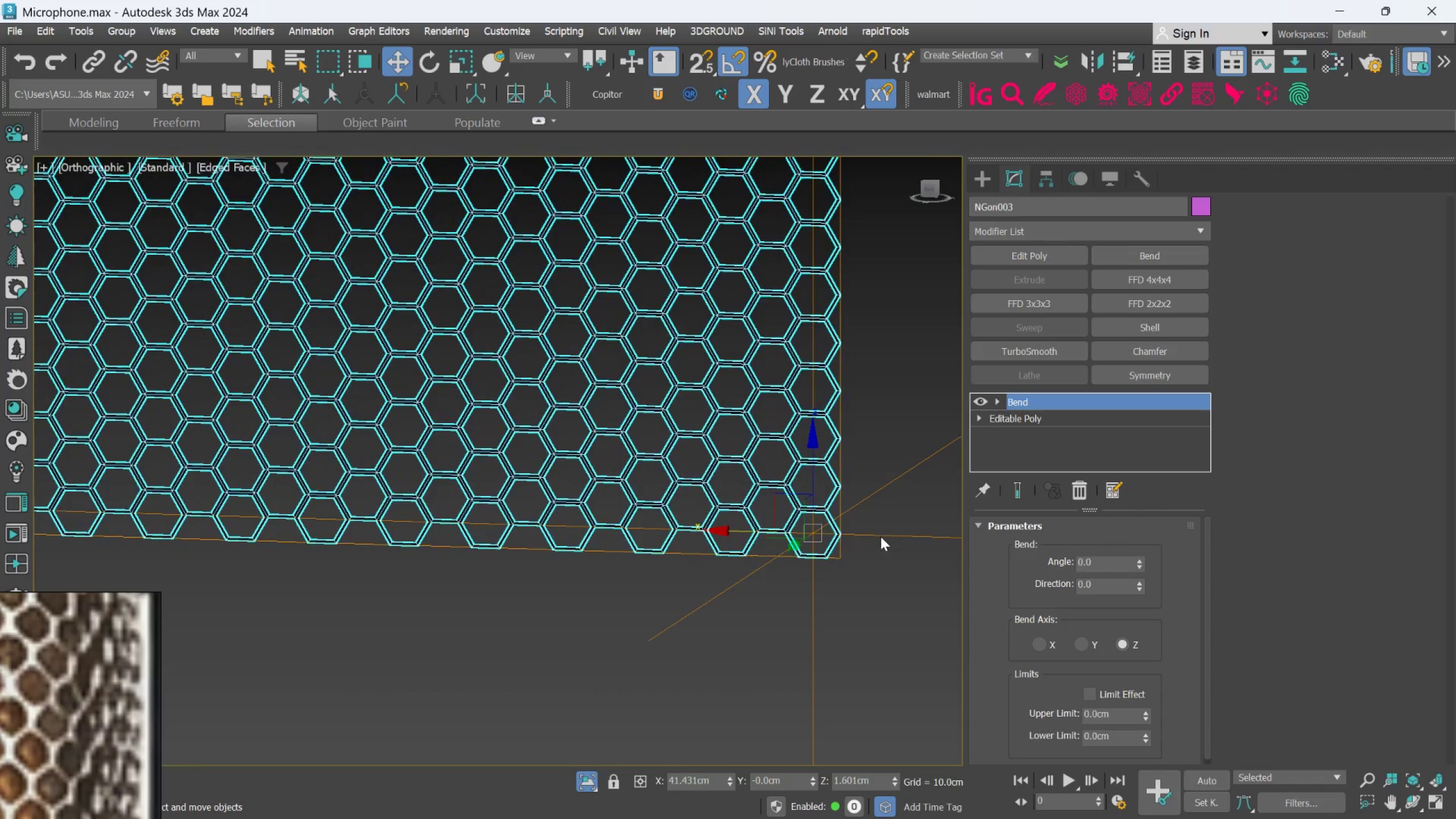 
scroll: coordinate [841, 537], scroll_direction: up, amount: 3.0
 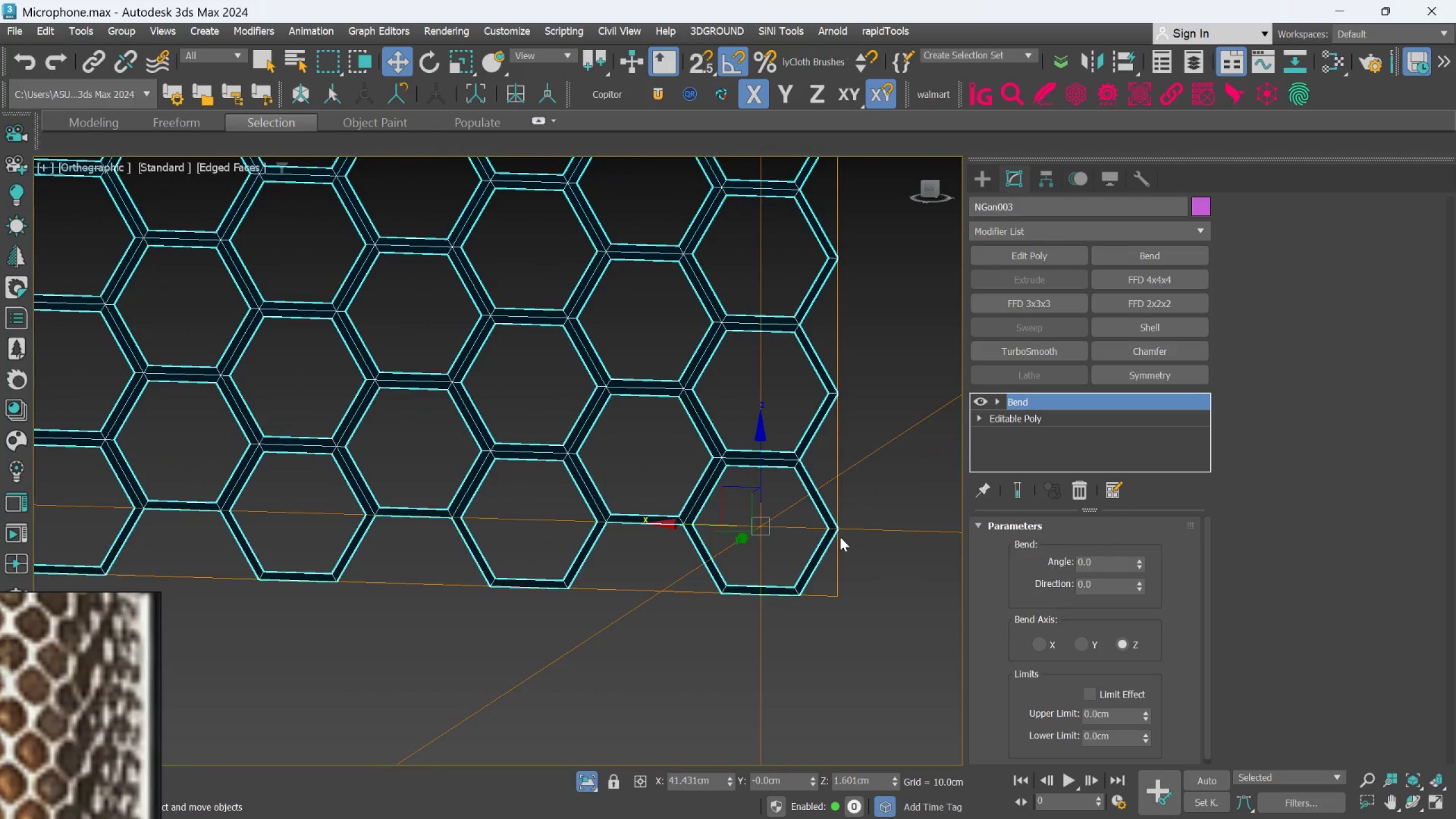 
hold_key(key=AltLeft, duration=0.5)
 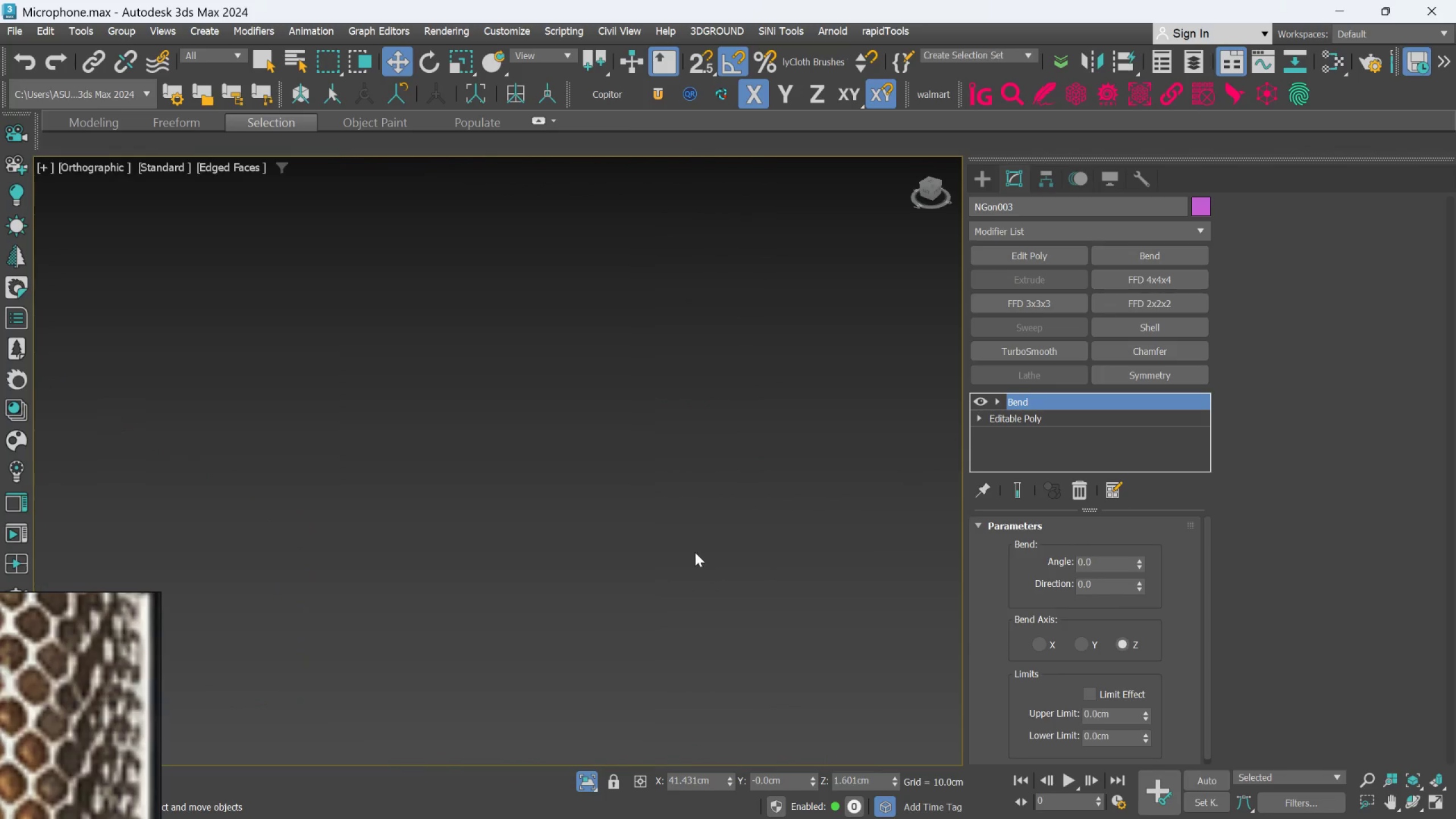 
scroll: coordinate [834, 540], scroll_direction: down, amount: 10.0
 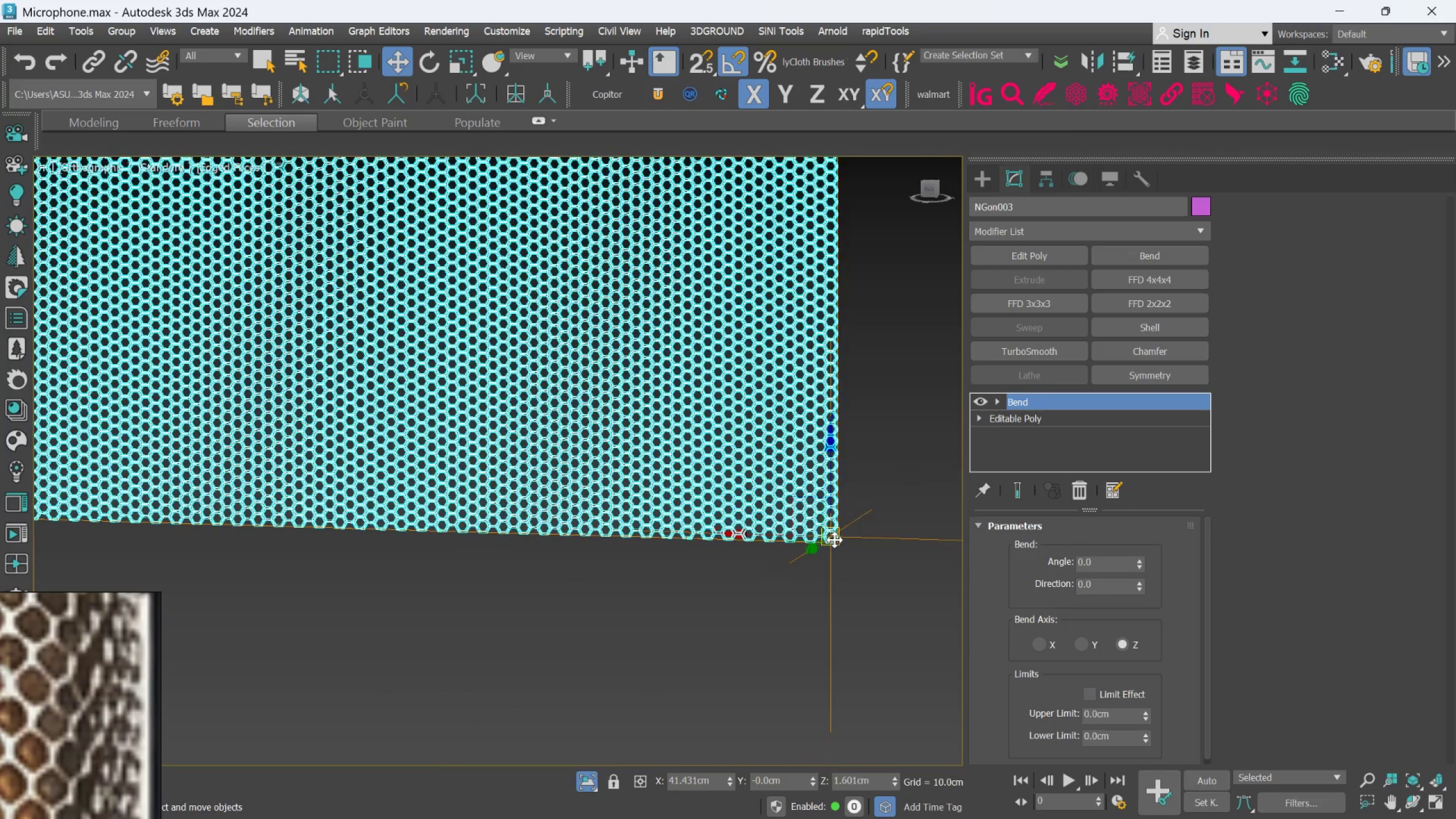 
key(Alt+AltLeft)
 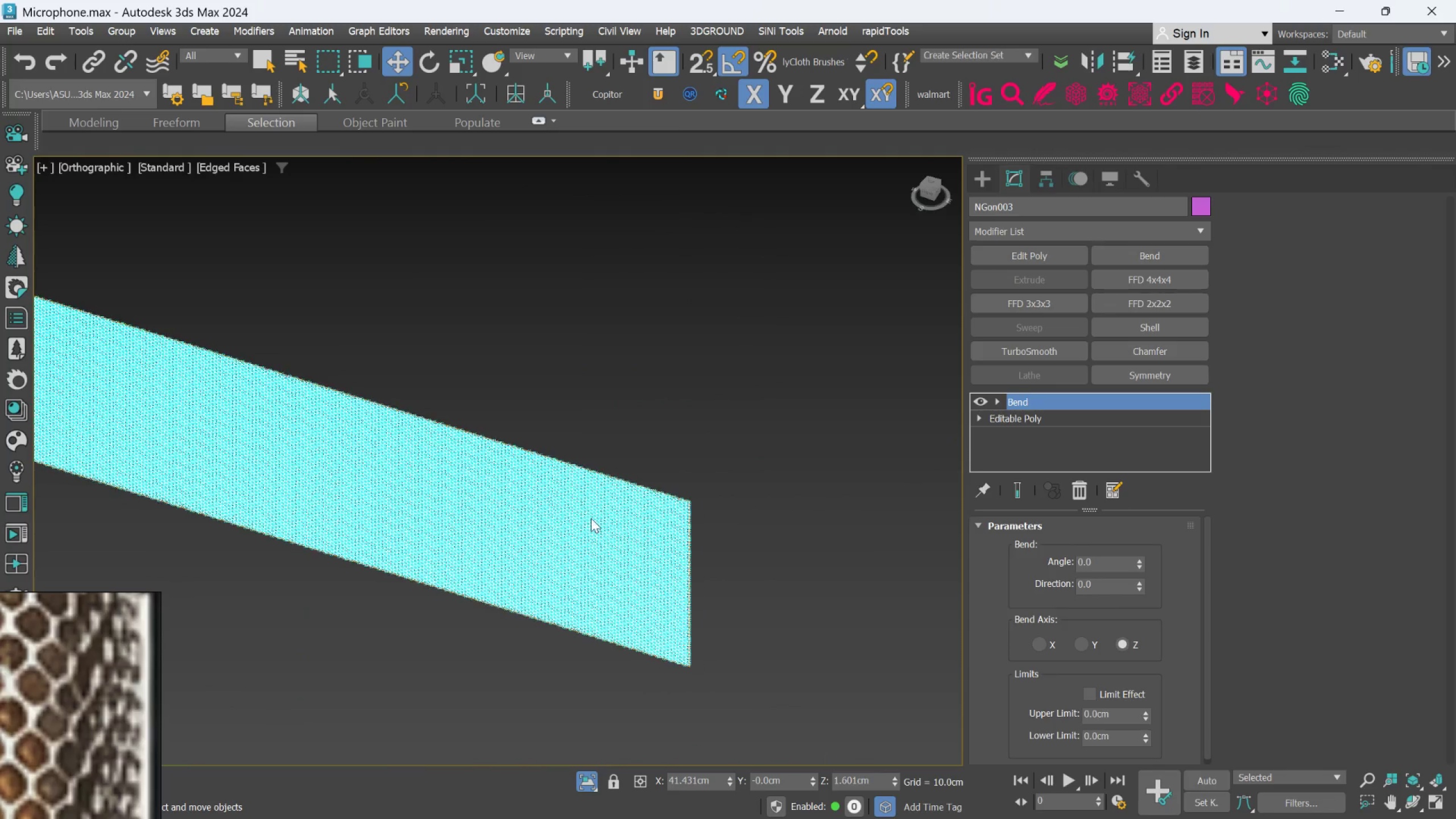 
scroll: coordinate [697, 548], scroll_direction: down, amount: 5.0
 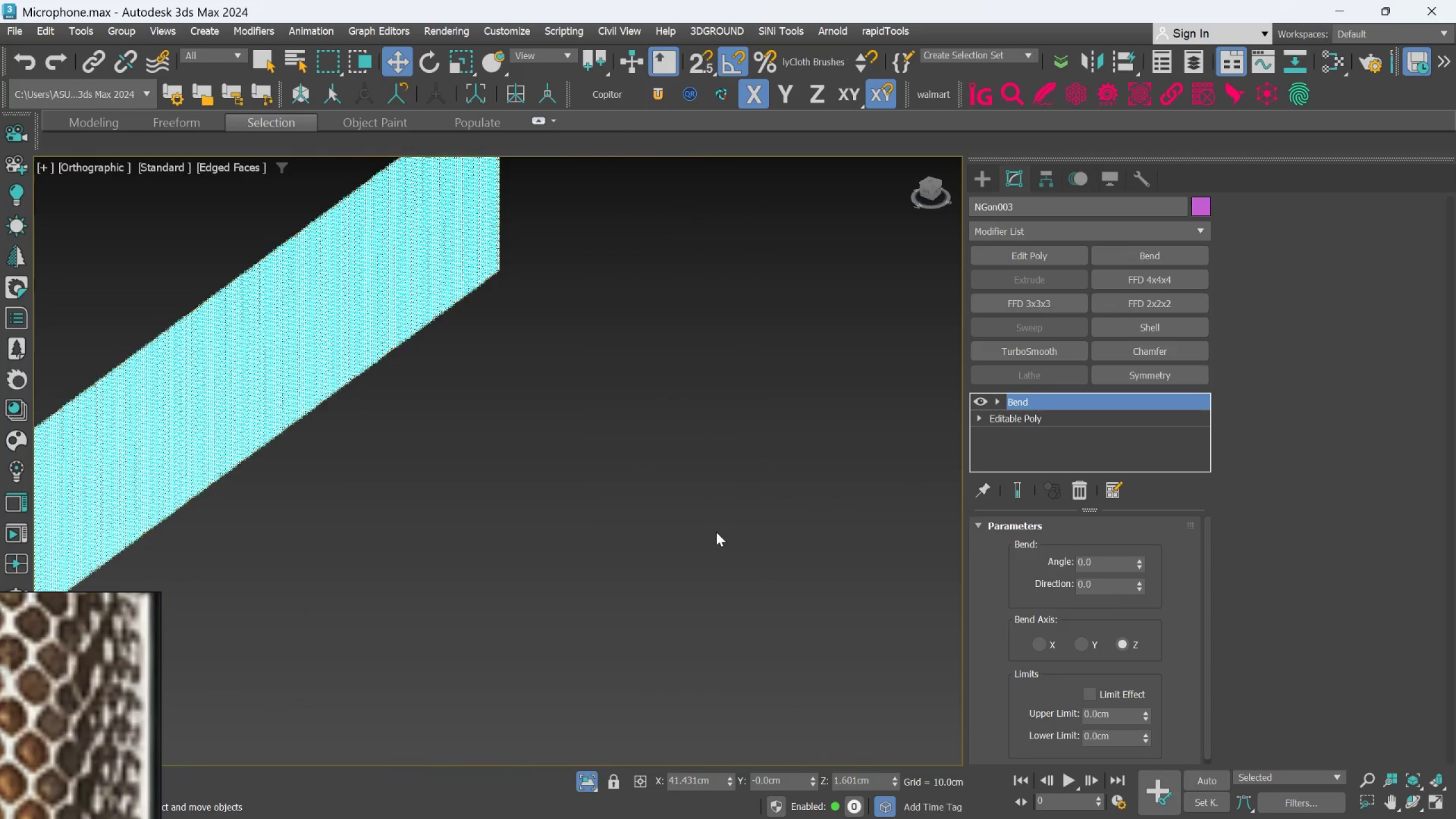 
hold_key(key=AltLeft, duration=0.4)
 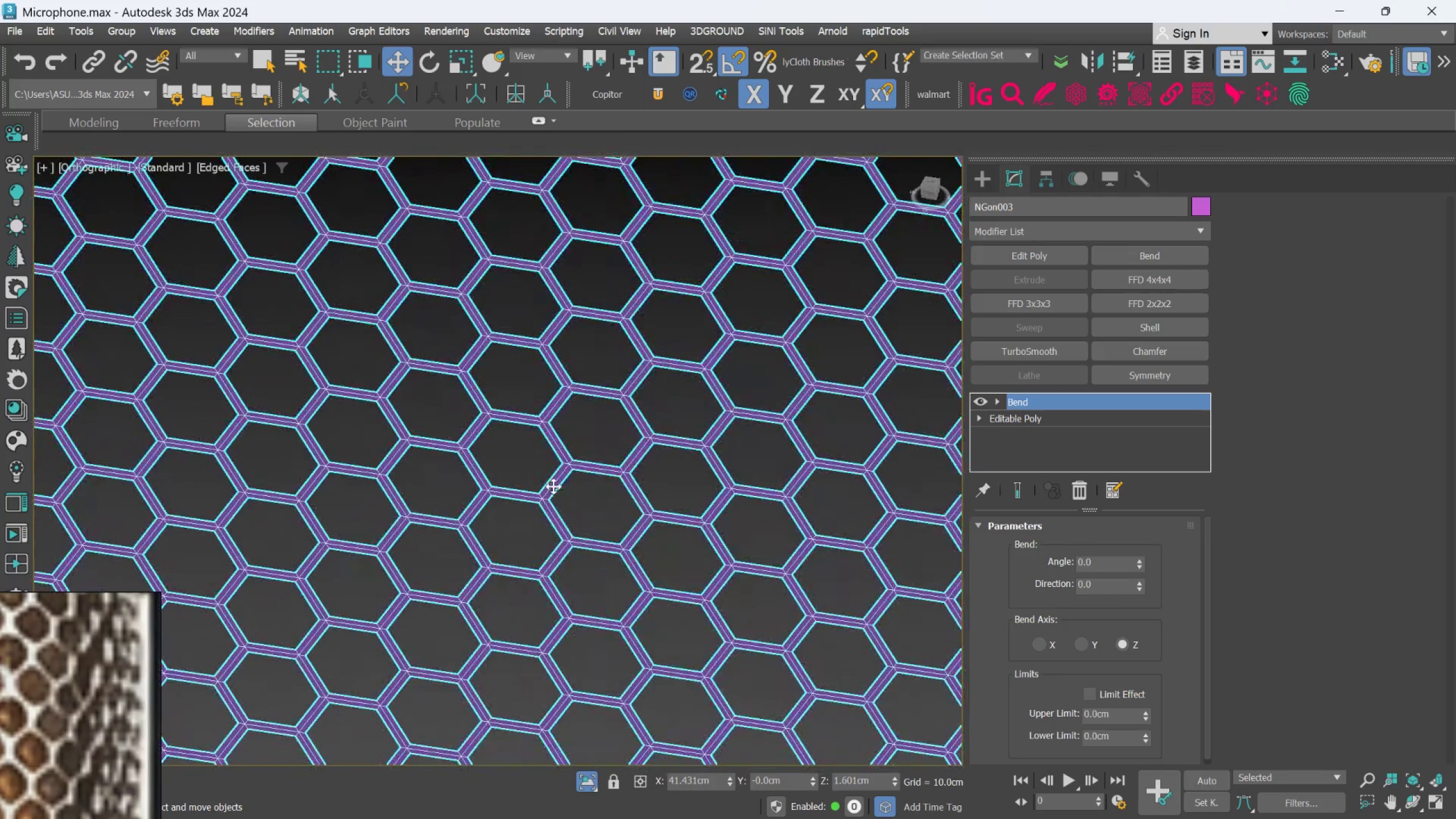 
scroll: coordinate [531, 494], scroll_direction: up, amount: 11.0
 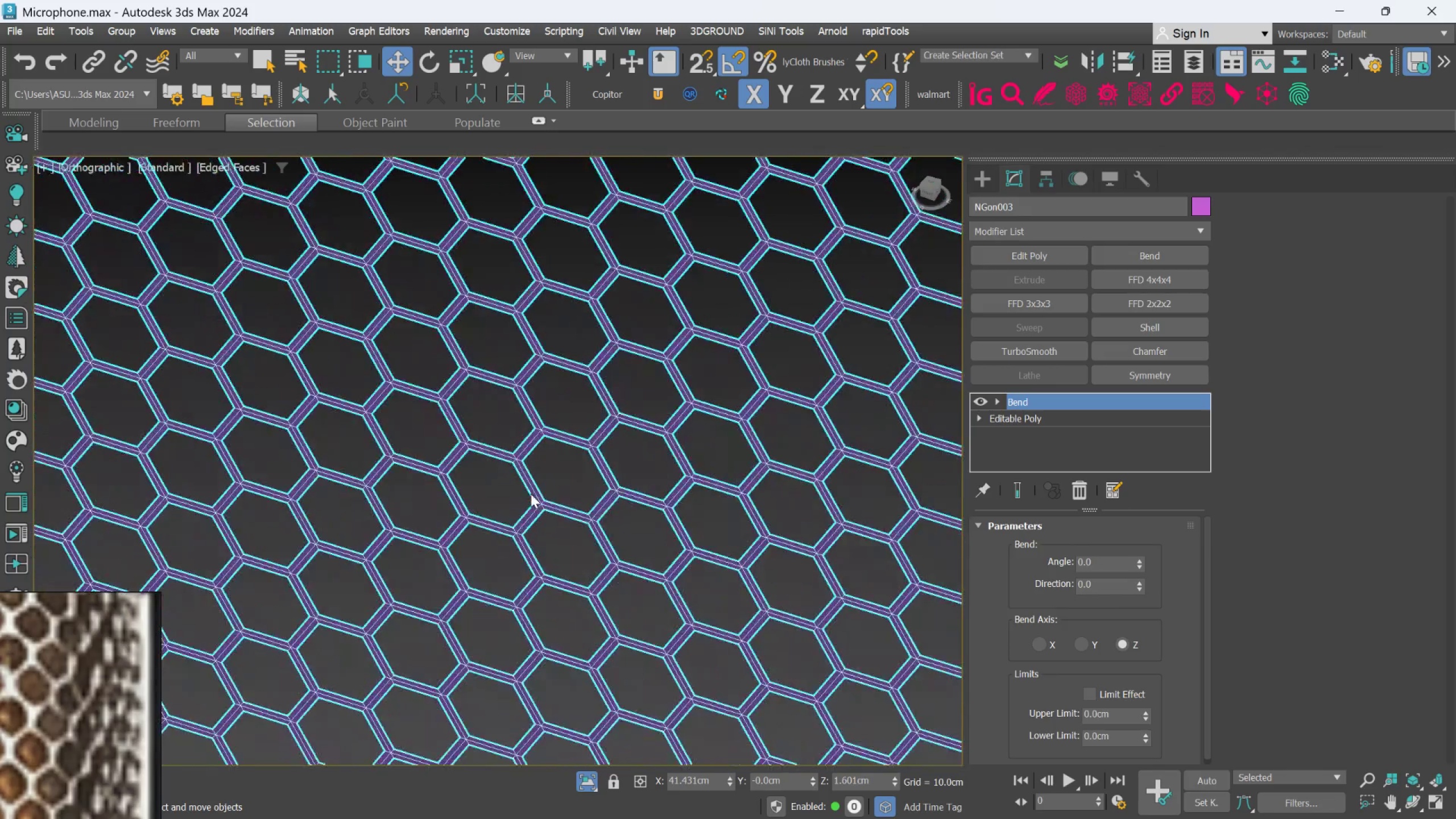 
scroll: coordinate [553, 486], scroll_direction: down, amount: 2.0
 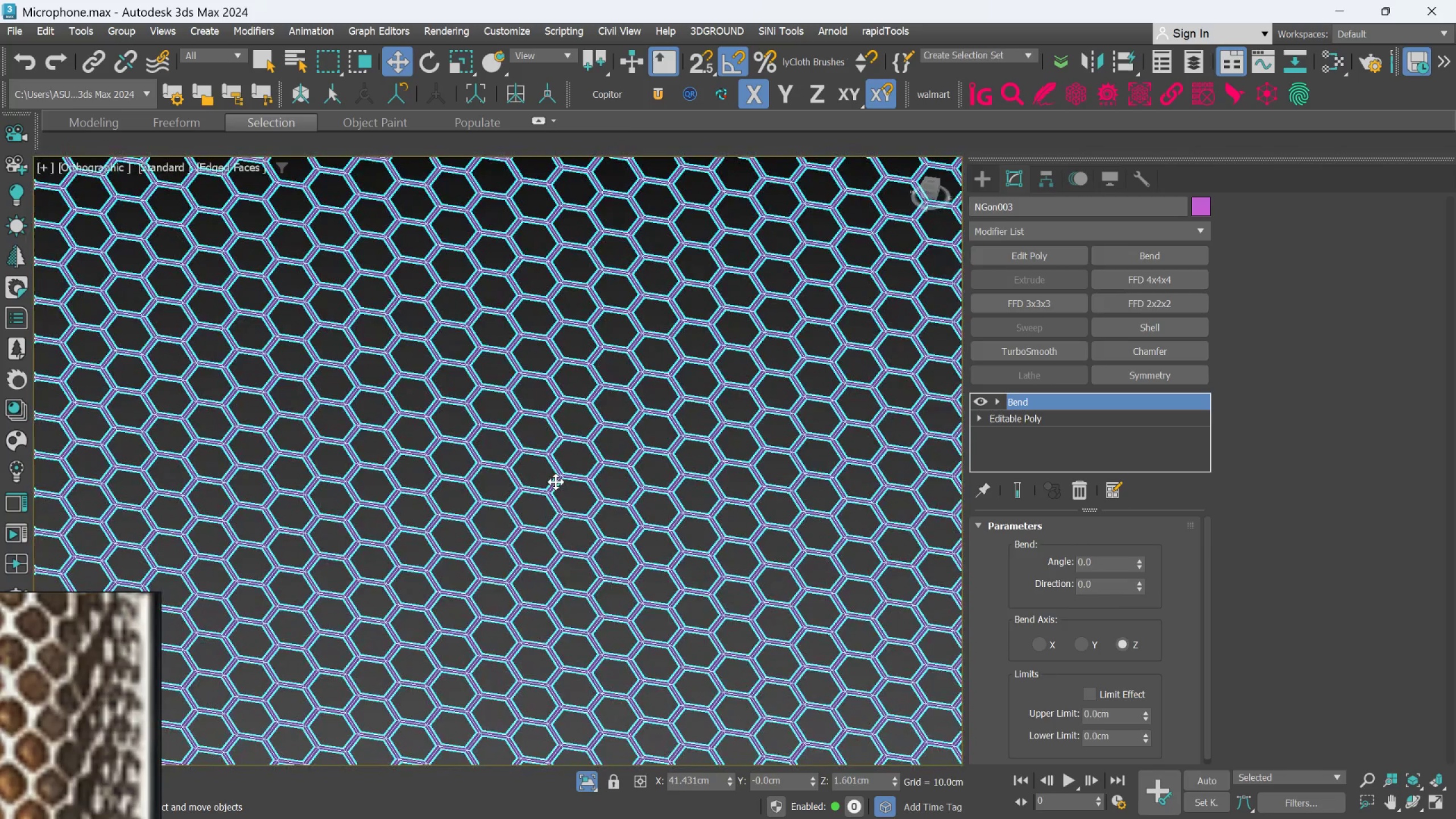 
key(F4)
 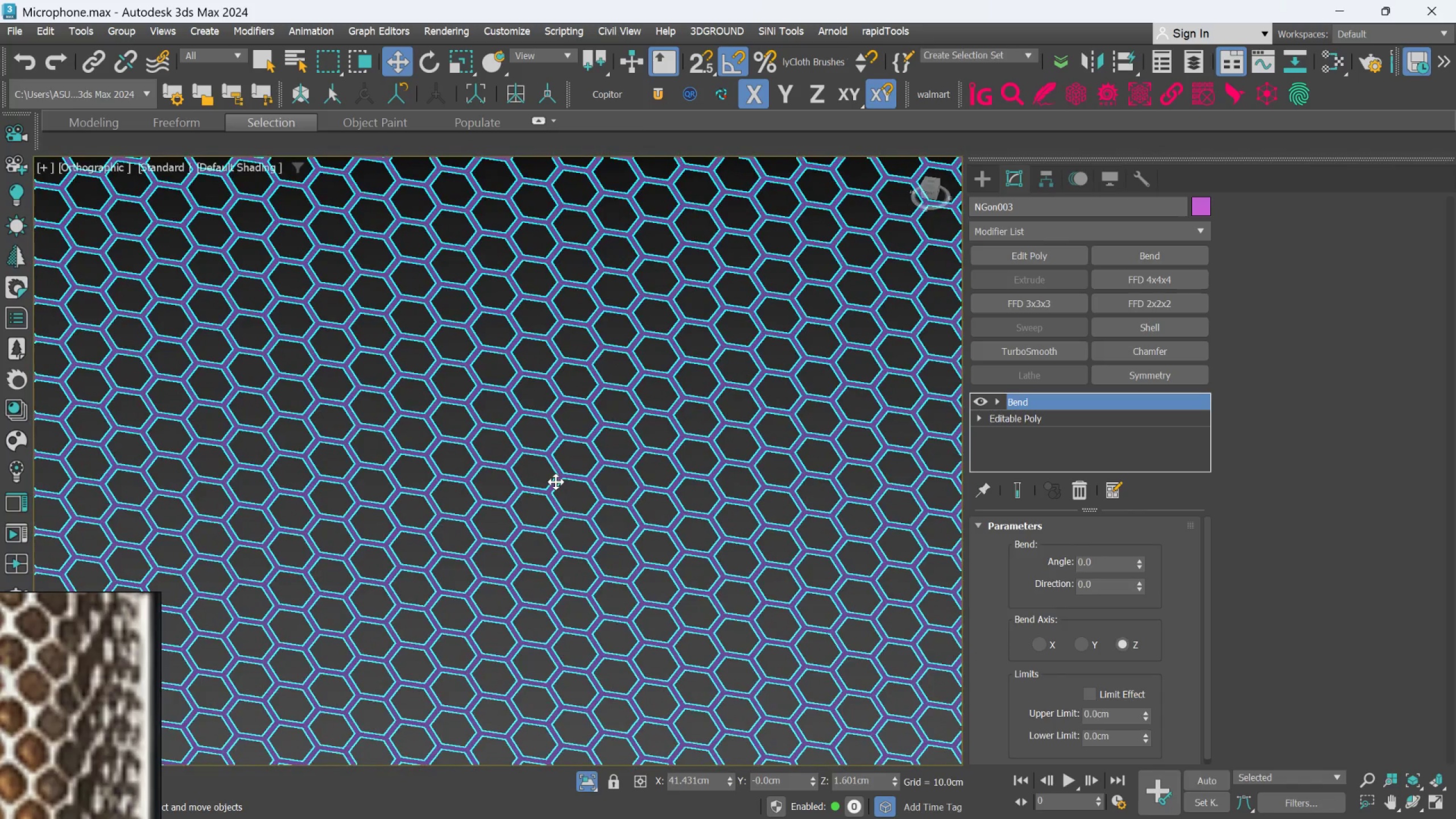 
scroll: coordinate [564, 445], scroll_direction: down, amount: 7.0
 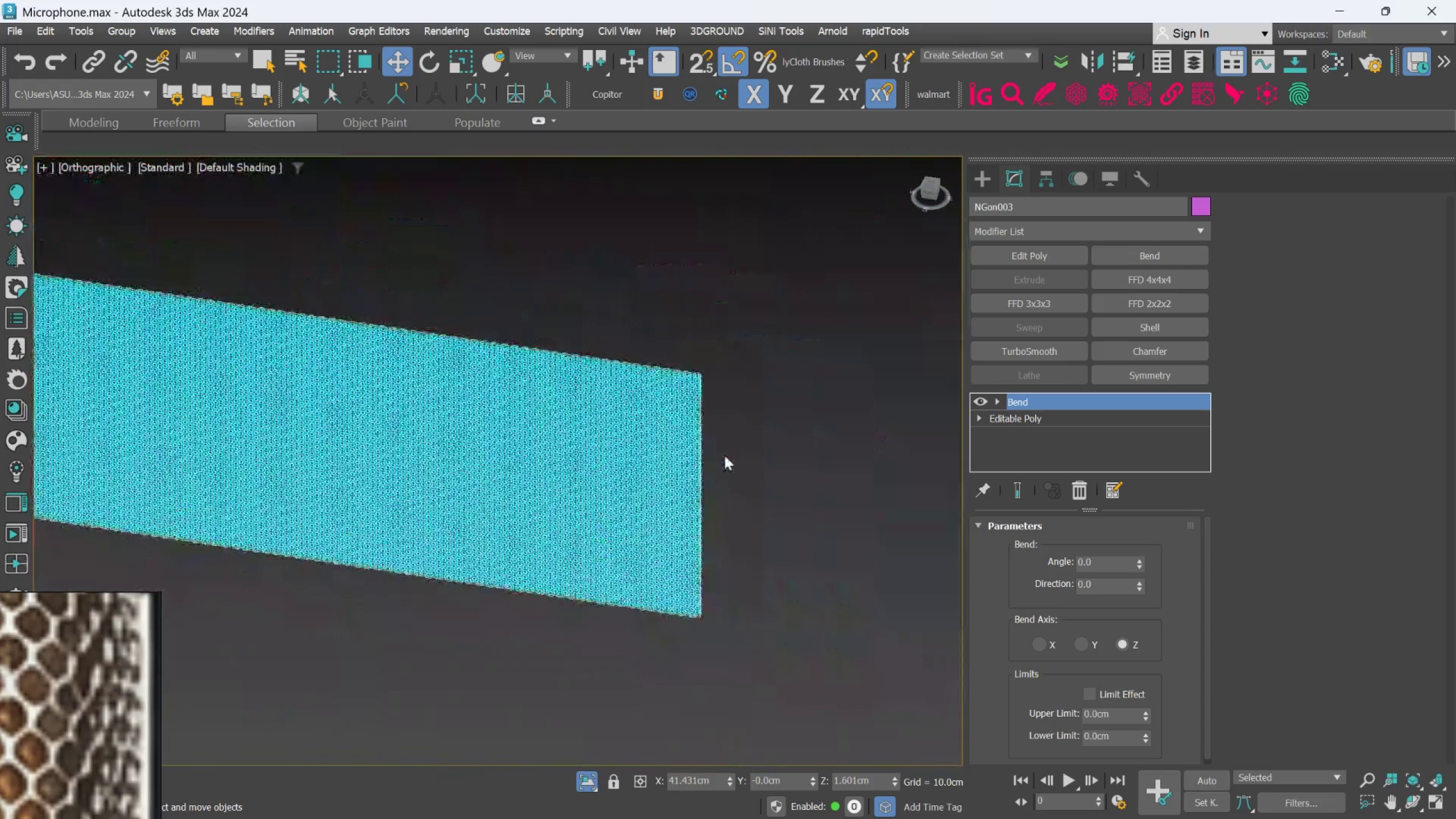 
scroll: coordinate [698, 218], scroll_direction: up, amount: 8.0
 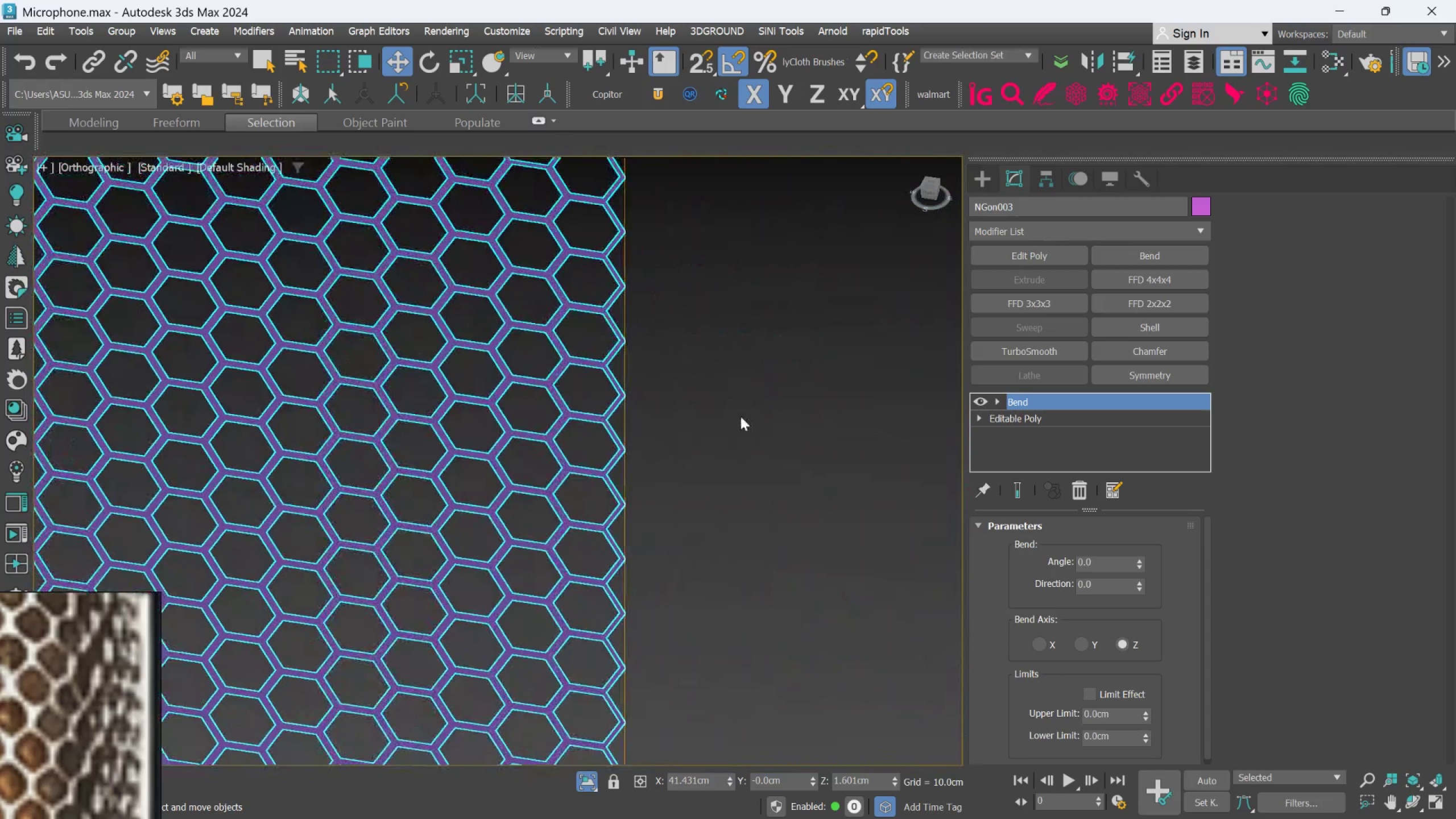 
scroll: coordinate [729, 418], scroll_direction: down, amount: 3.0
 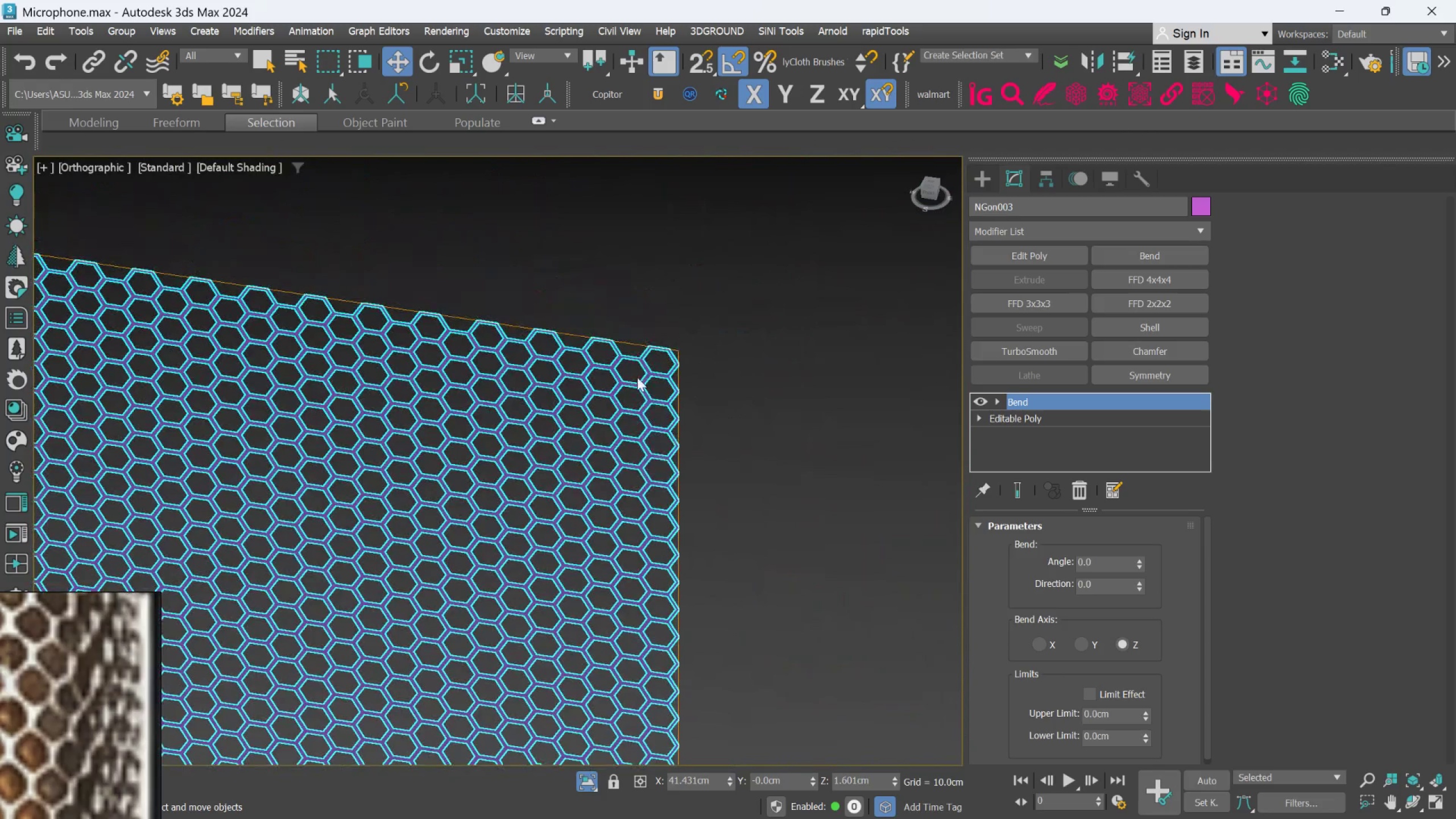 
scroll: coordinate [574, 380], scroll_direction: up, amount: 9.0
 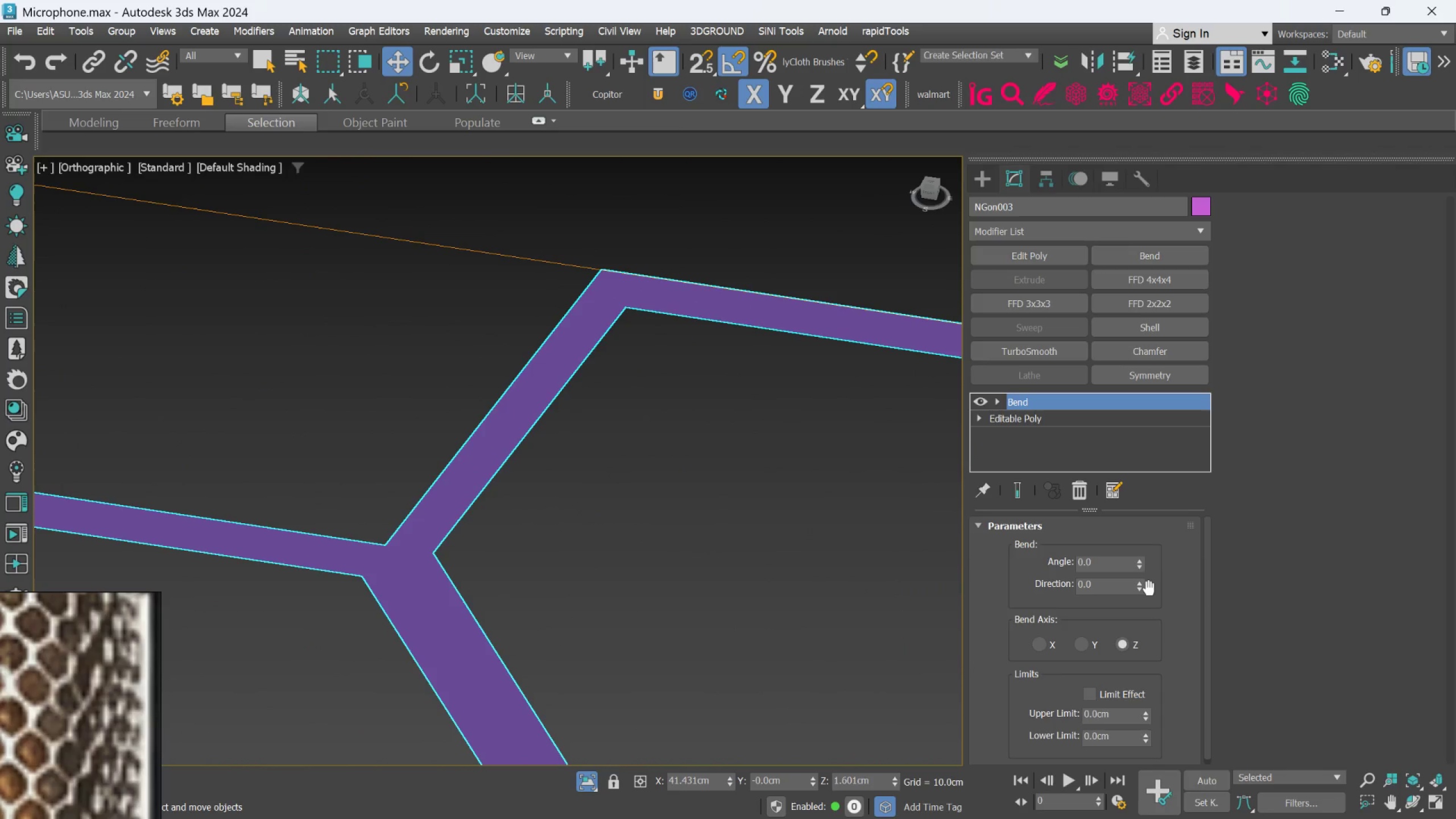 
wait(5.21)
 